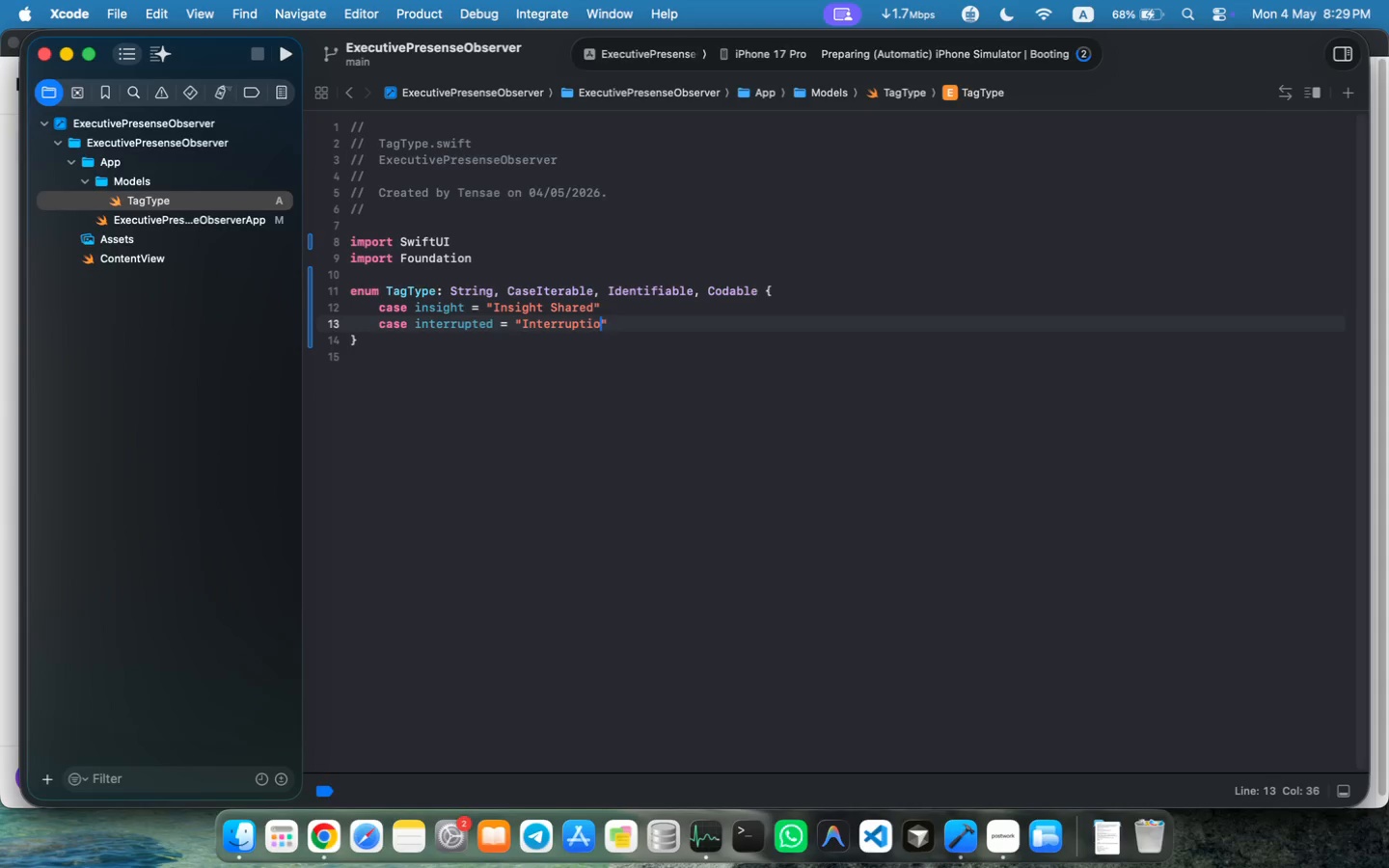 
type(Interruption)
 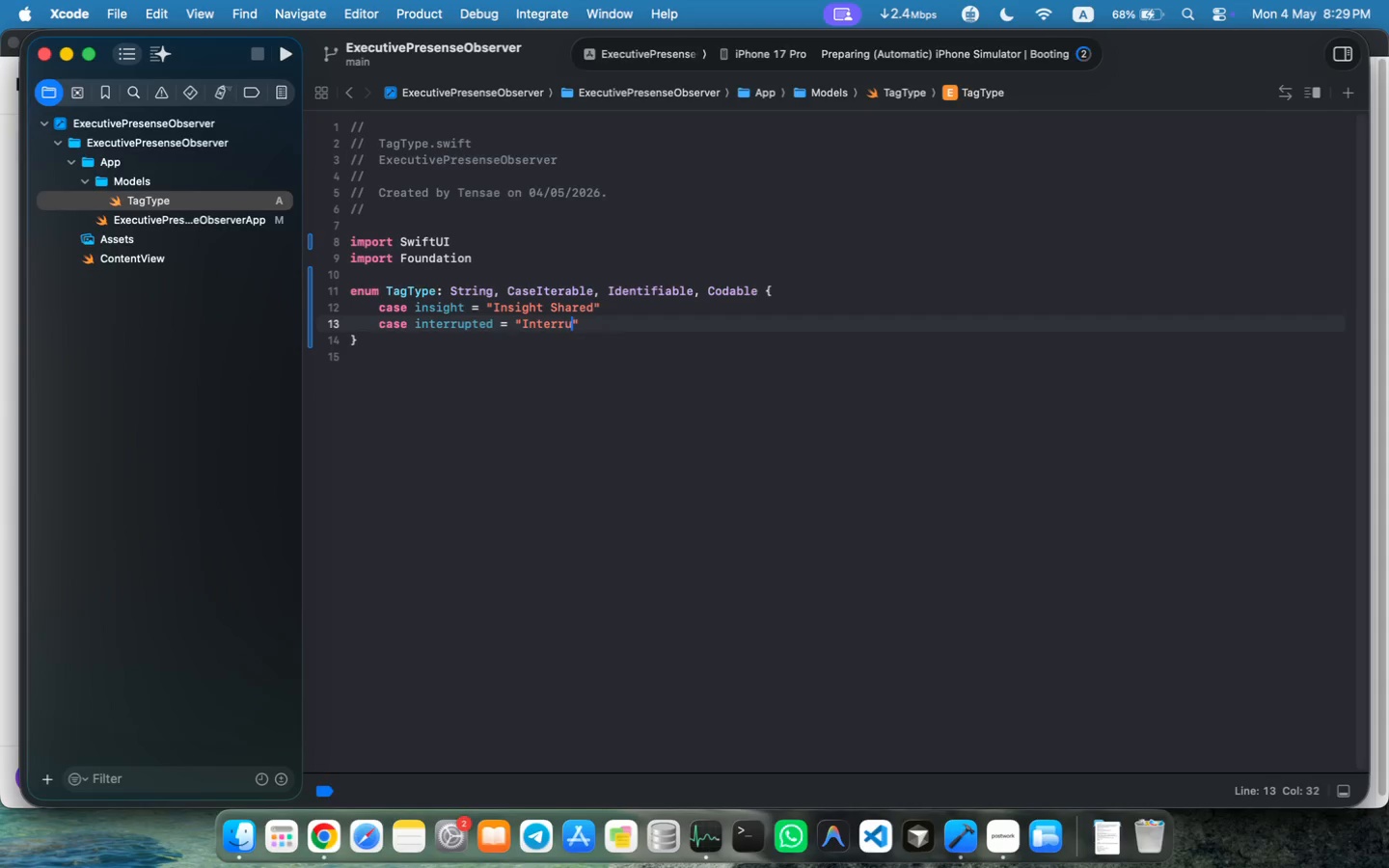 
key(ArrowRight)
 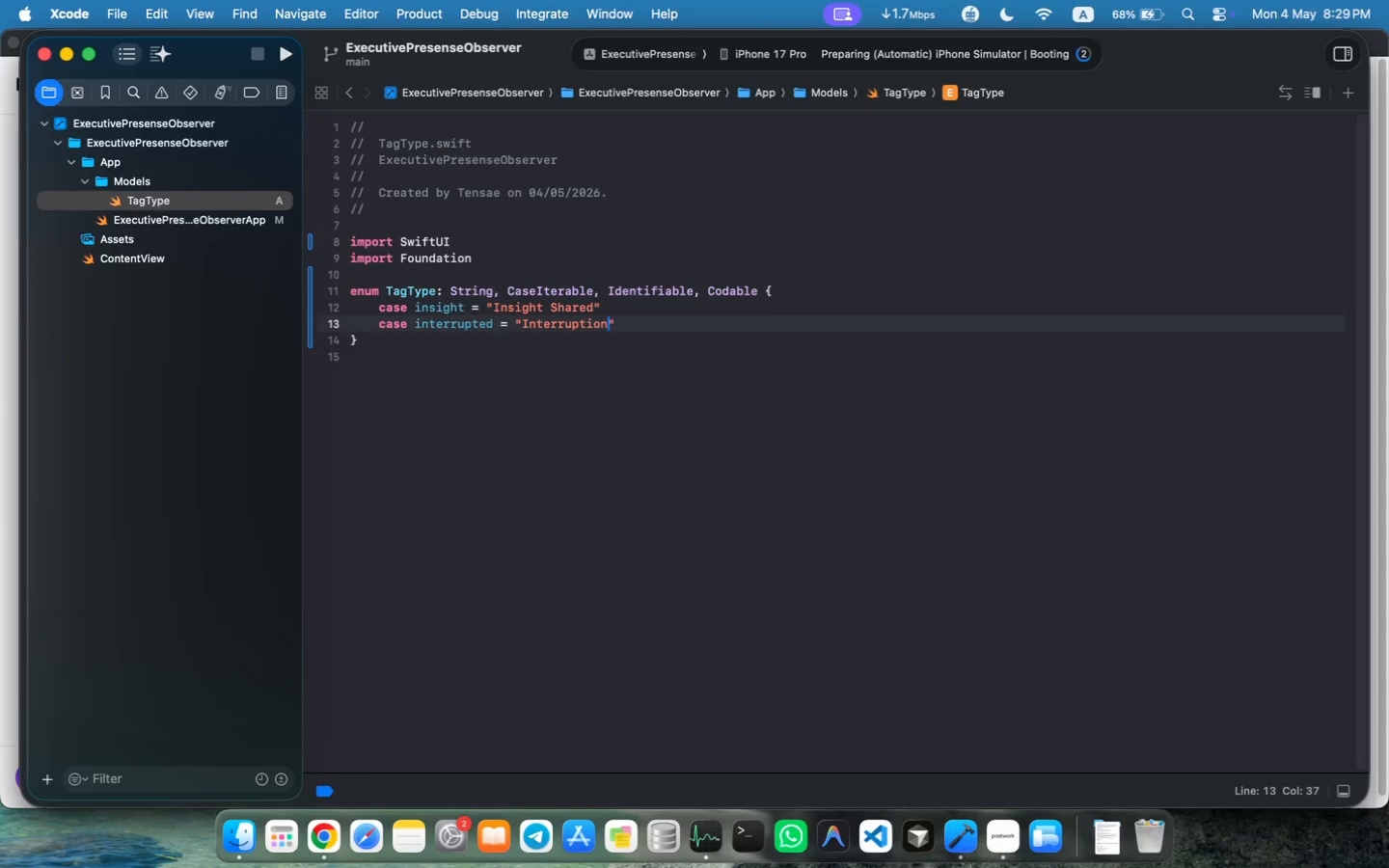 
key(Enter)
 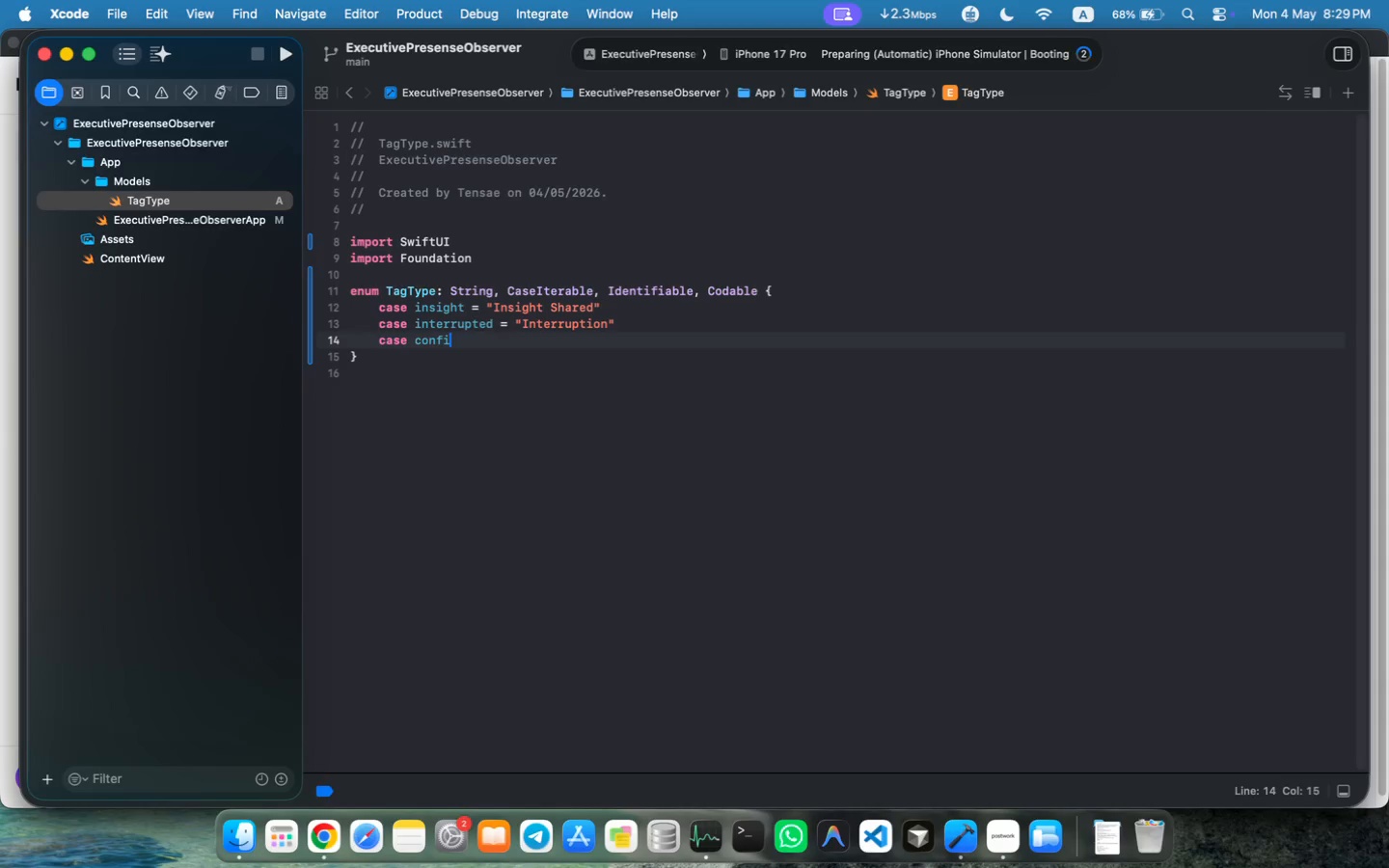 
type(case confi)
key(Backspace)
type(lict = "Conflict Triggered)
 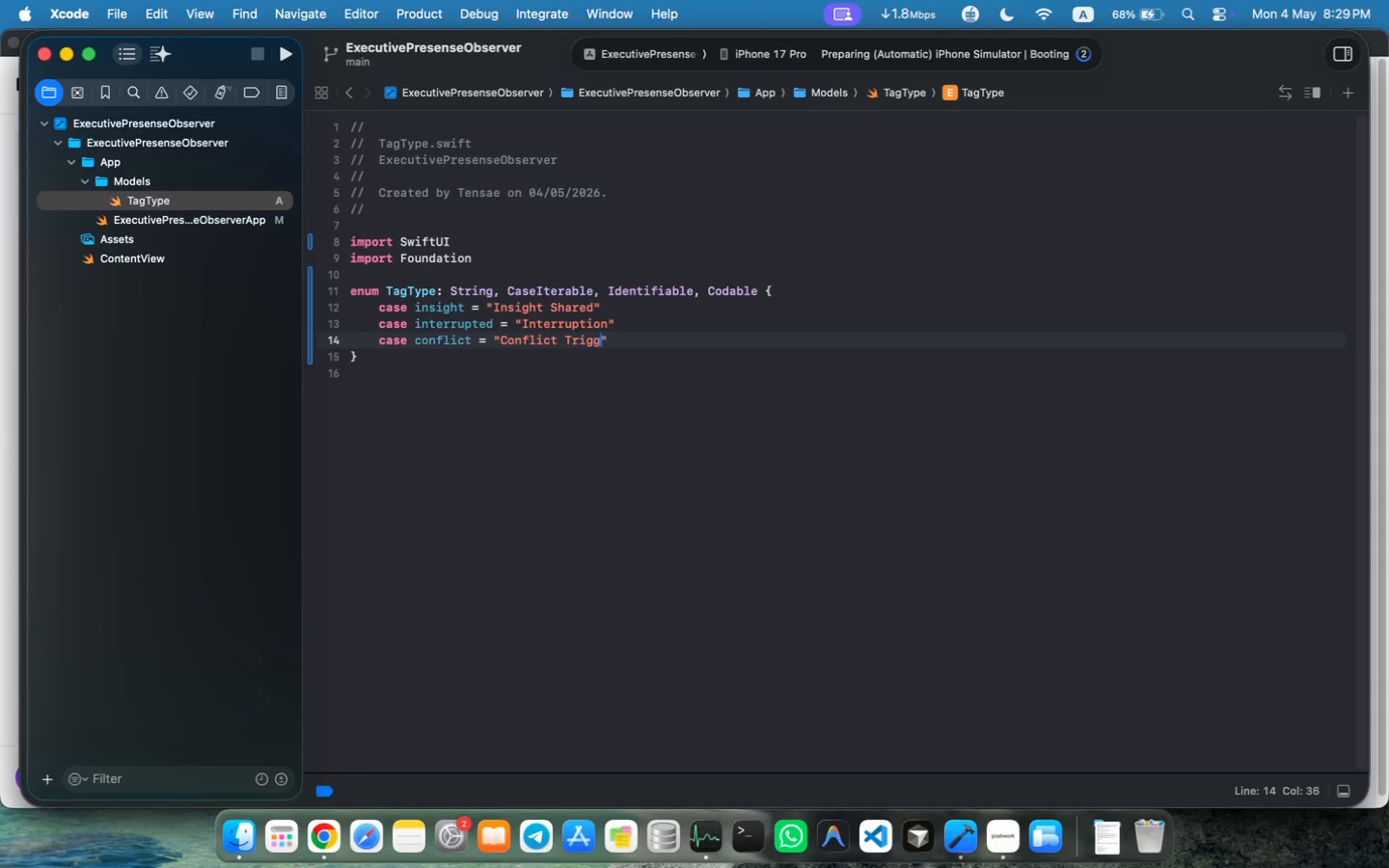 
 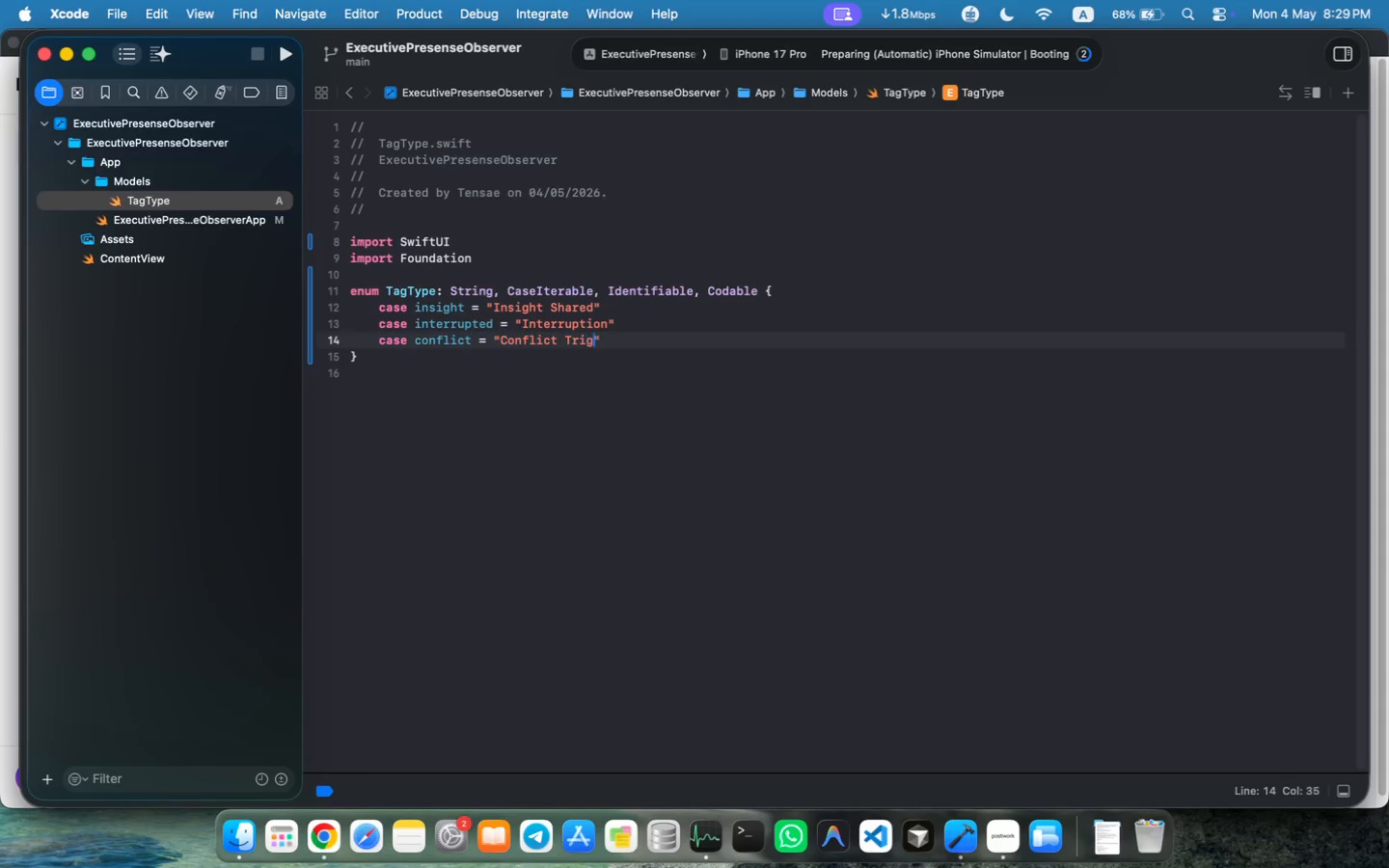 
key(ArrowRight)
 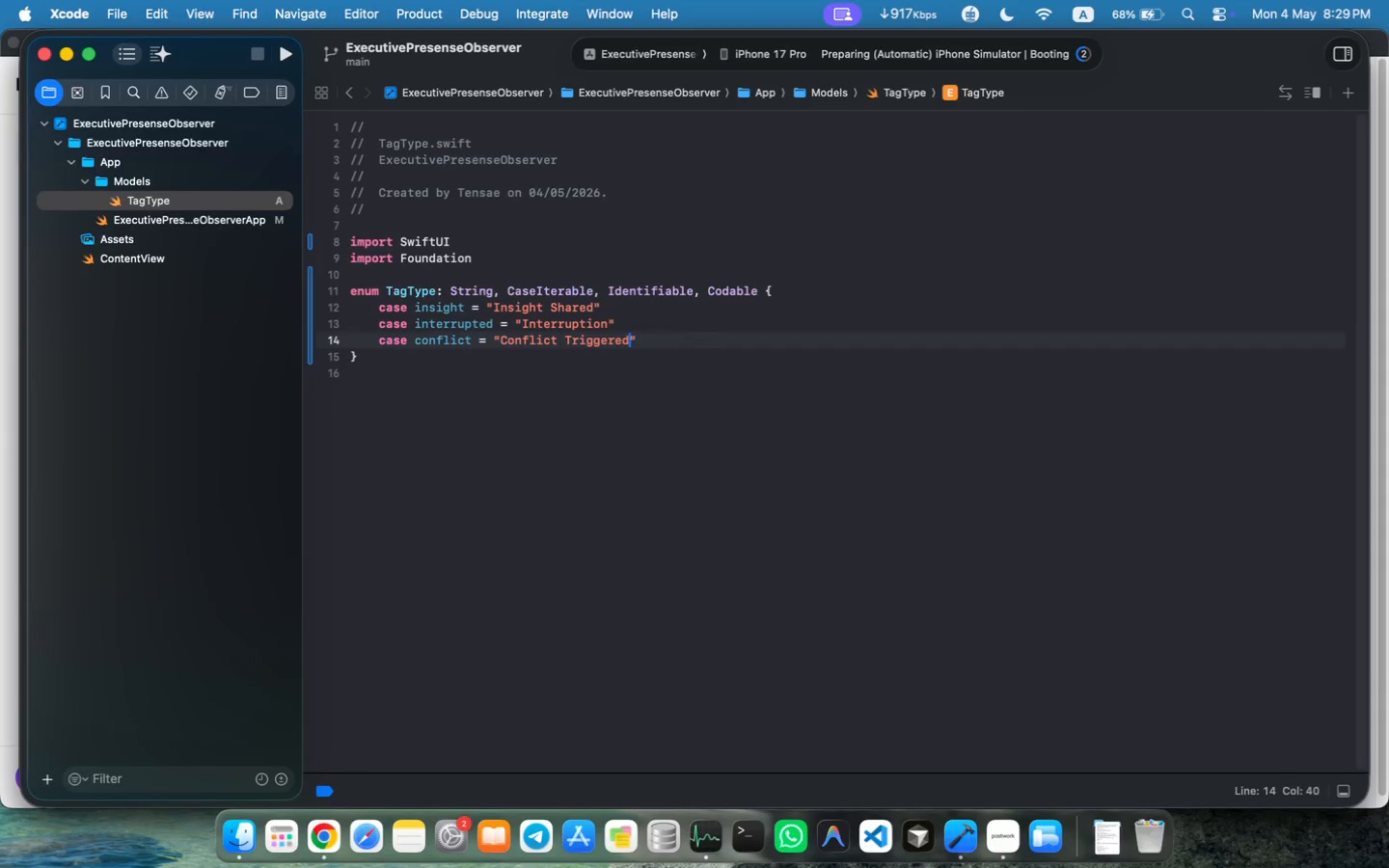 
key(Enter)
 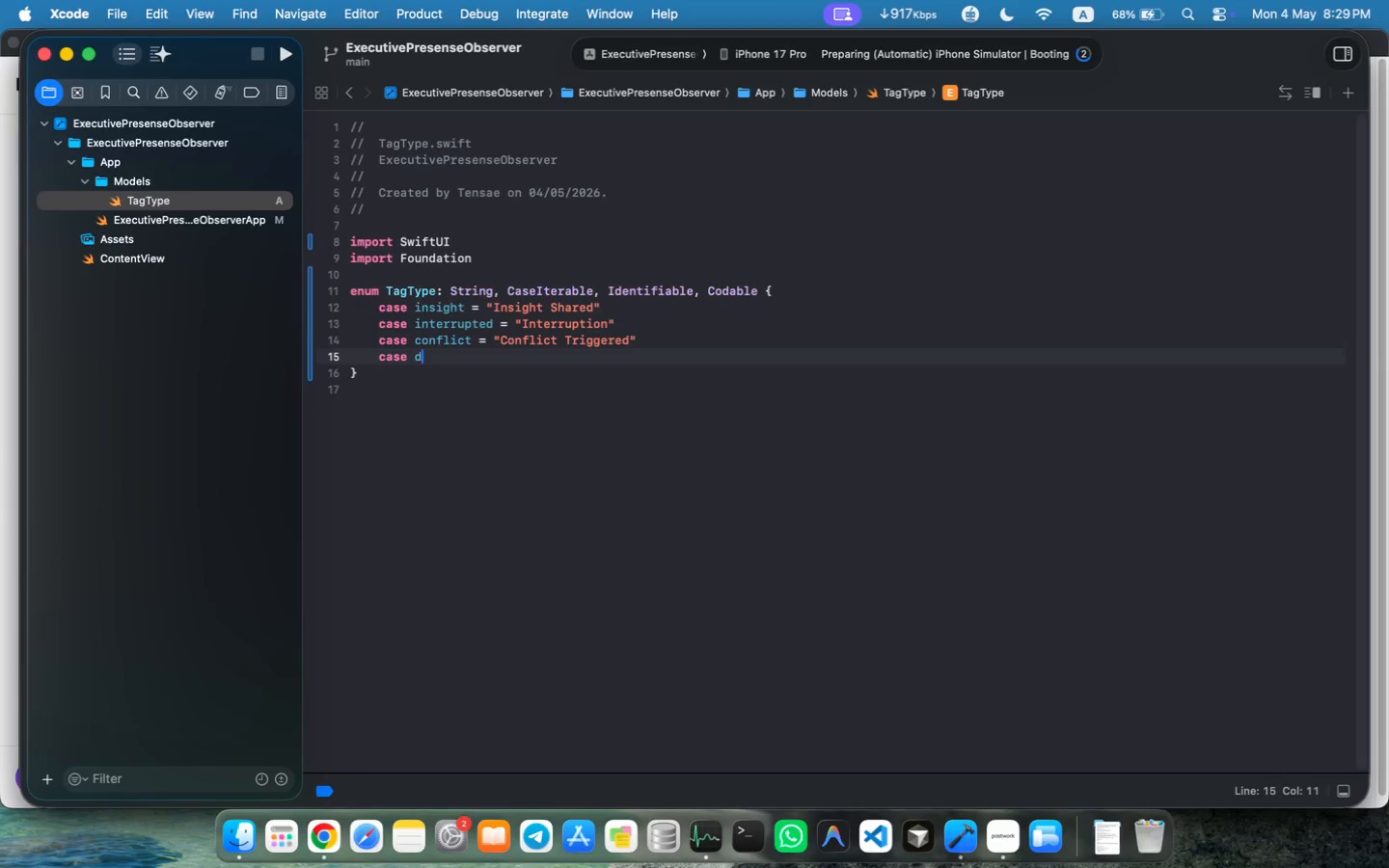 
type(case decision = "Des)
key(Backspace)
type(cision Reached)
 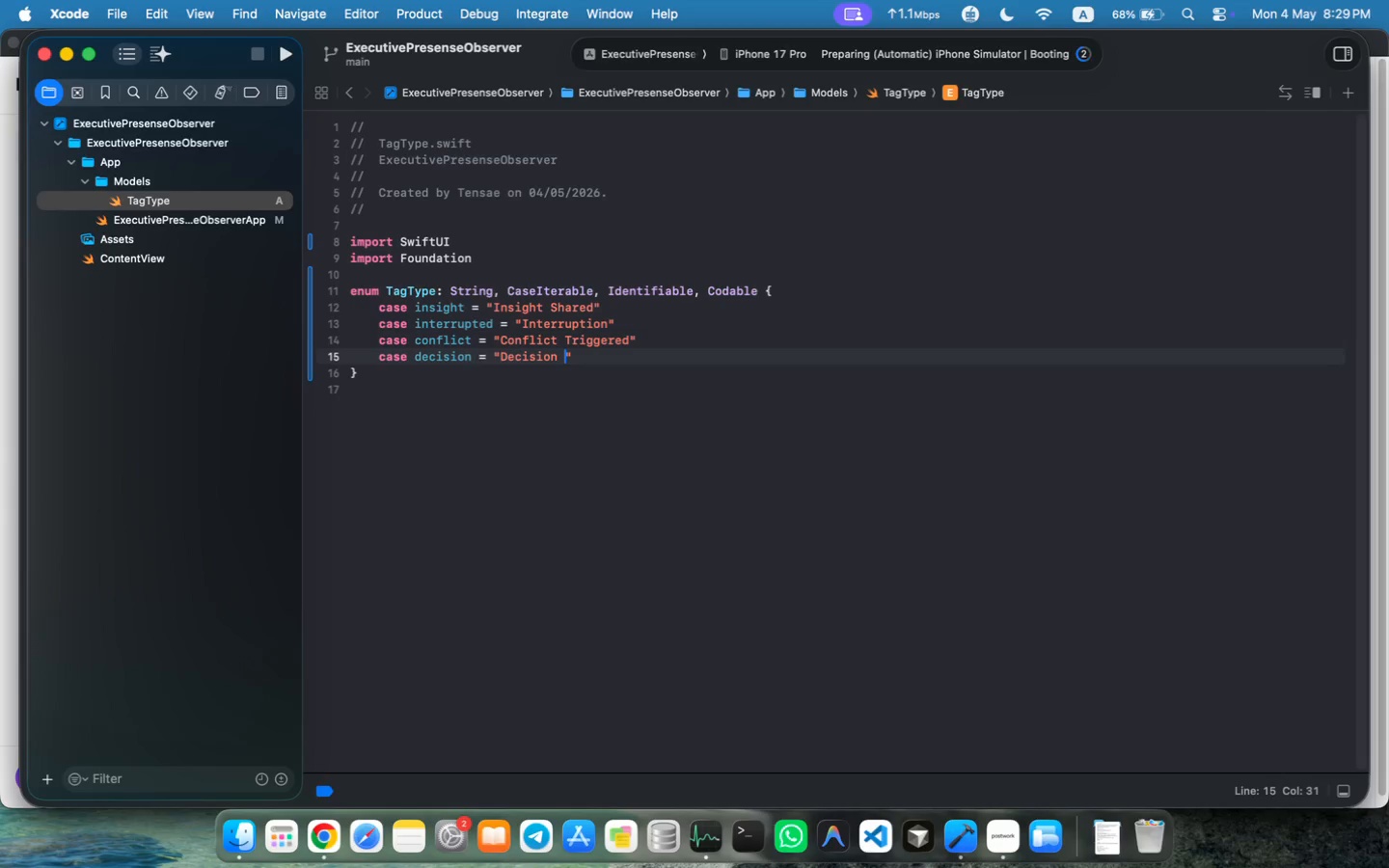 
key(ArrowRight)
 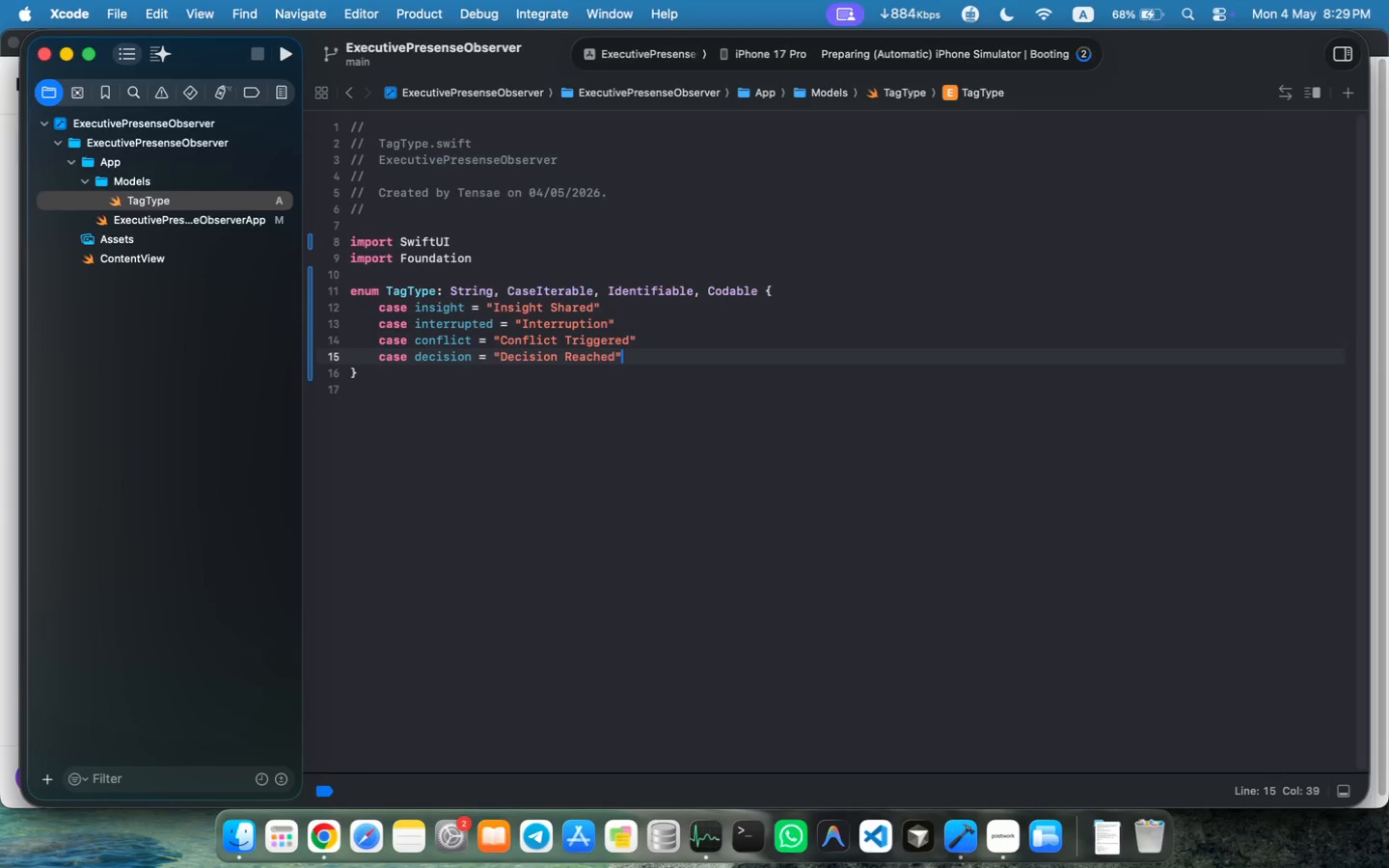 
key(Enter)
 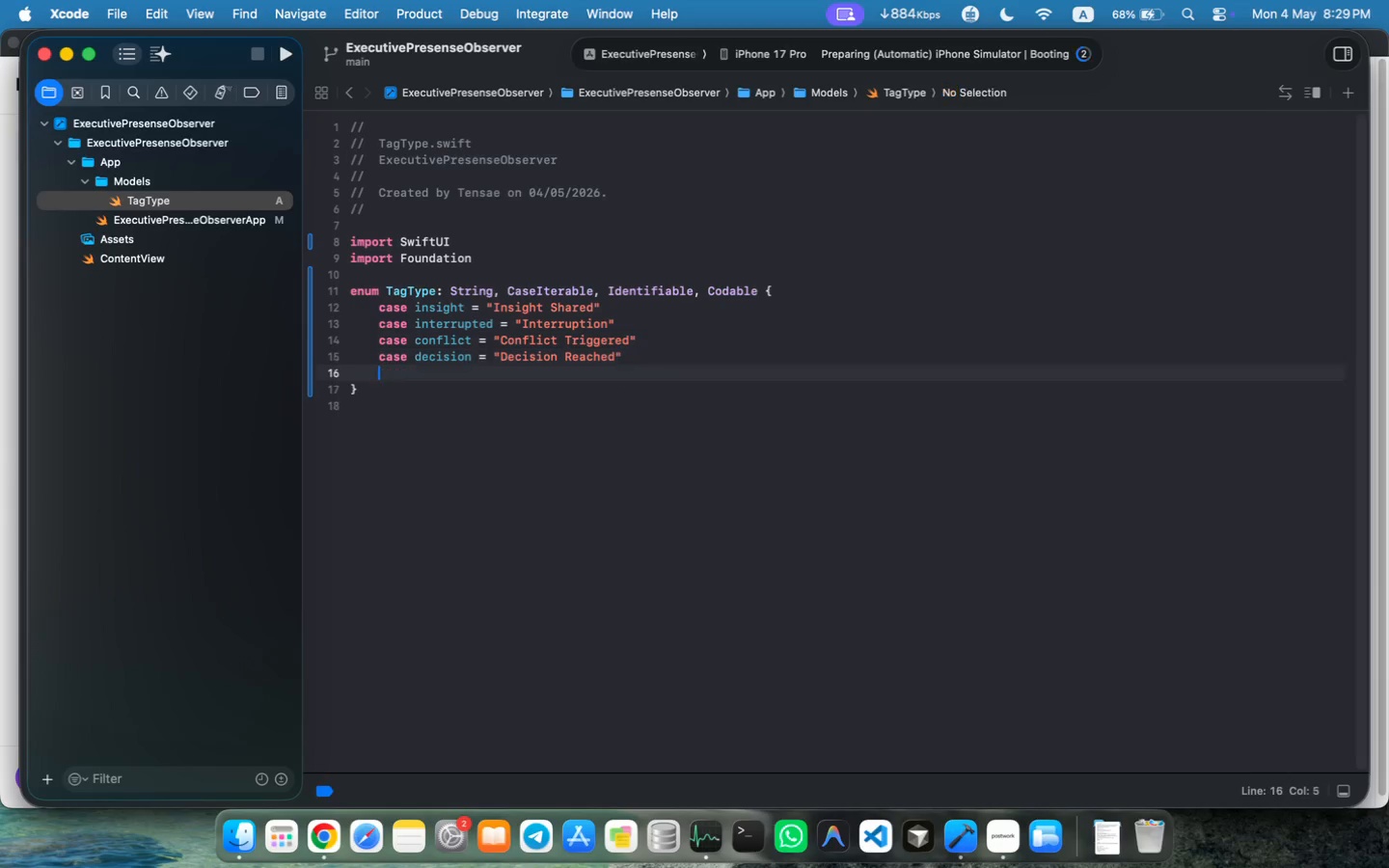 
key(Enter)
 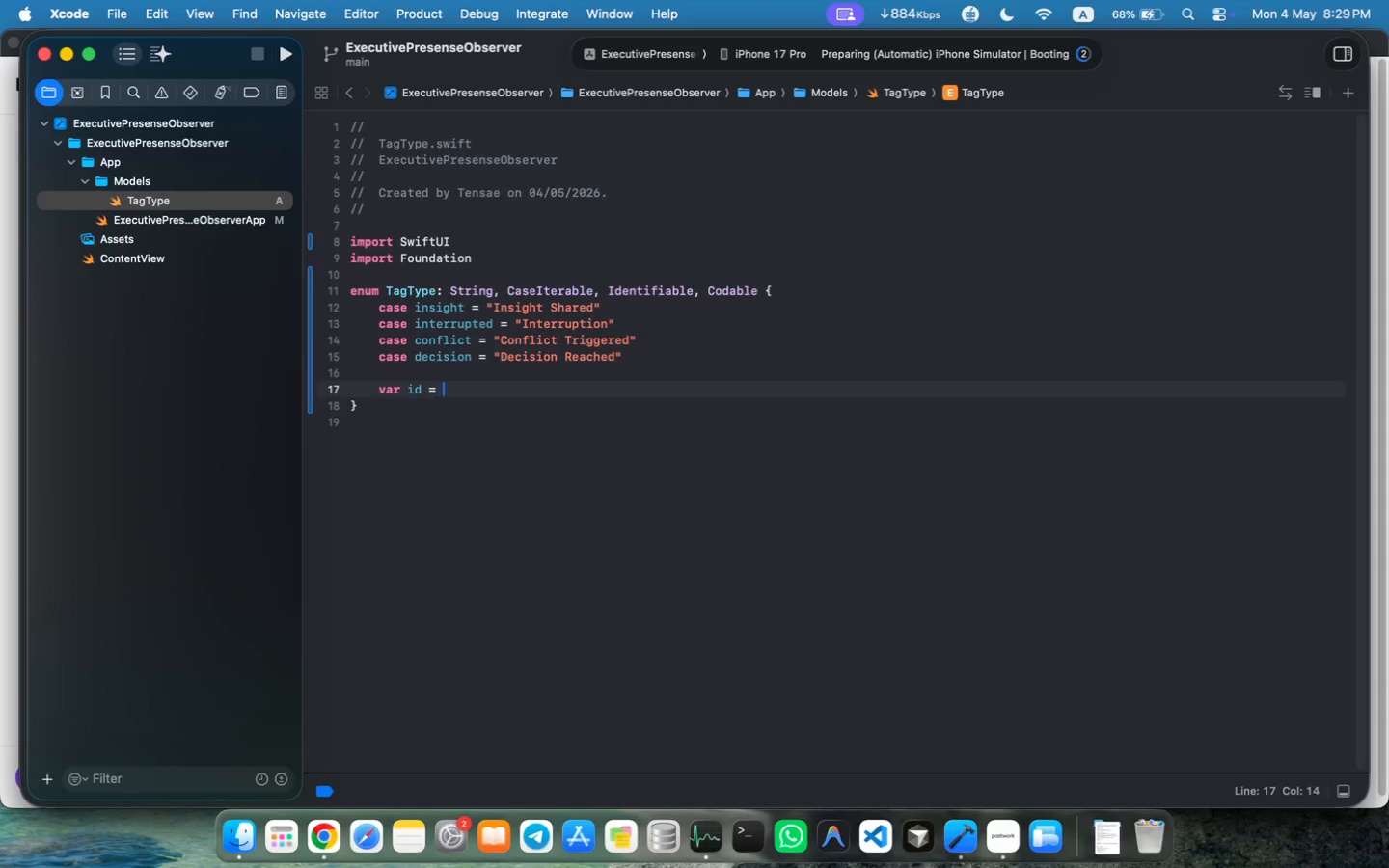 
type(var id = S)
key(Backspace)
key(Backspace)
key(Backspace)
key(Backspace)
type(: String {raw)
 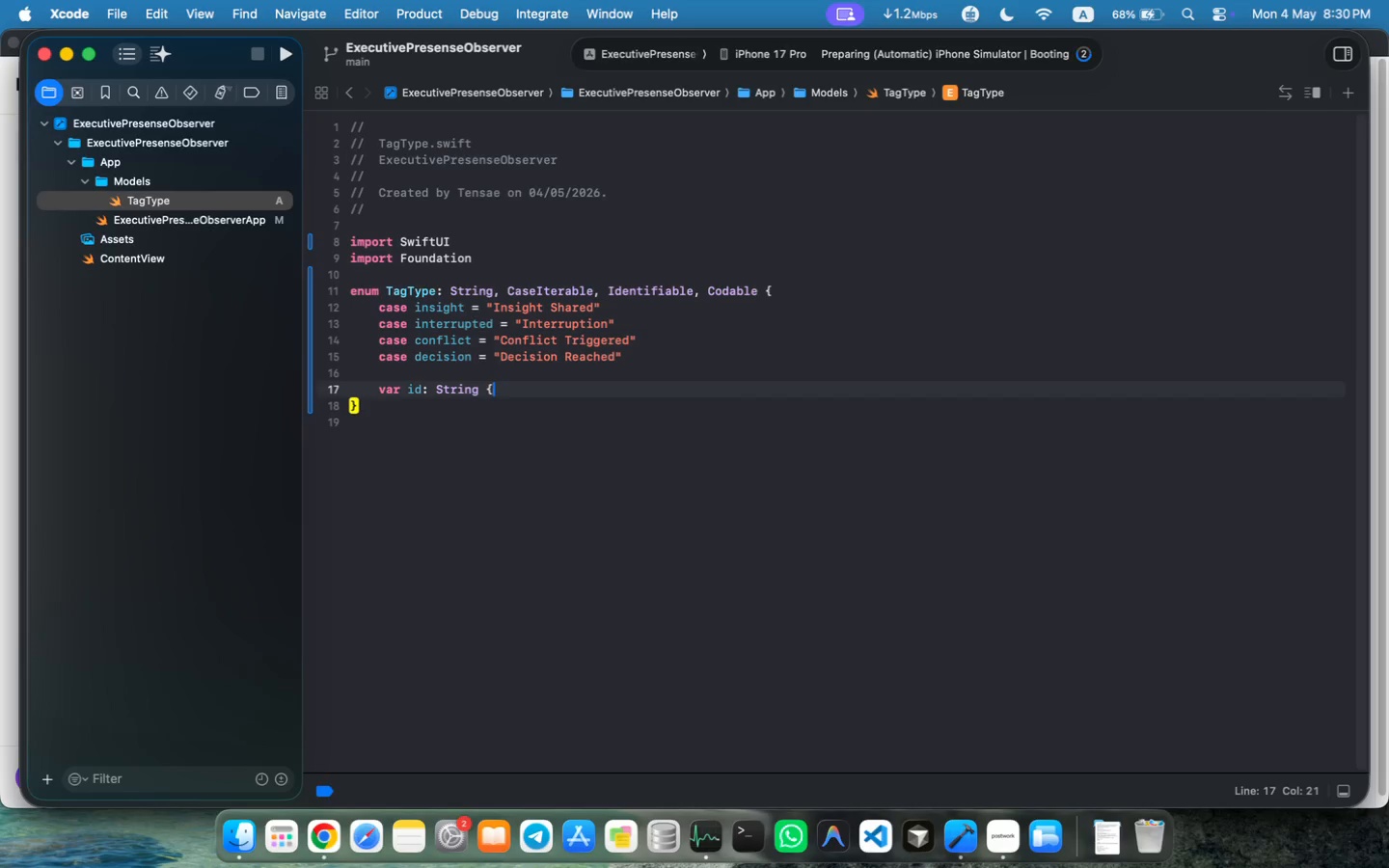 
 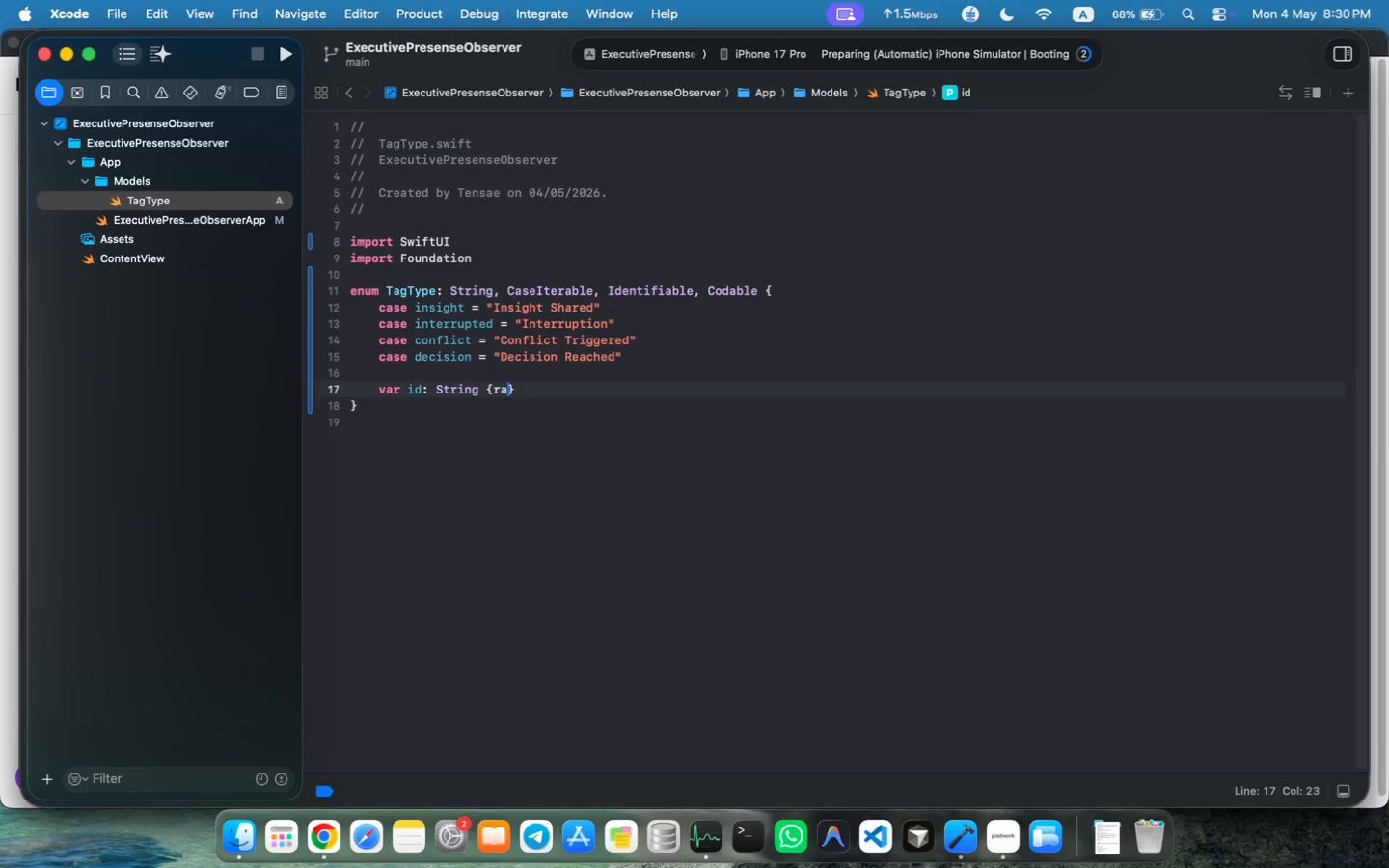 
key(ArrowLeft)
 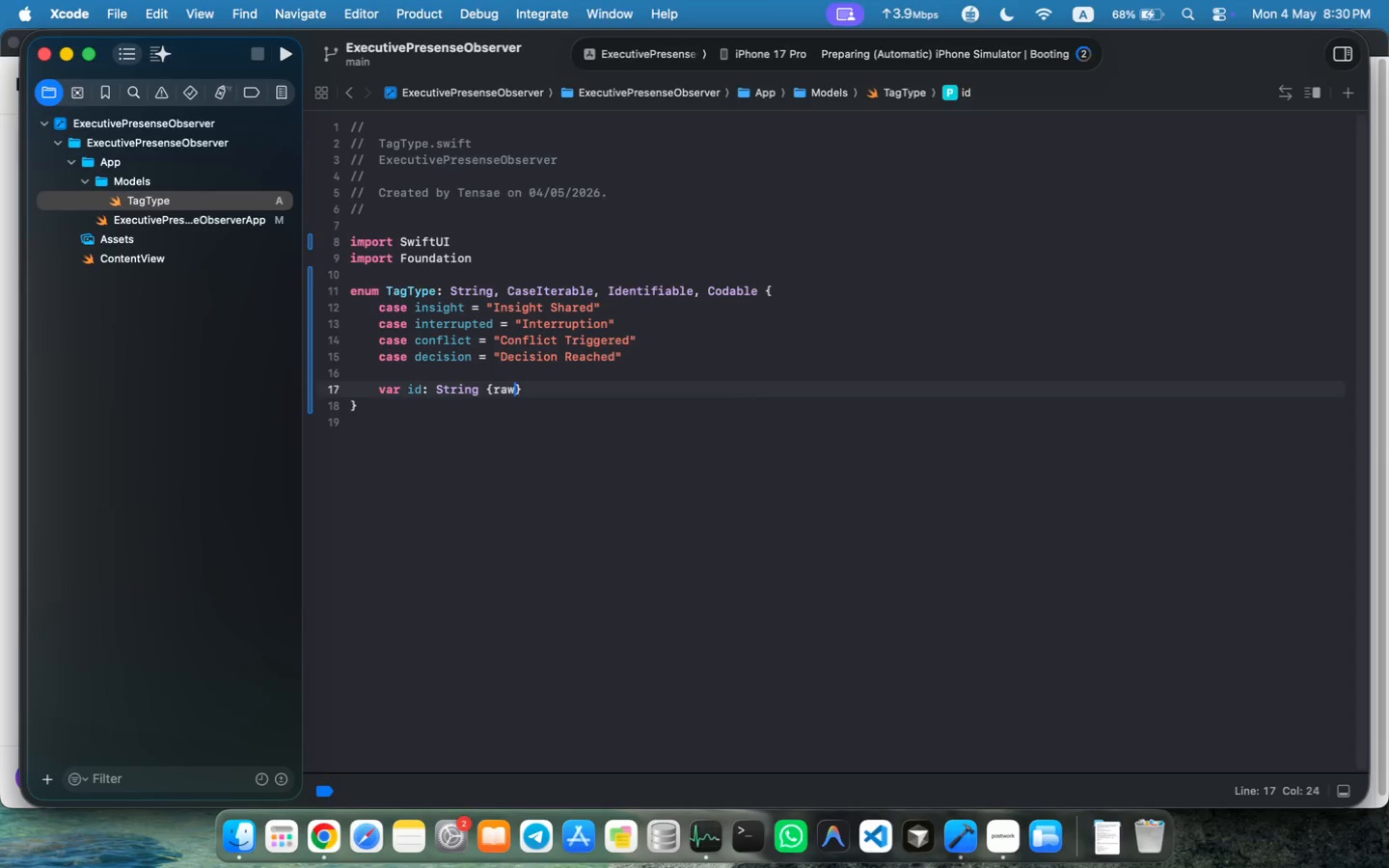 
key(ArrowLeft)
 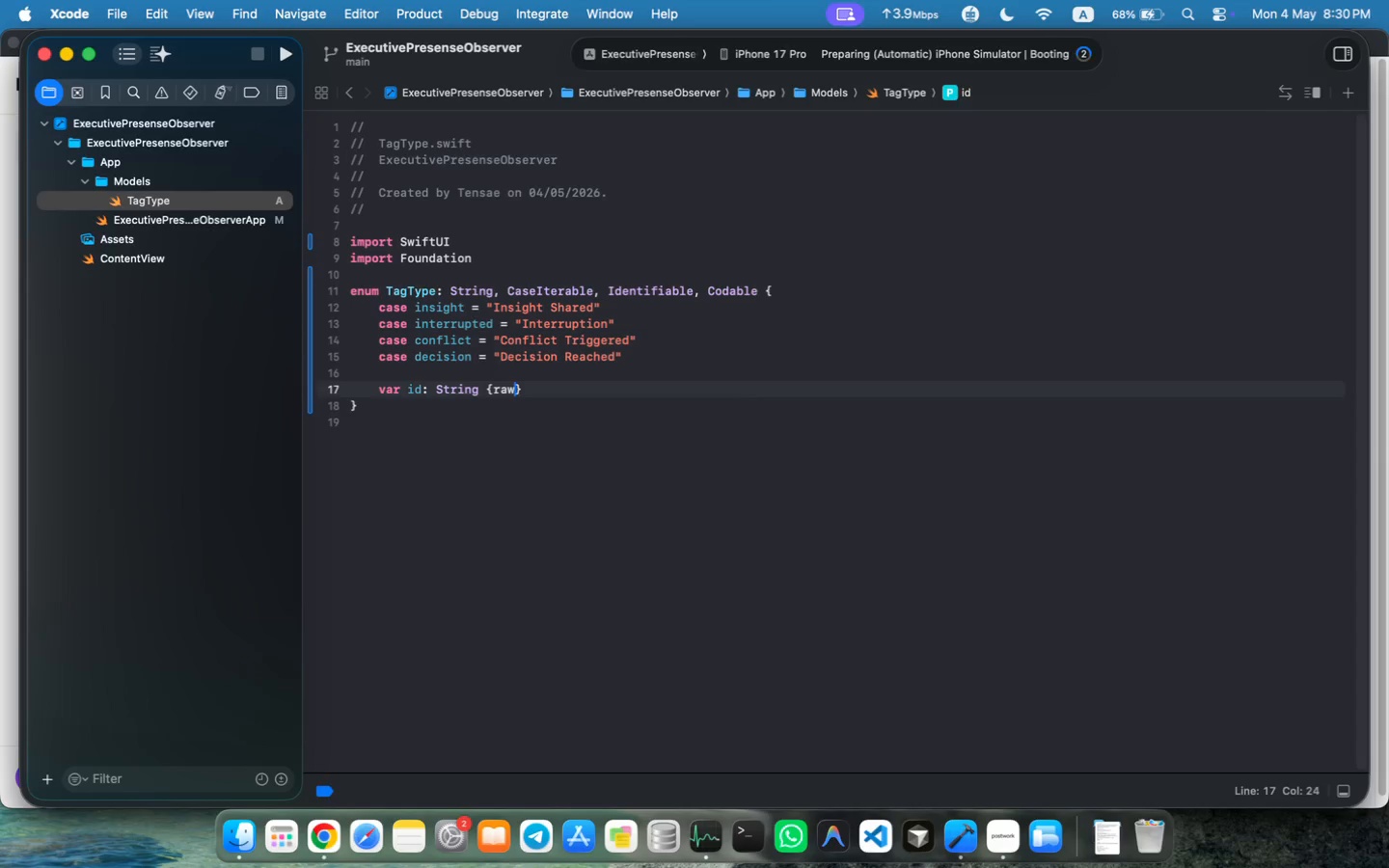 
key(Space)
 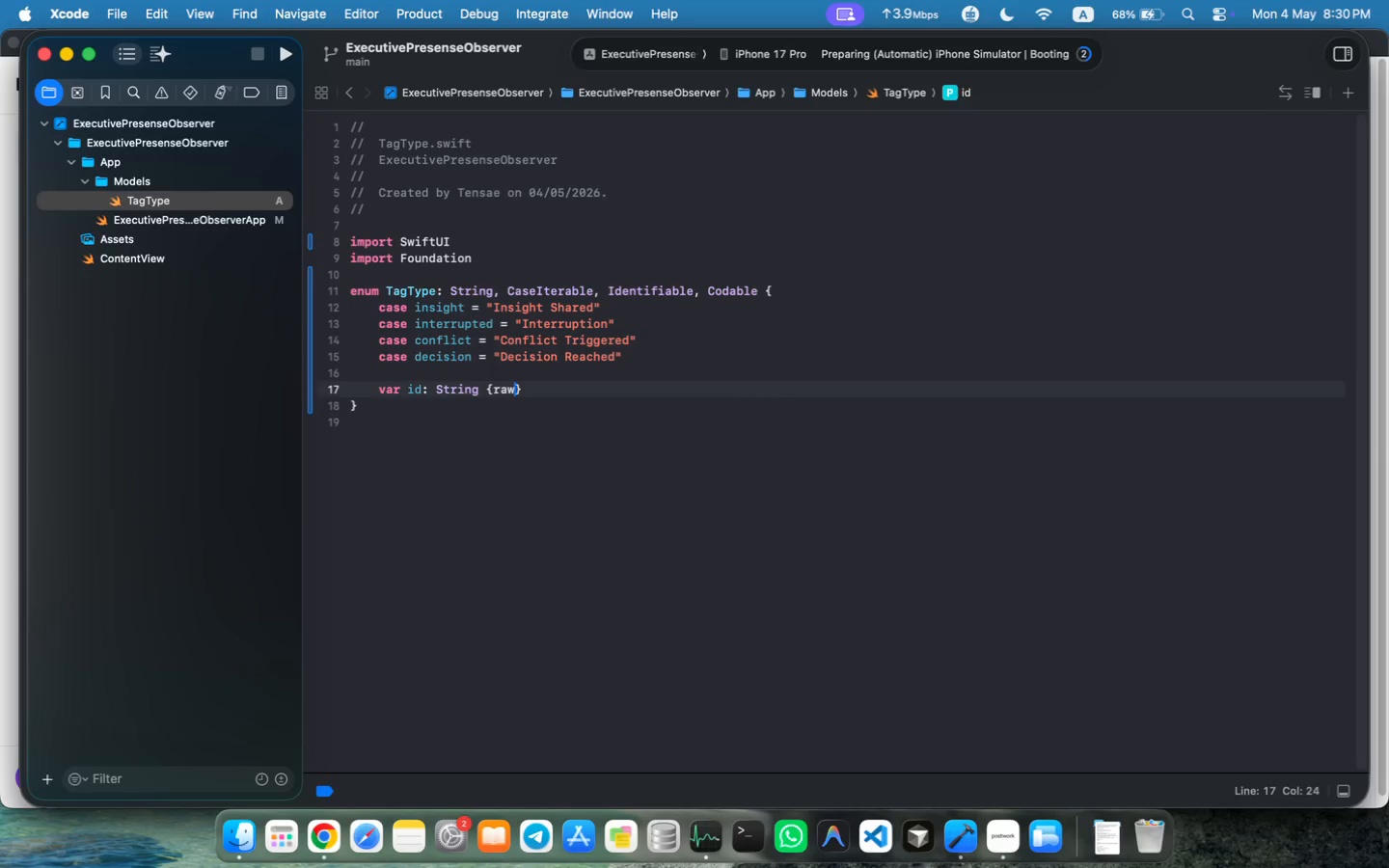 
key(ArrowRight)
 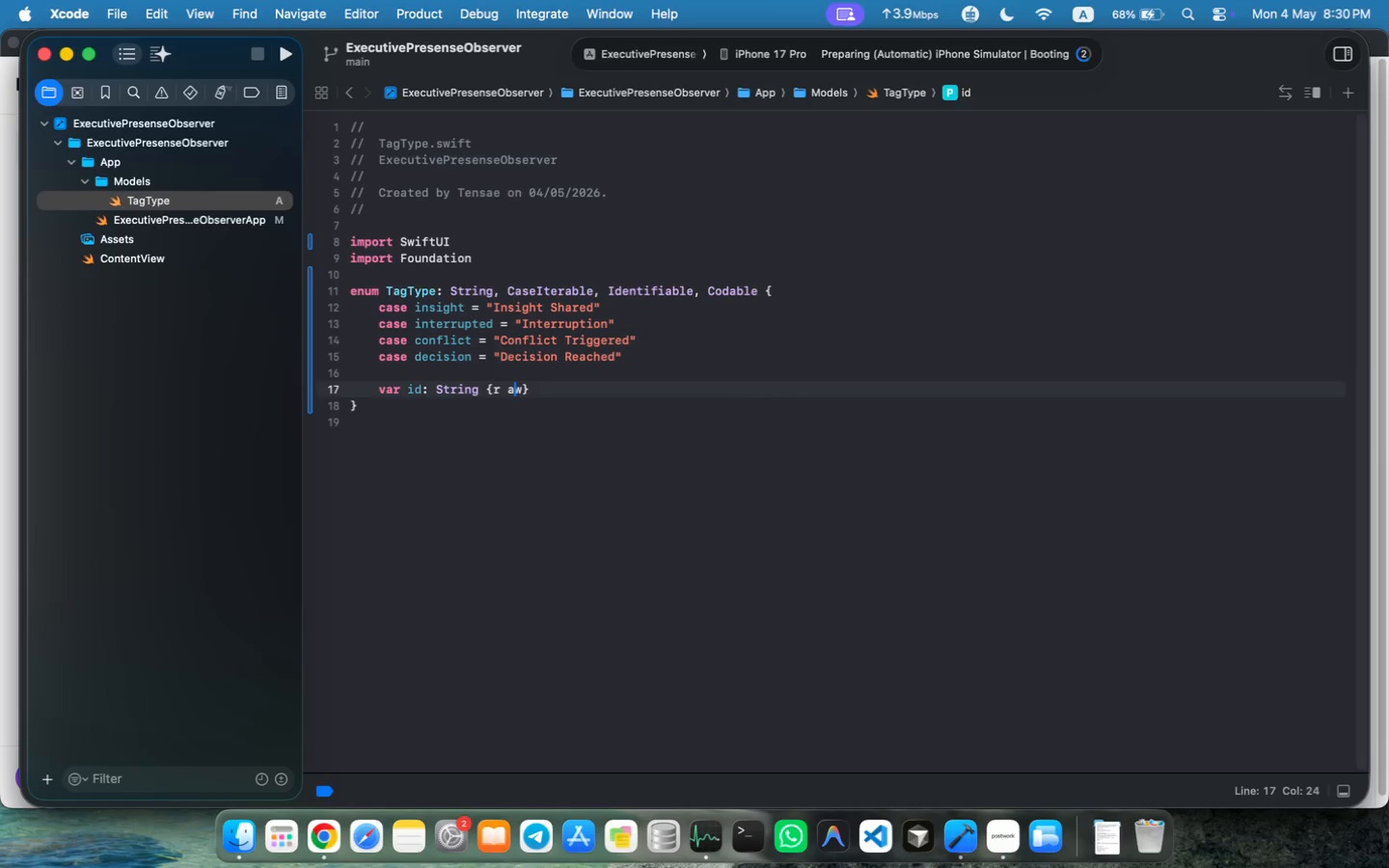 
key(ArrowRight)
 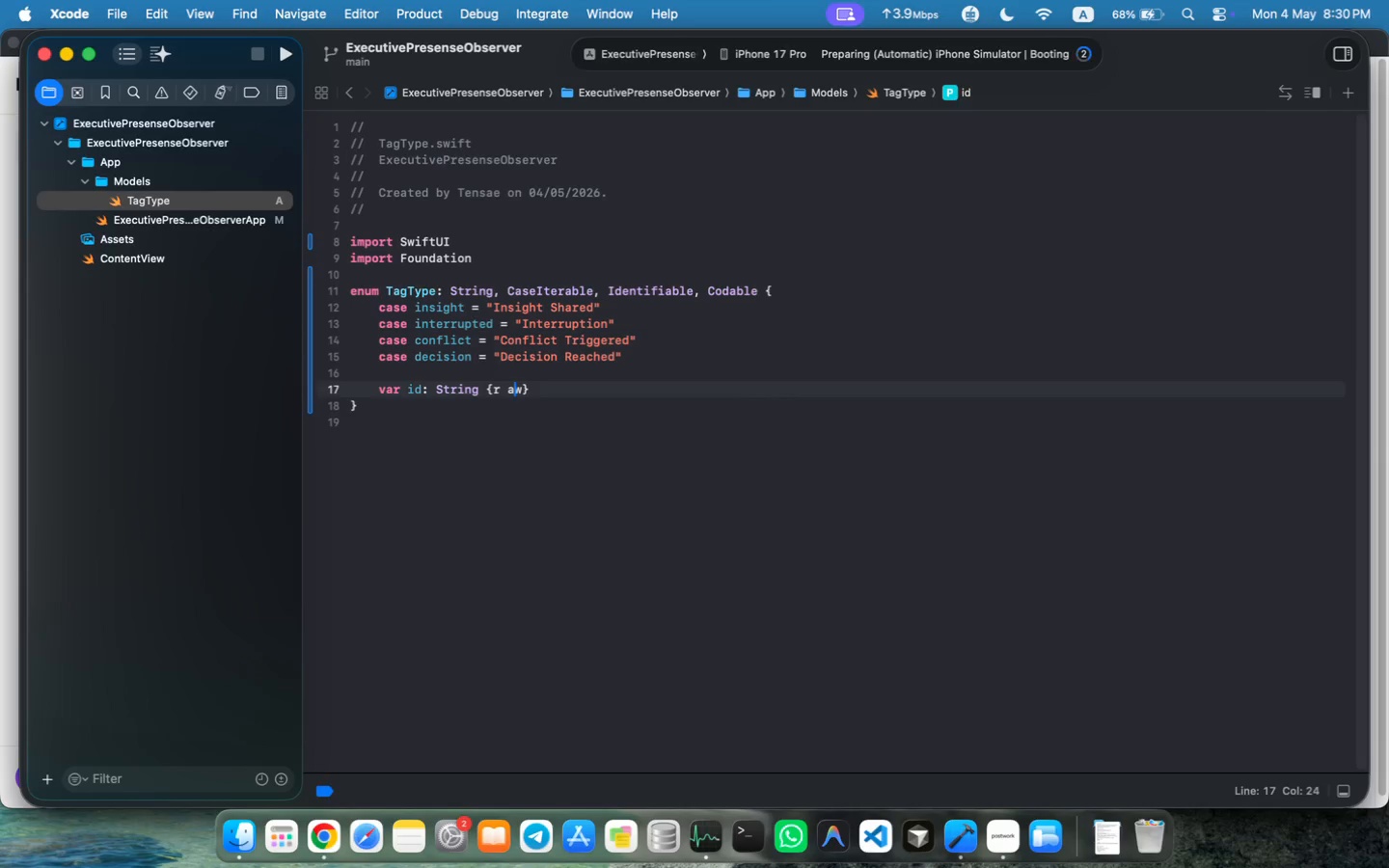 
key(ArrowLeft)
 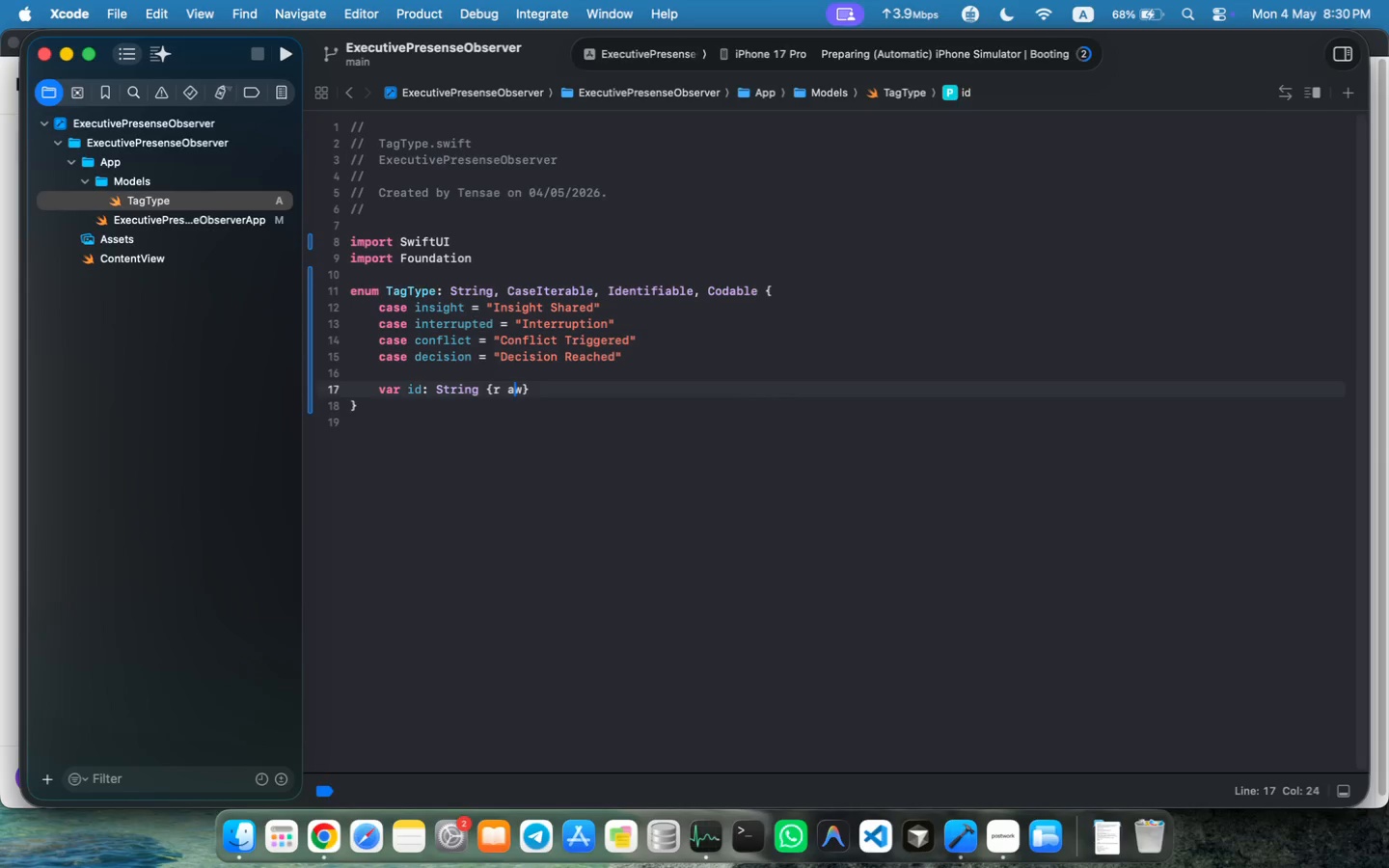 
key(ArrowLeft)
 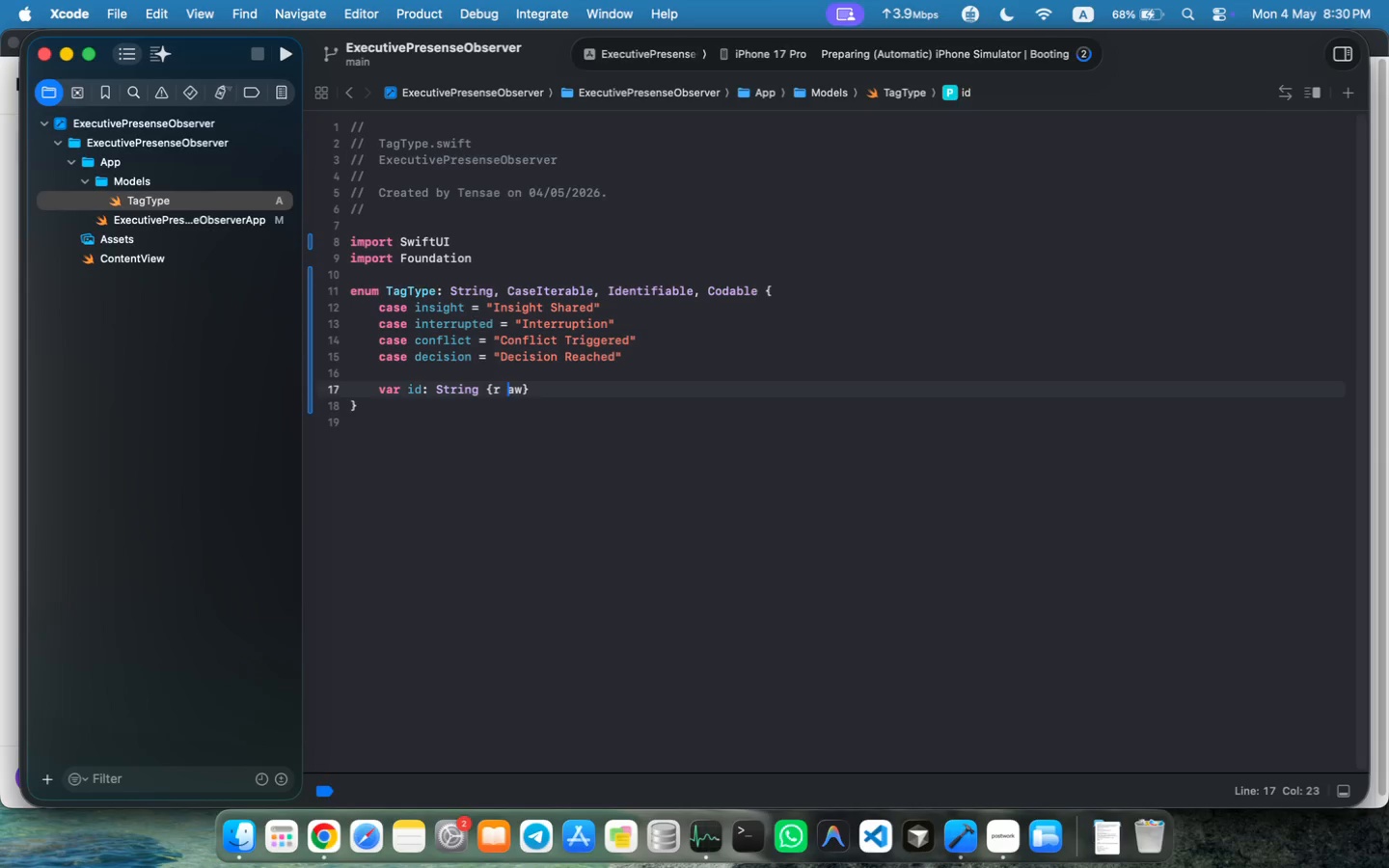 
key(ArrowLeft)
 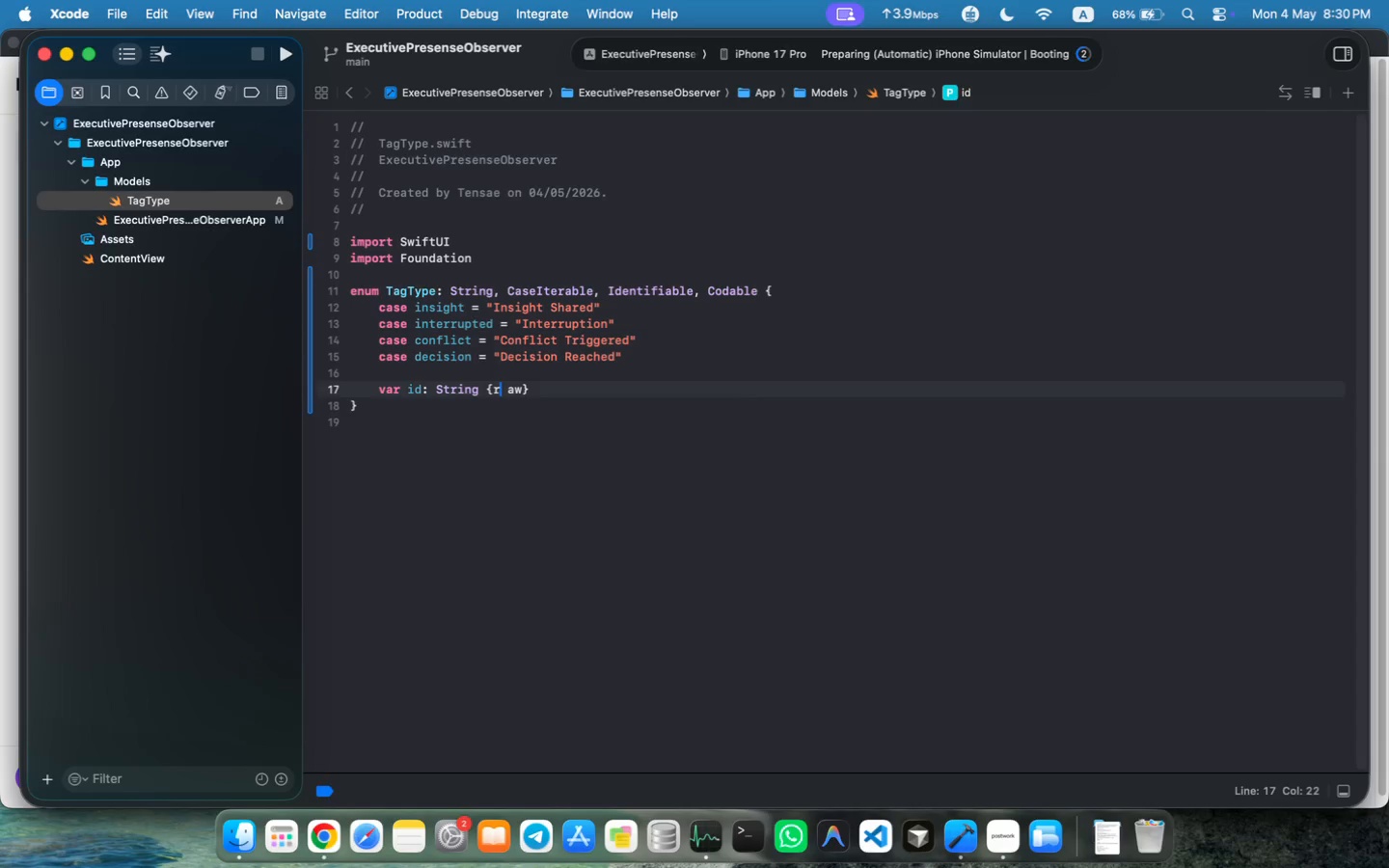 
key(ArrowLeft)
 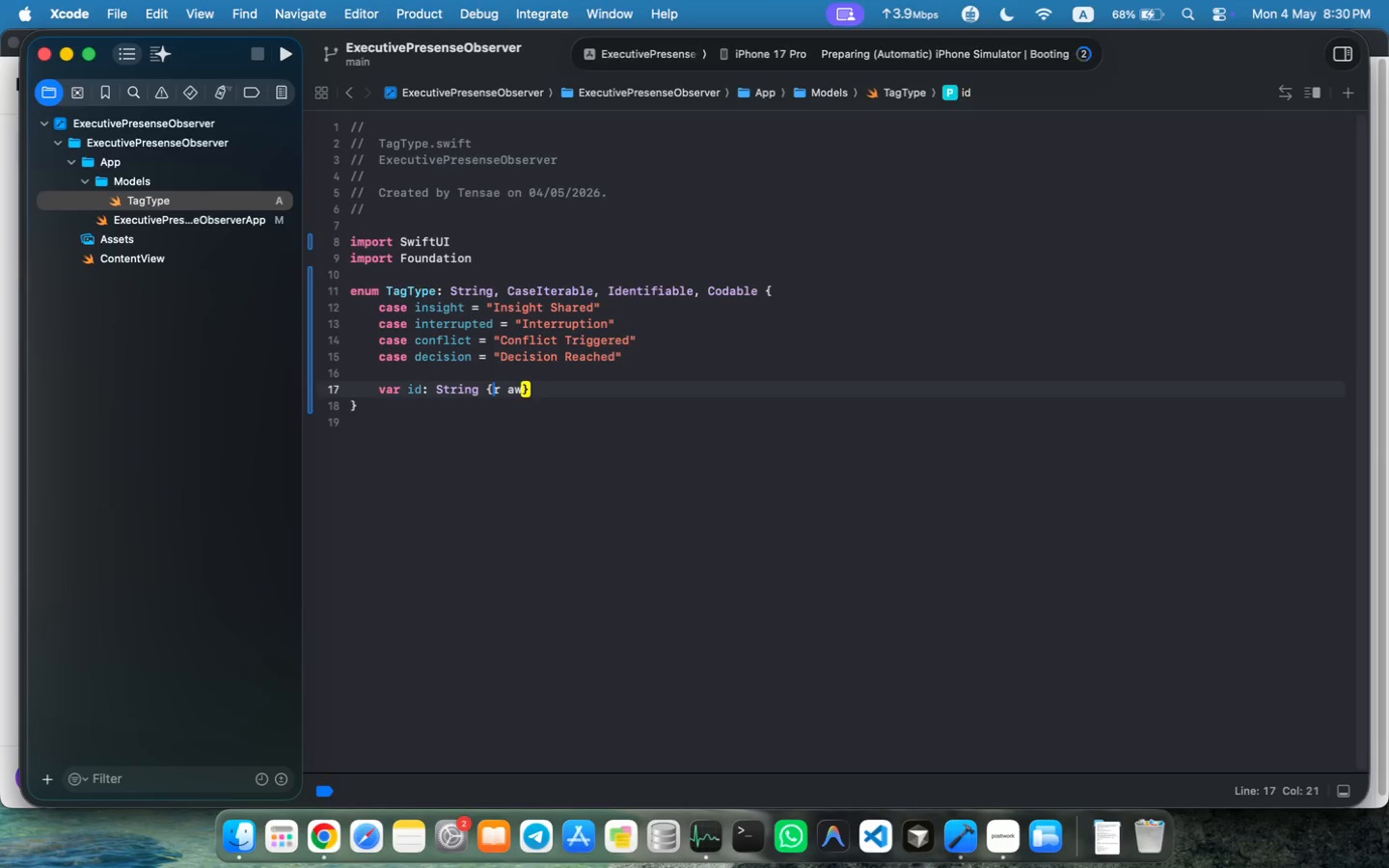 
key(Space)
 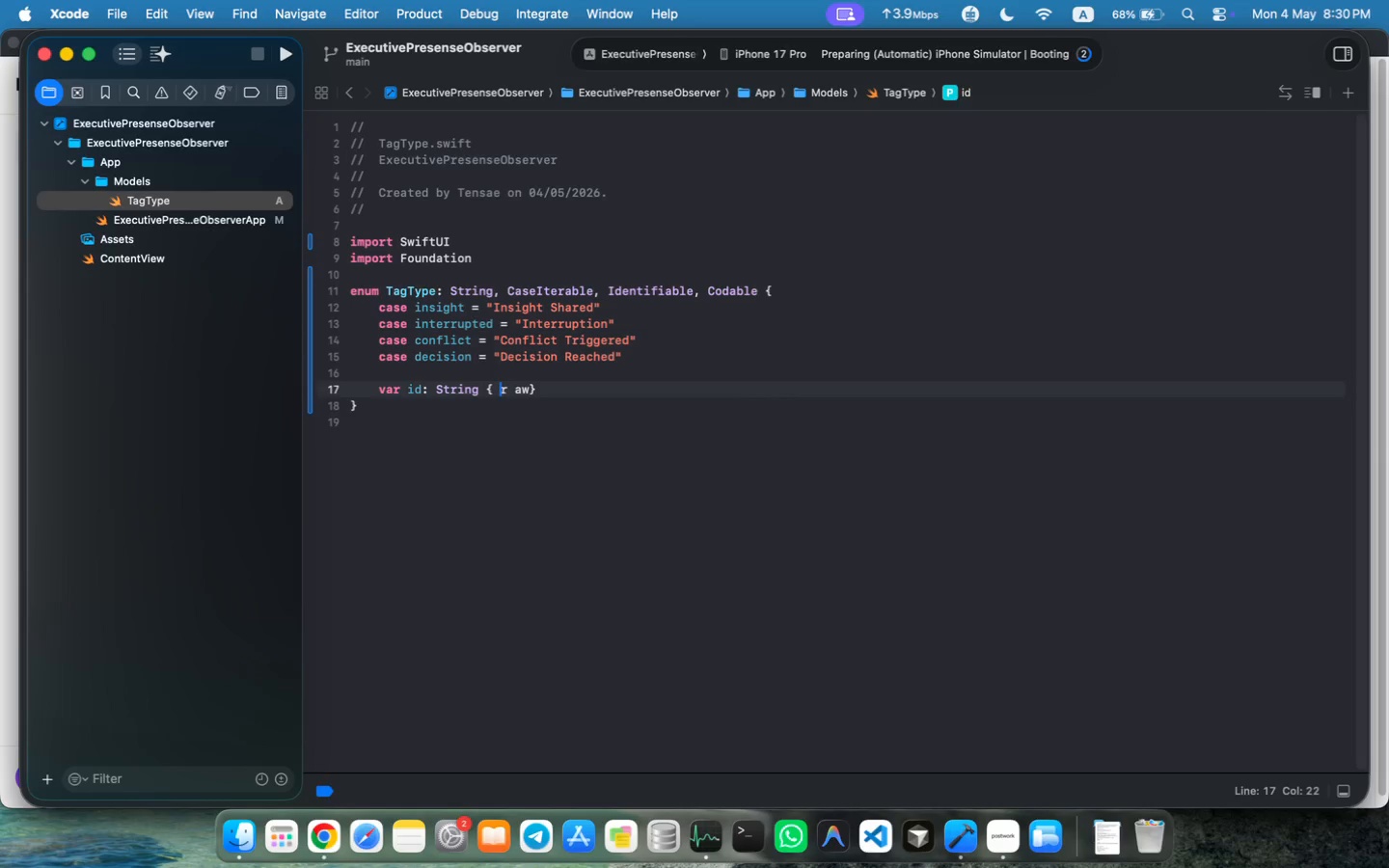 
key(ArrowRight)
 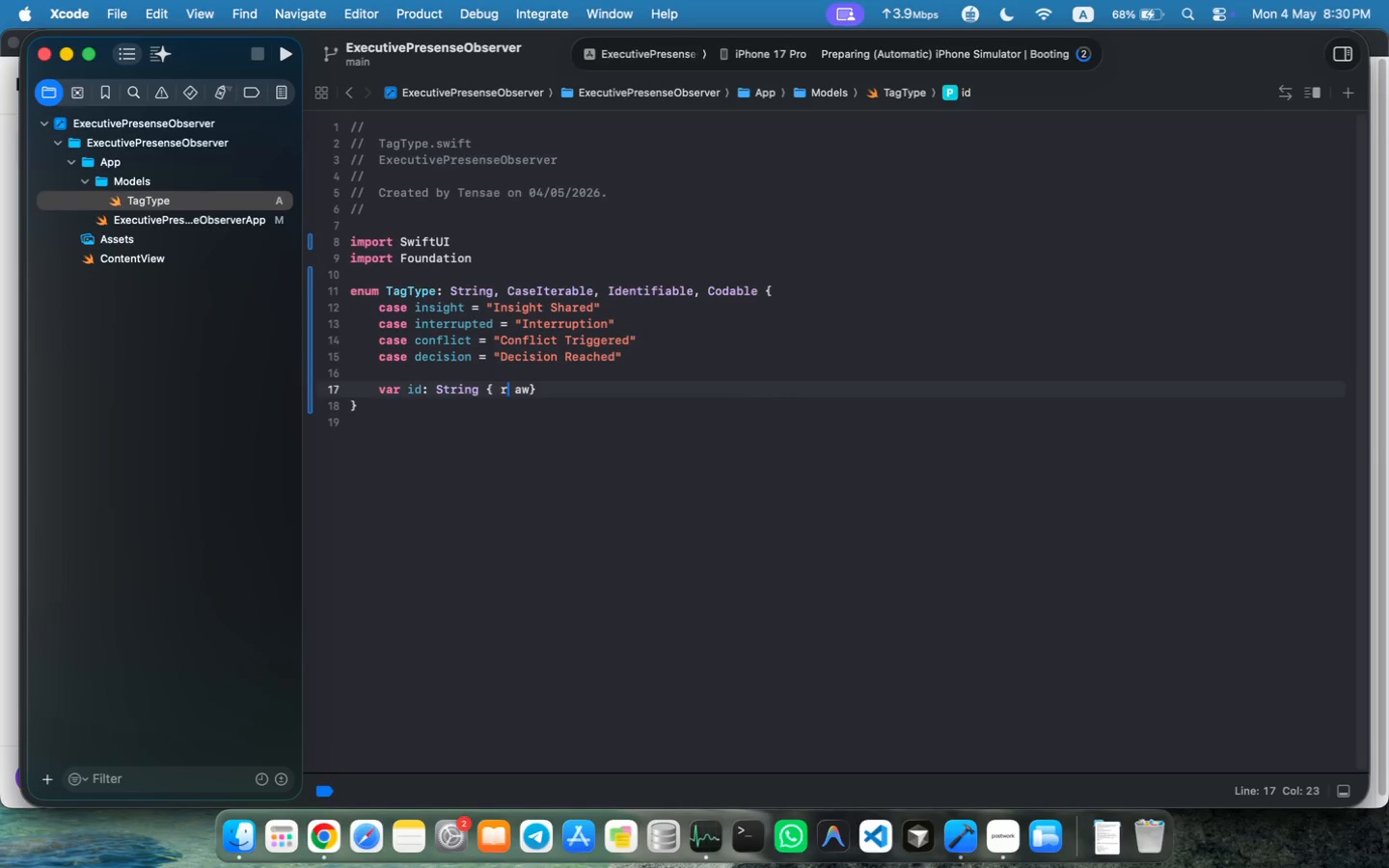 
key(ArrowRight)
 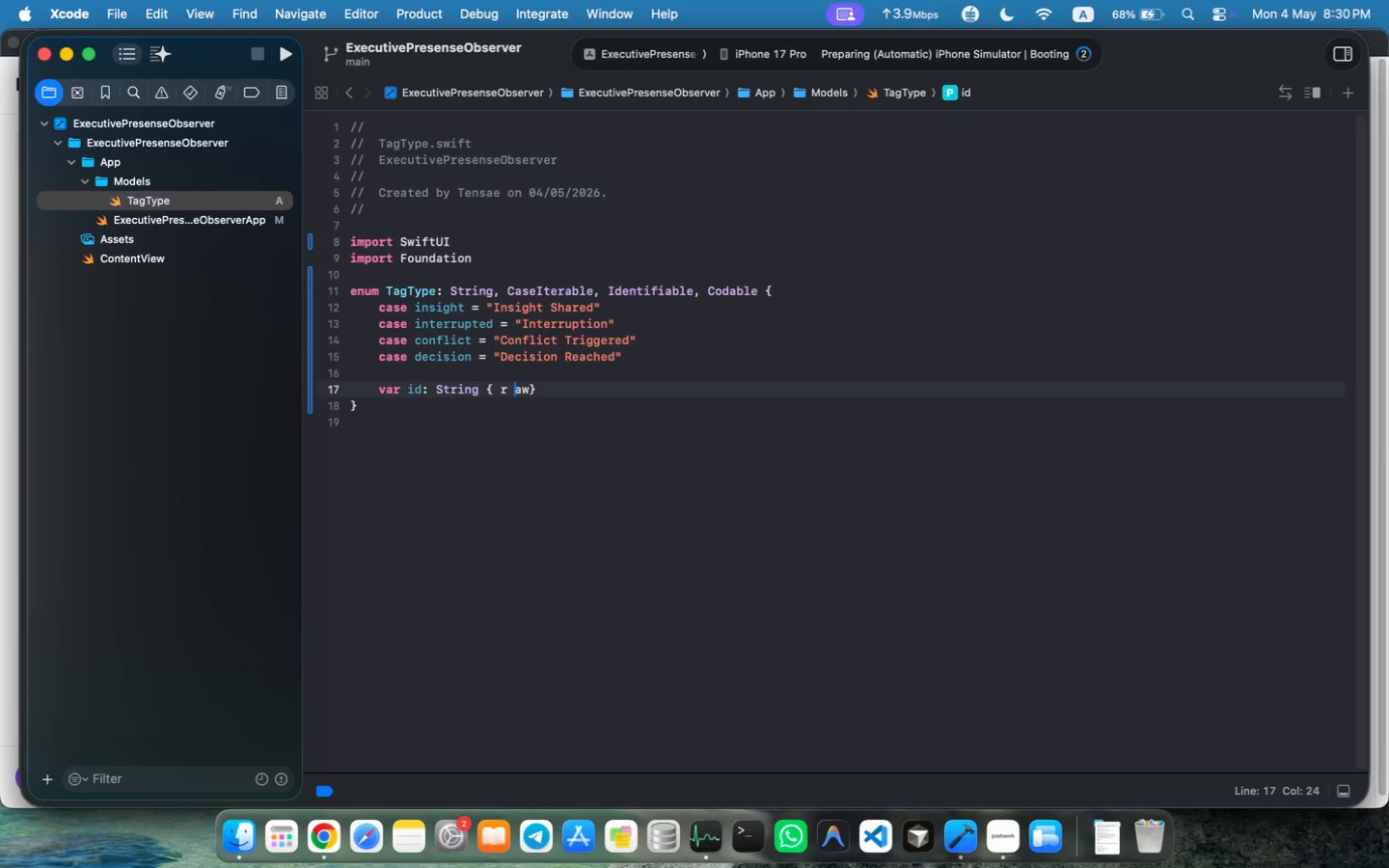 
key(Backspace)
 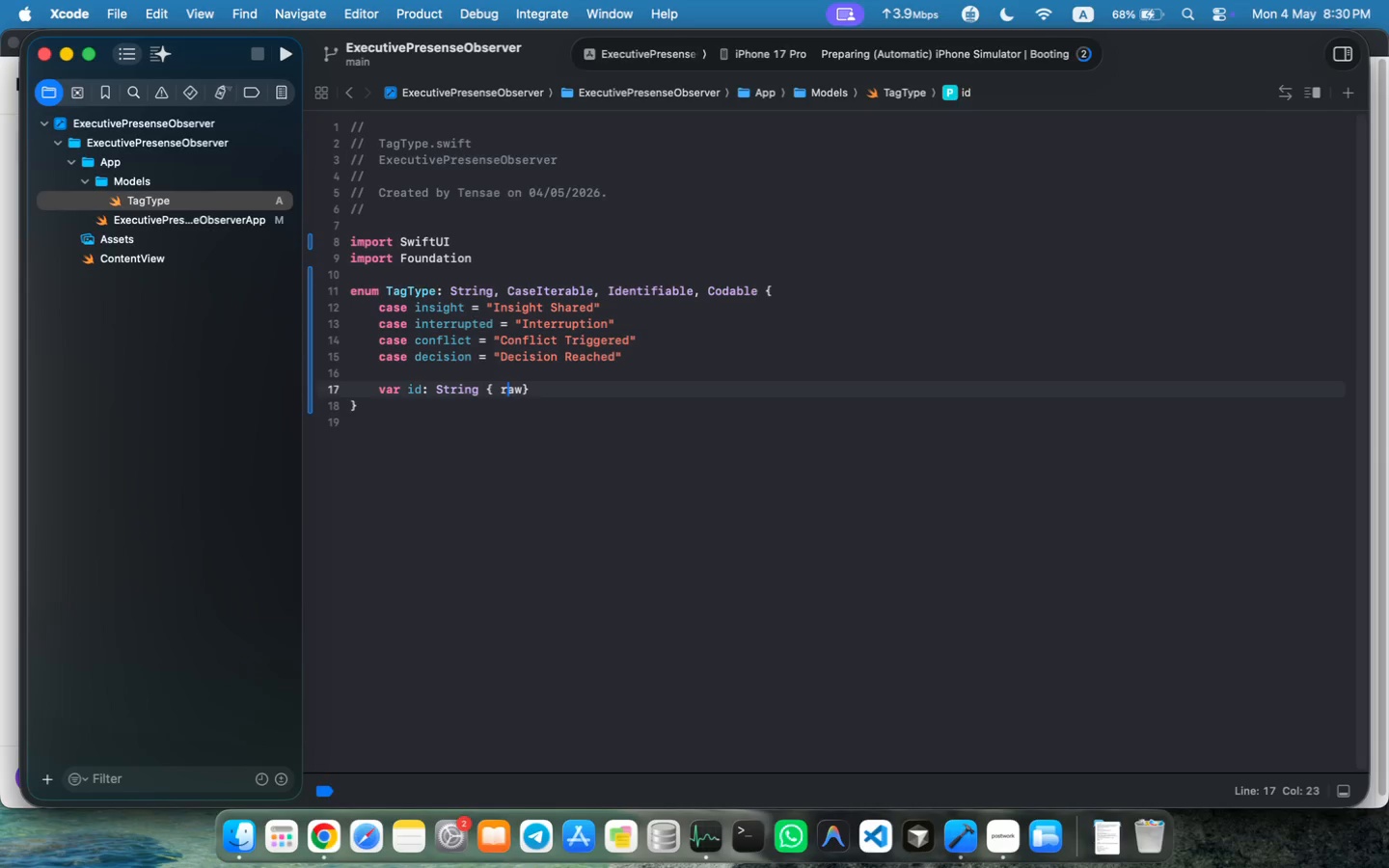 
key(ArrowRight)
 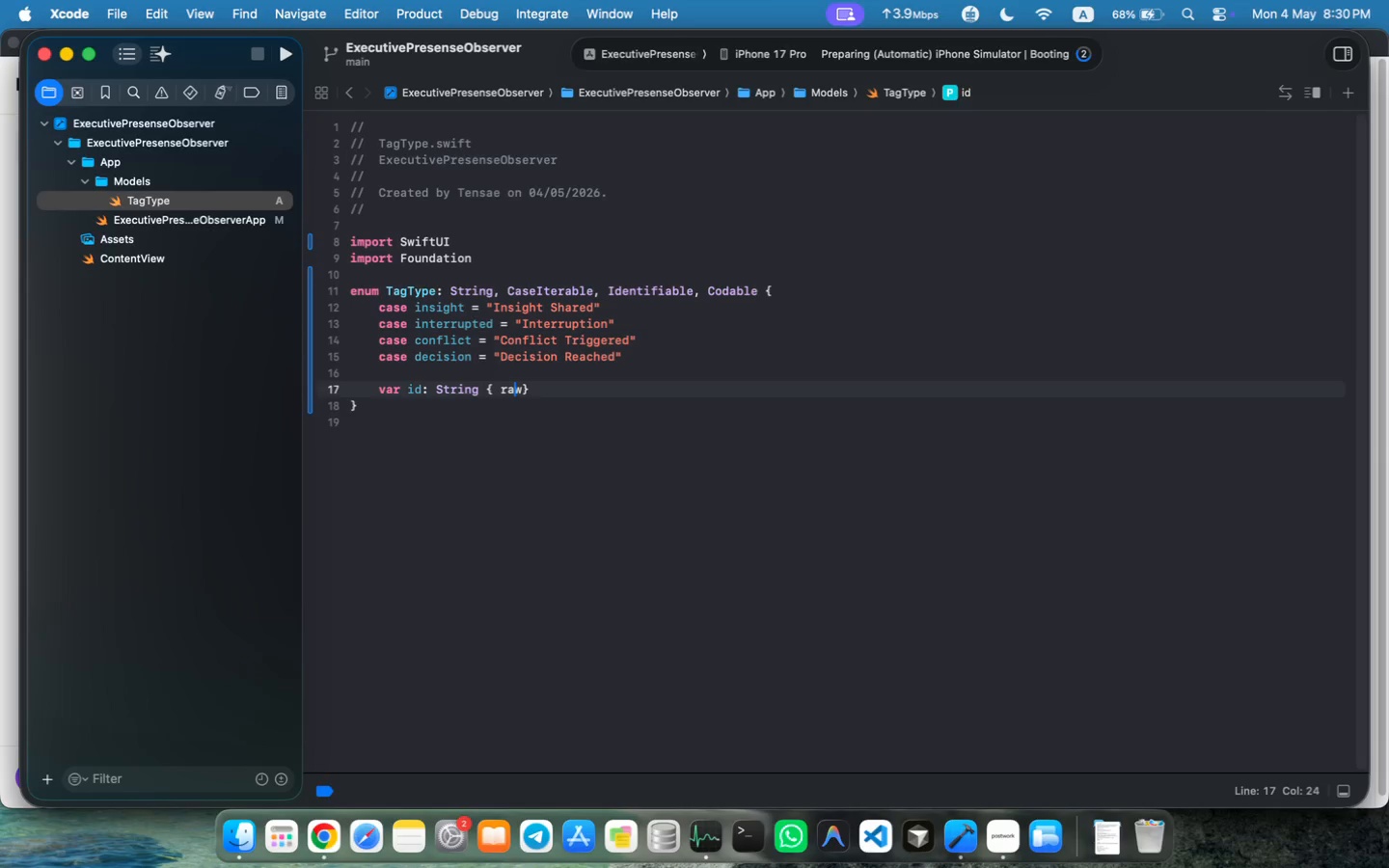 
key(Space)
 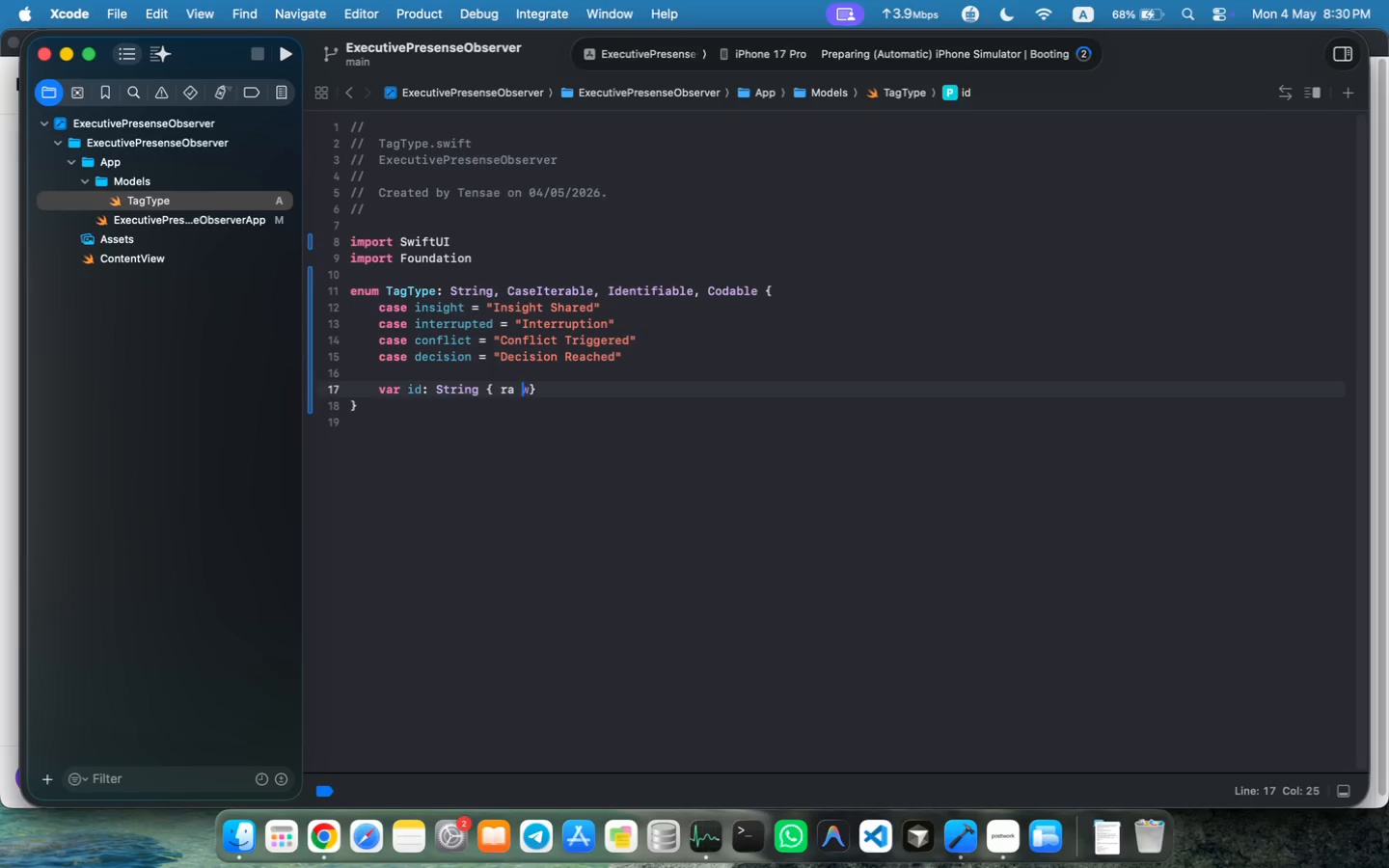 
key(Backspace)
 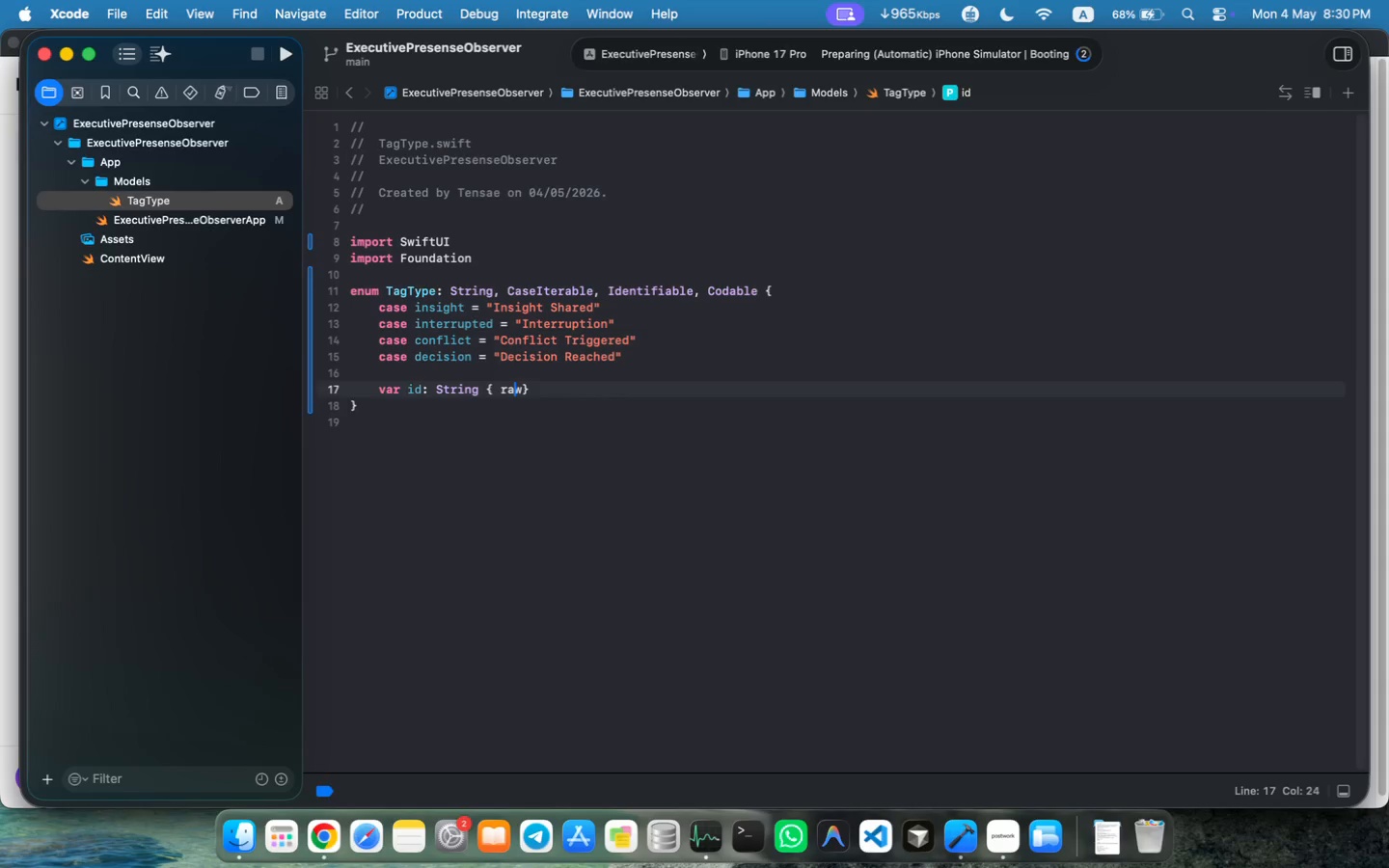 
key(ArrowRight)
 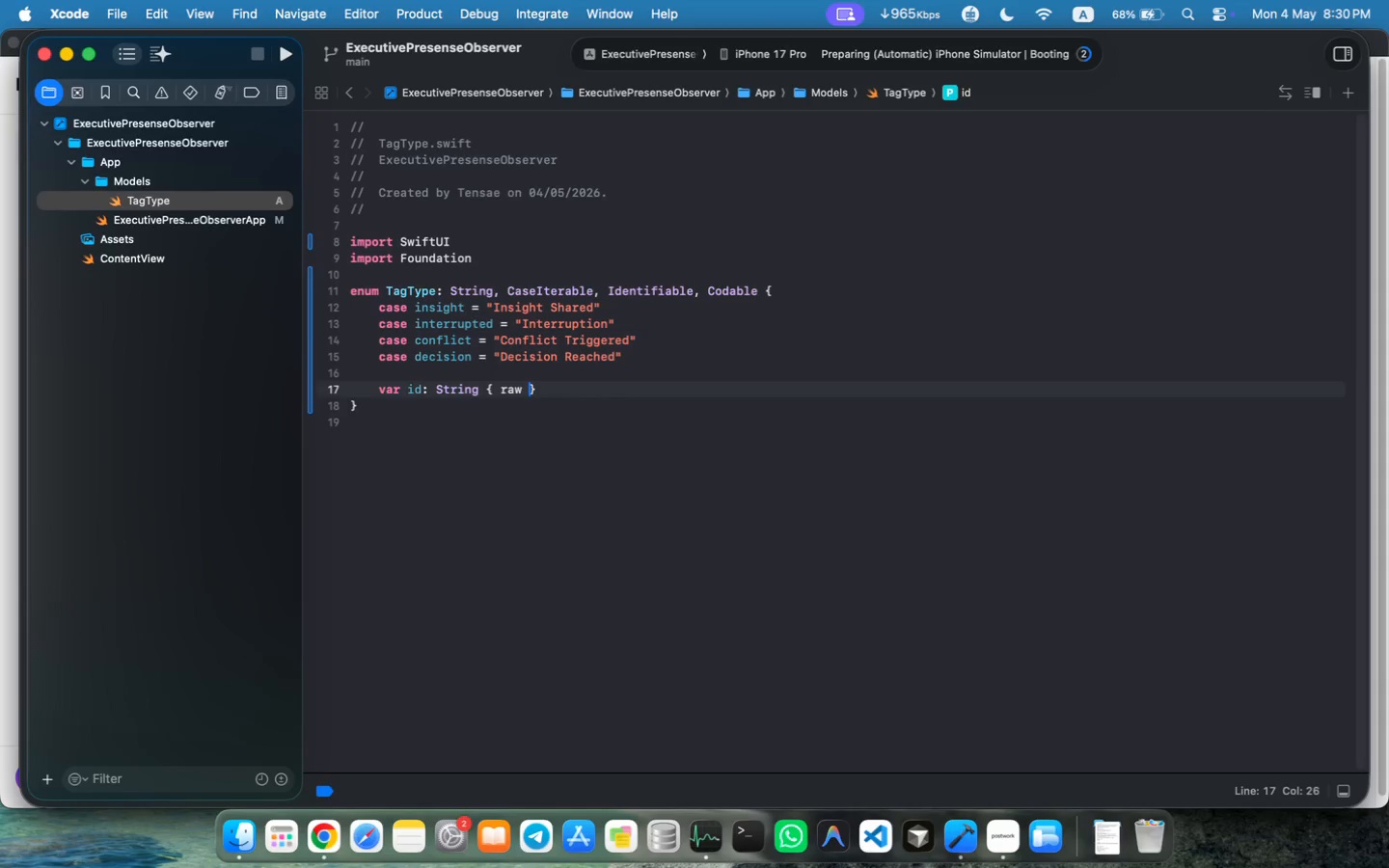 
type( )
key(Backspace)
type(CV)
key(Backspace)
key(Backspace)
type(Value )
 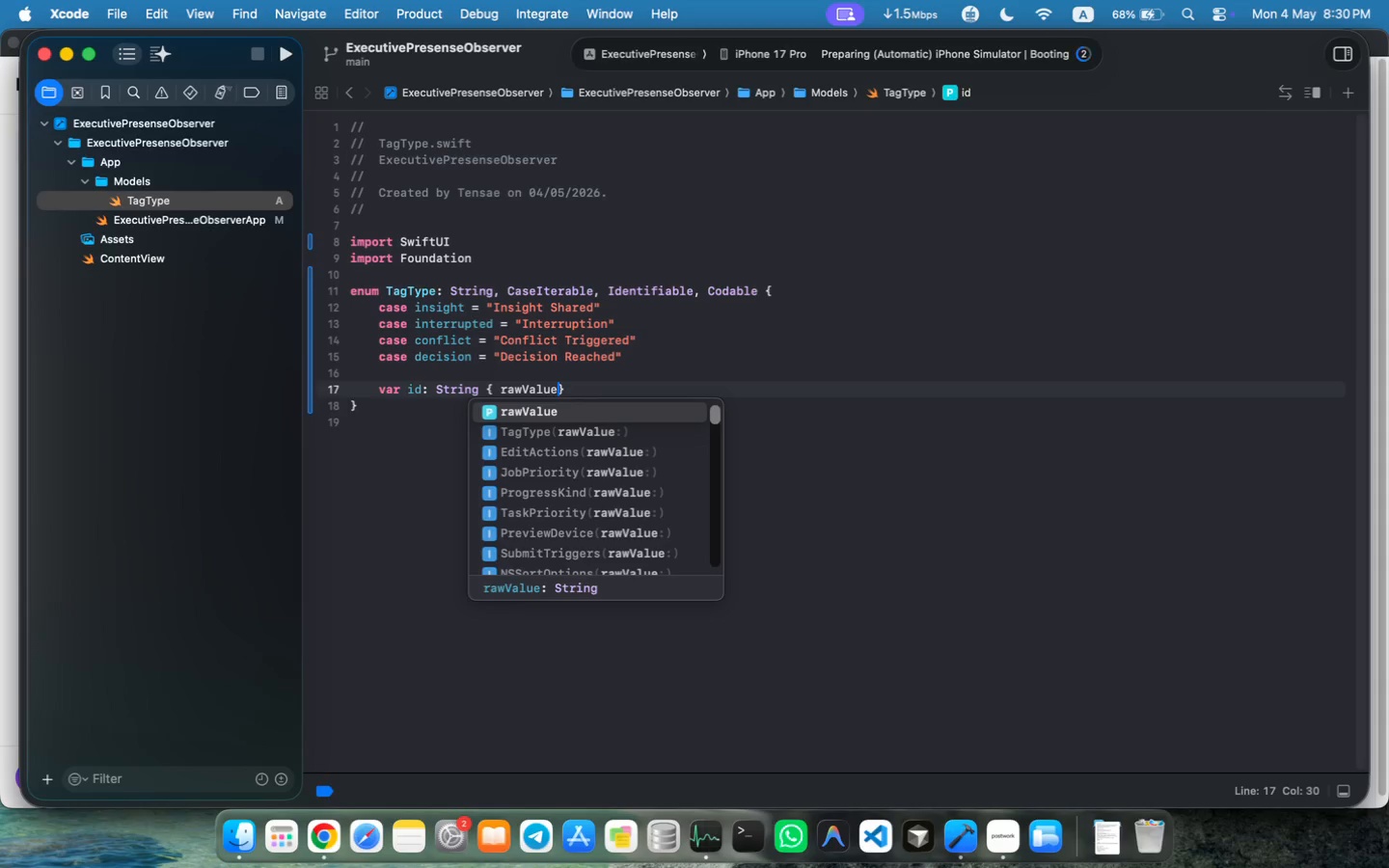 
 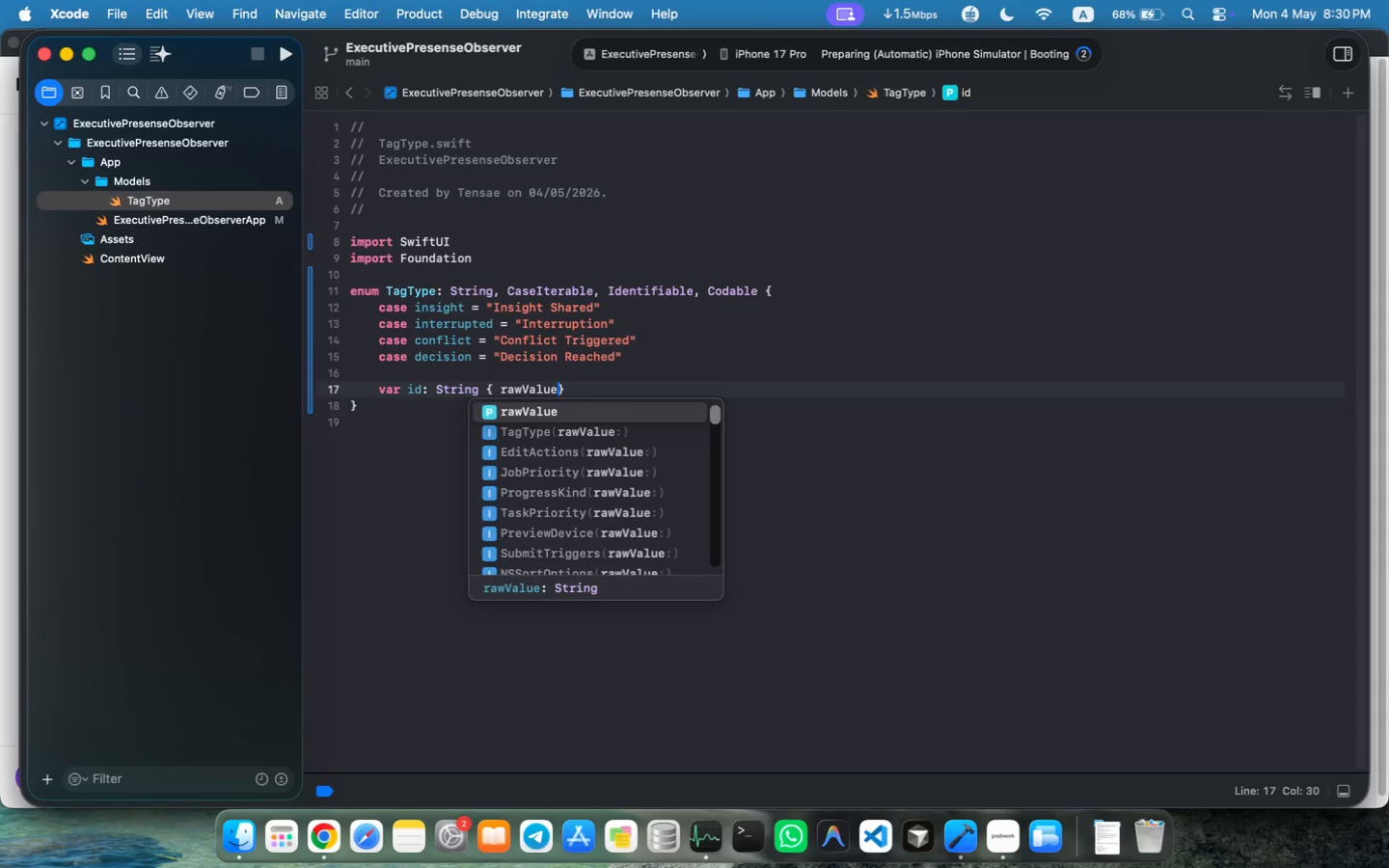 
key(ArrowRight)
 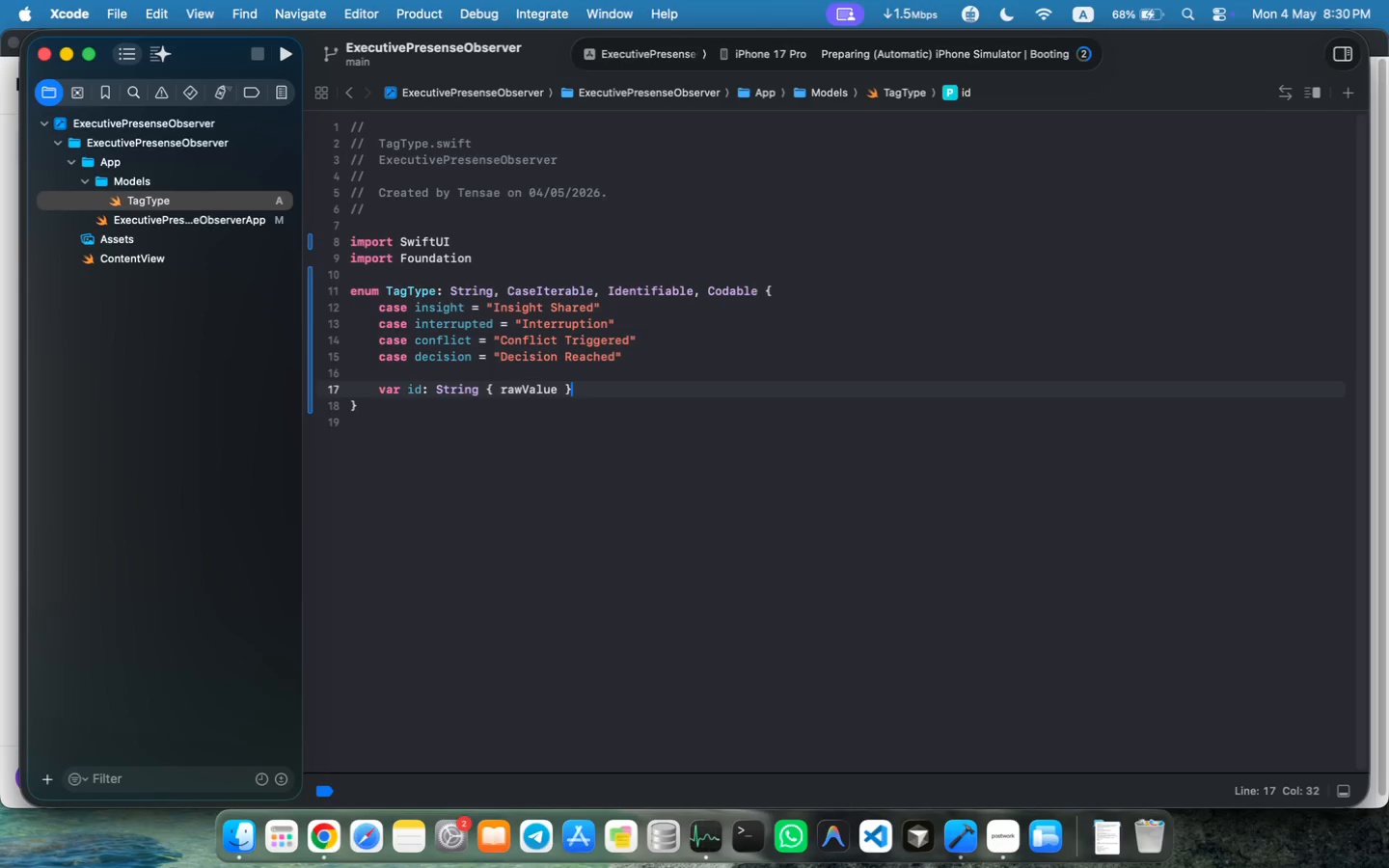 
key(Enter)
 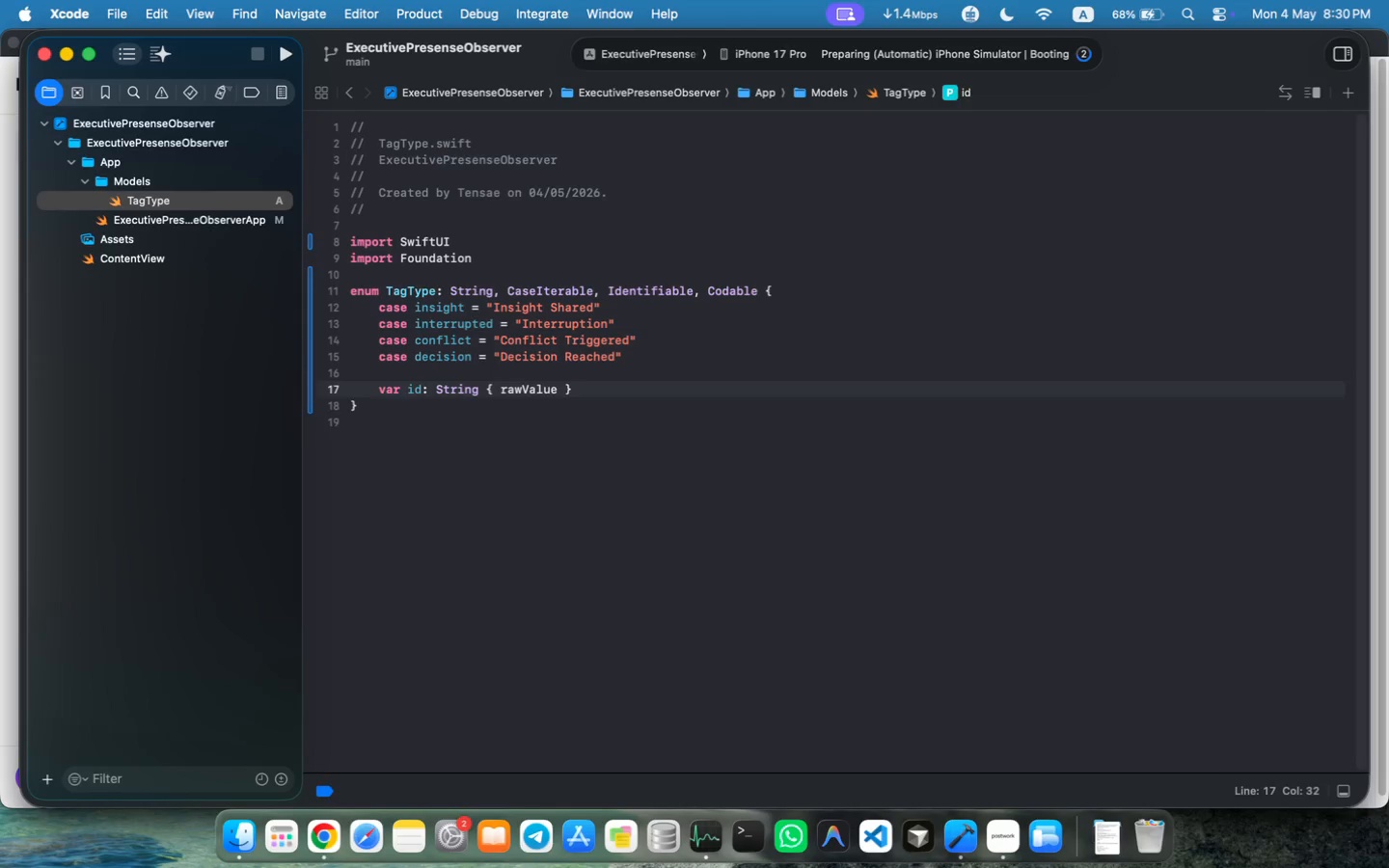 
key(Enter)
 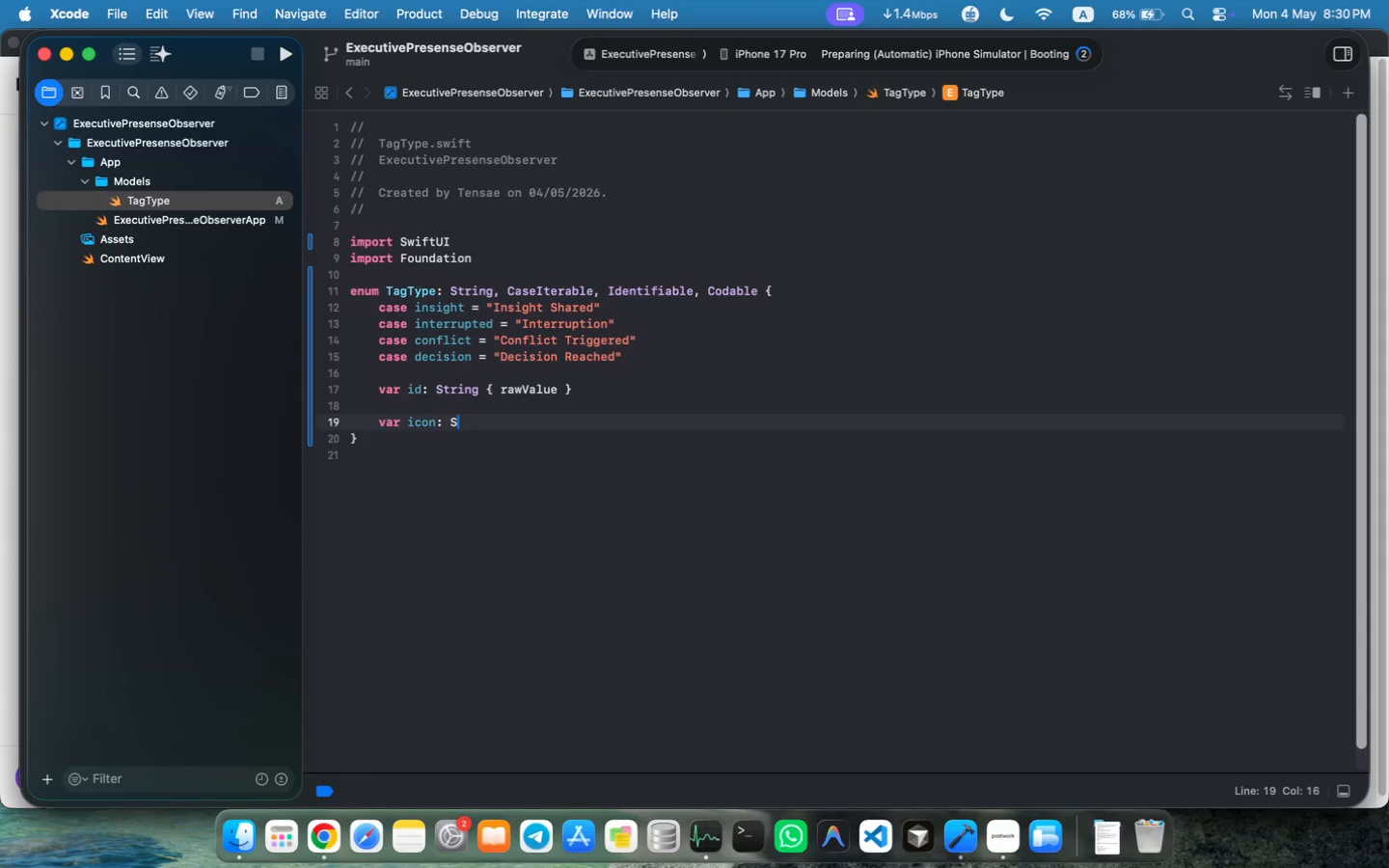 
type(var icon: String {)
 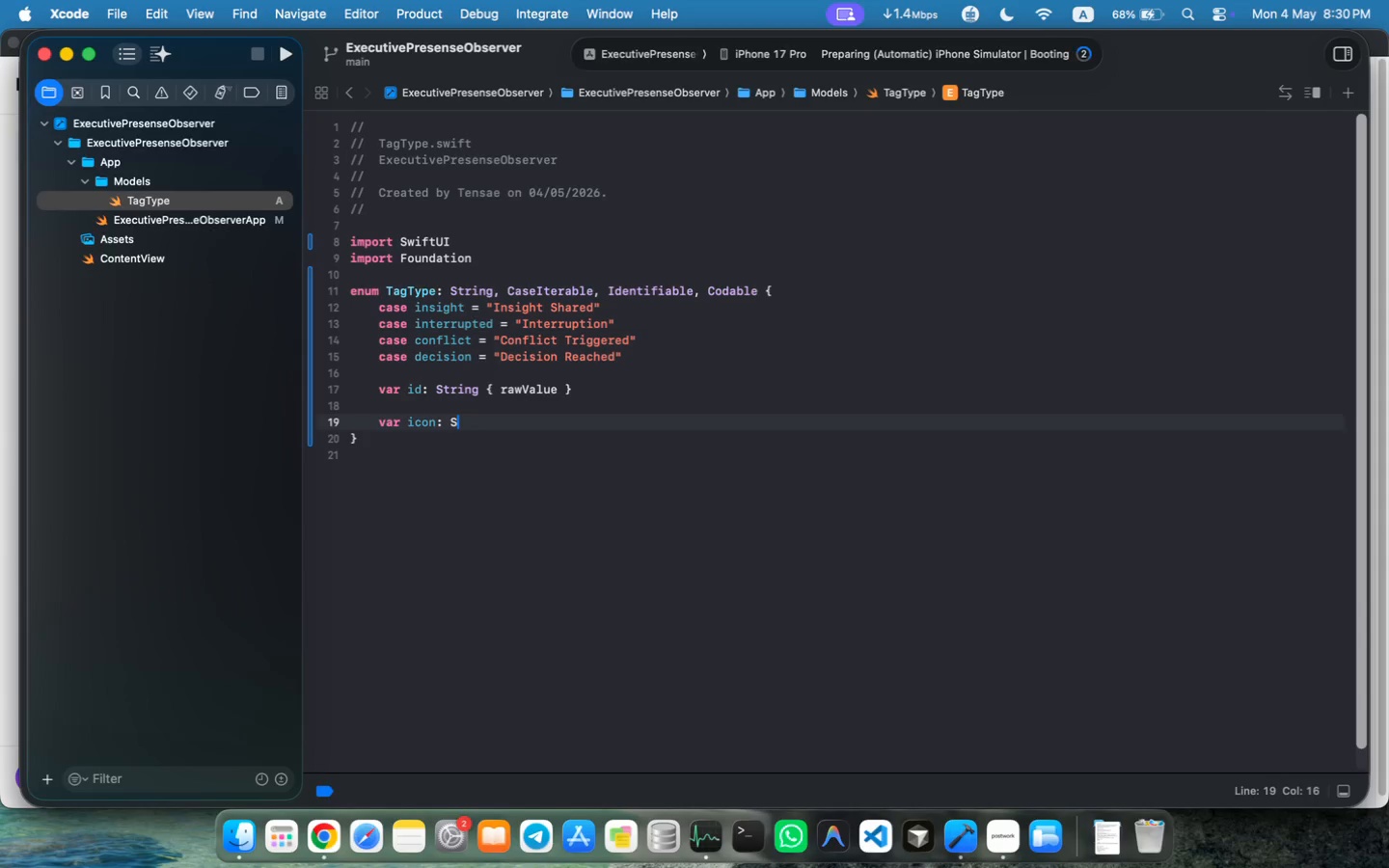 
key(Enter)
 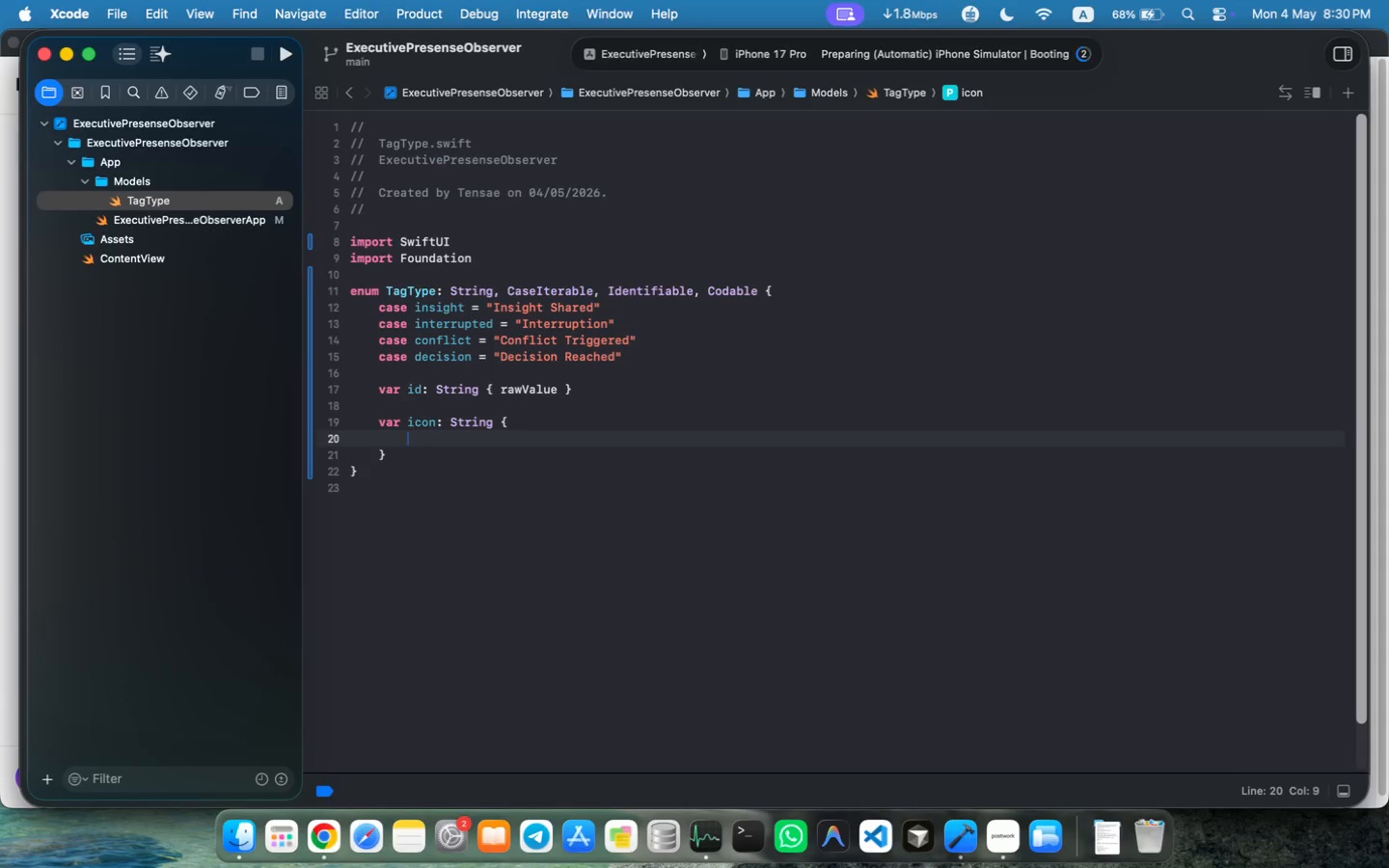 
type(switch self {)
 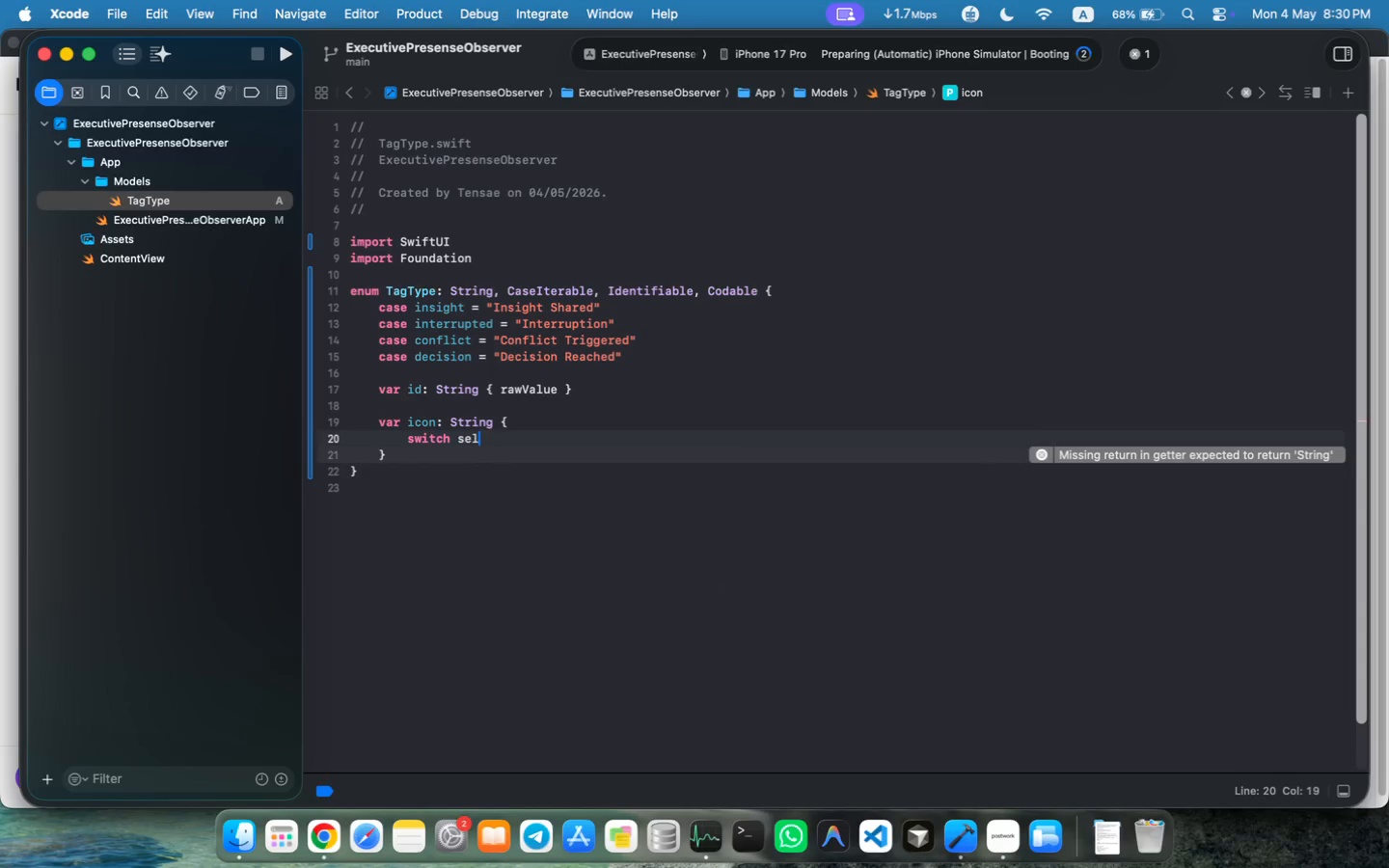 
key(Enter)
 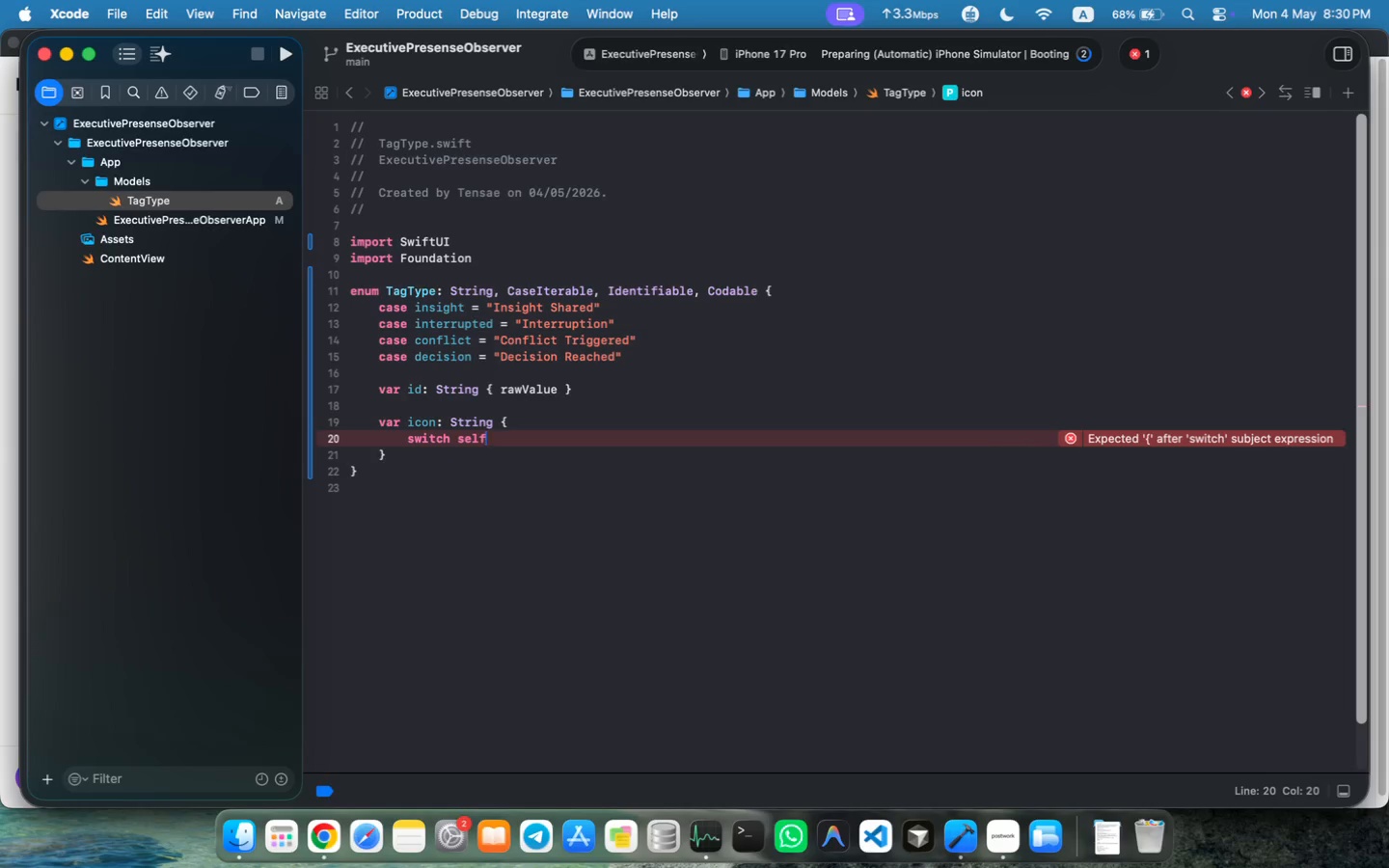 
wait(5.83)
 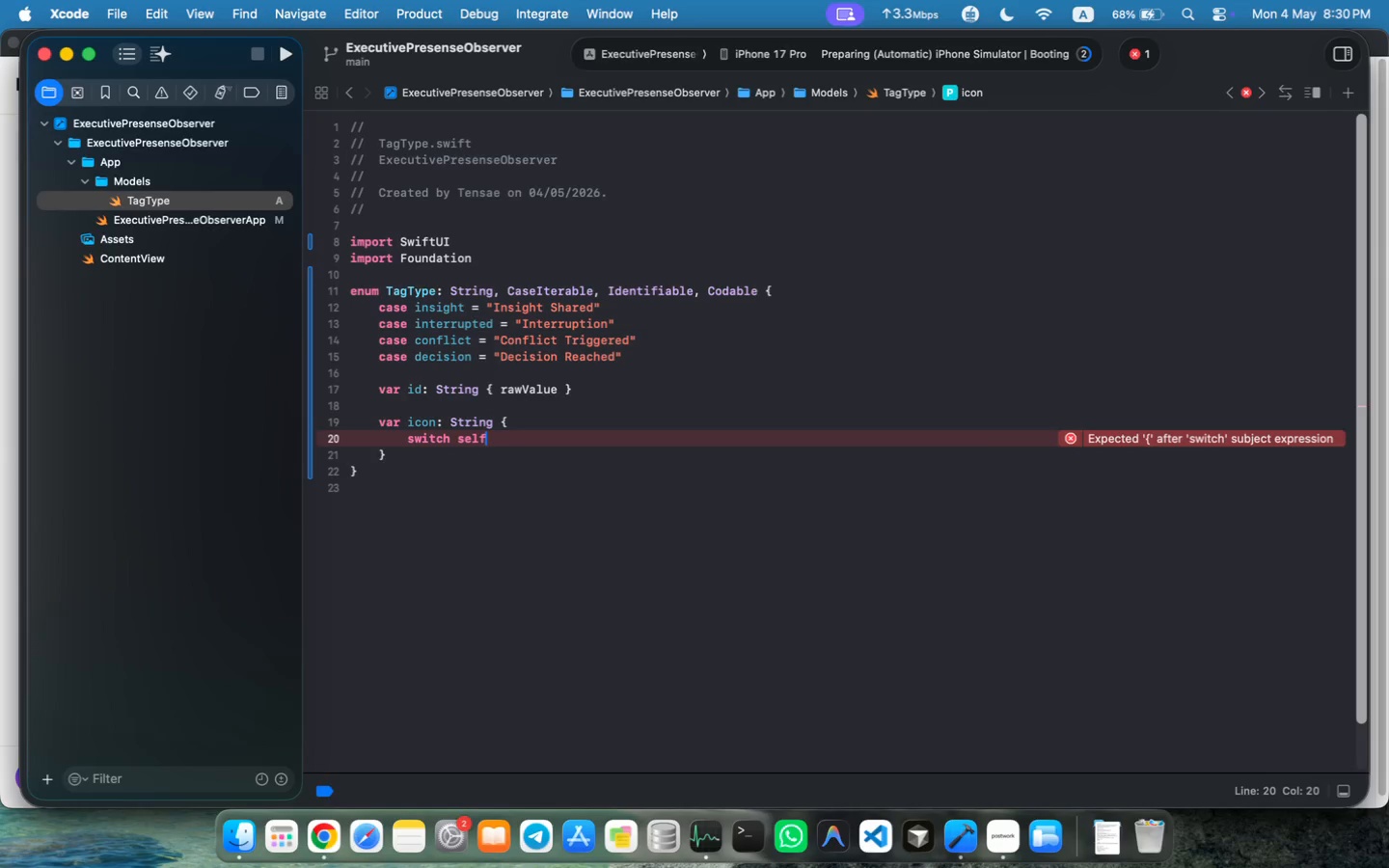 
key(Space)
 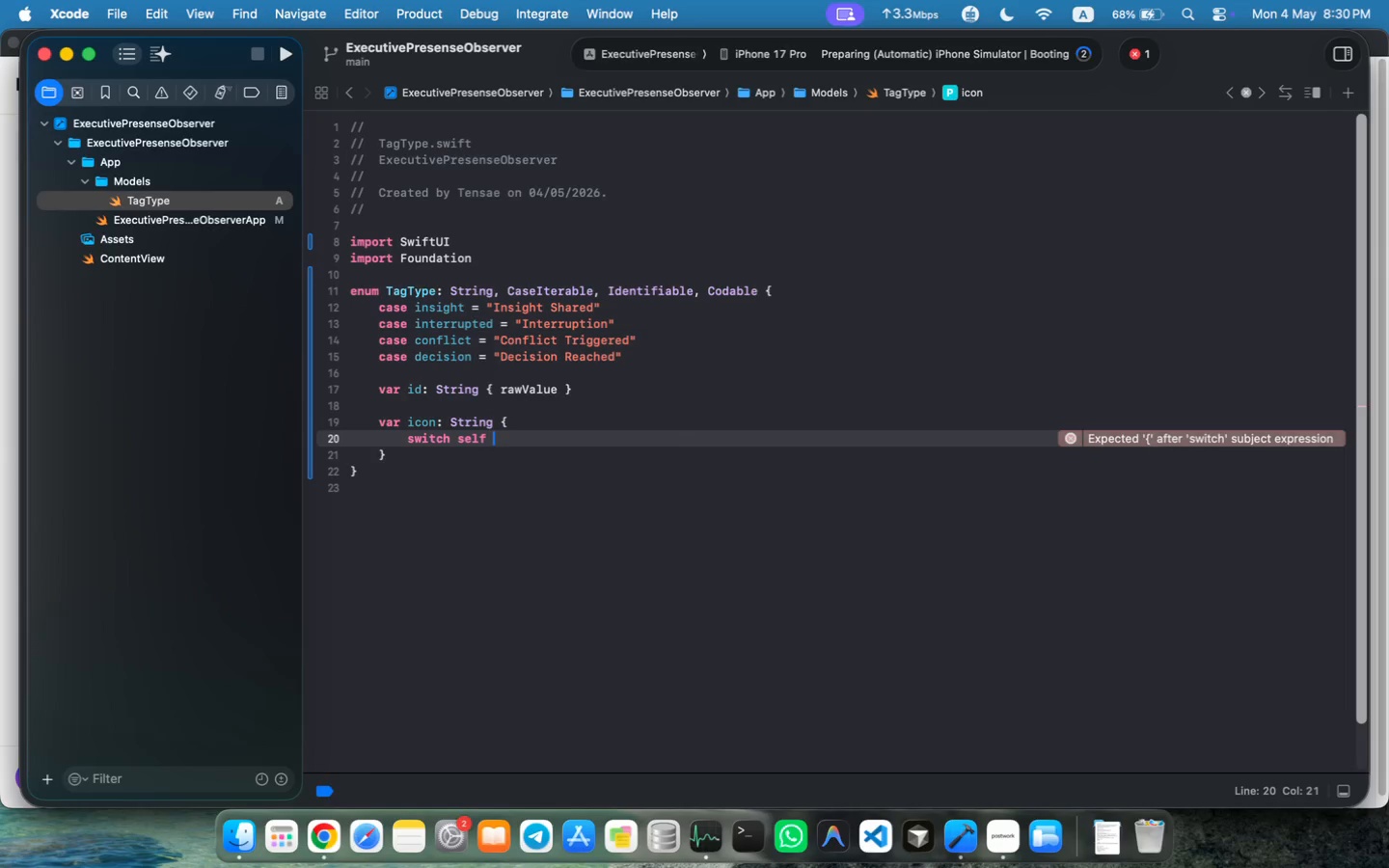 
key(Shift+BracketLeft)
 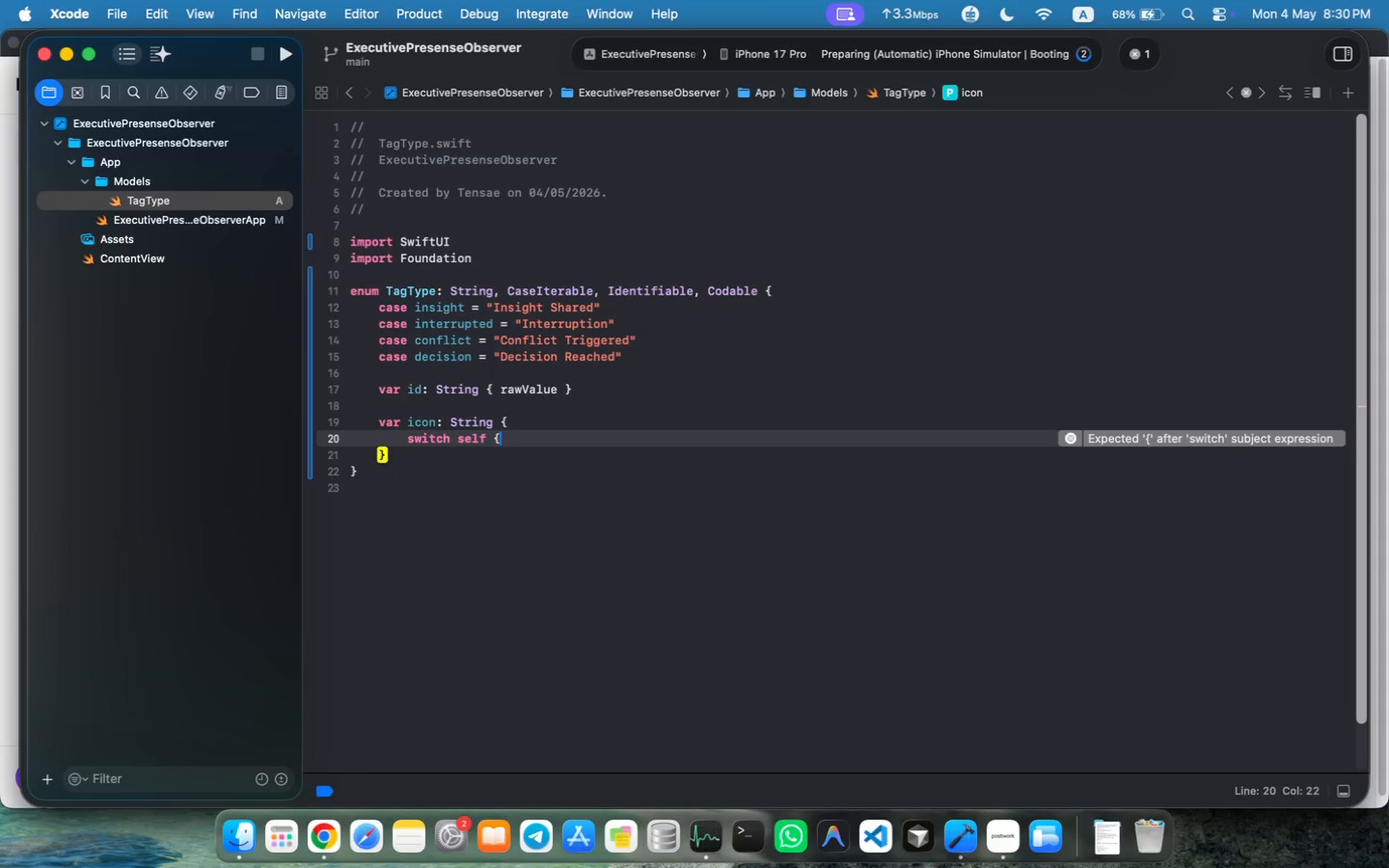 
key(Enter)
 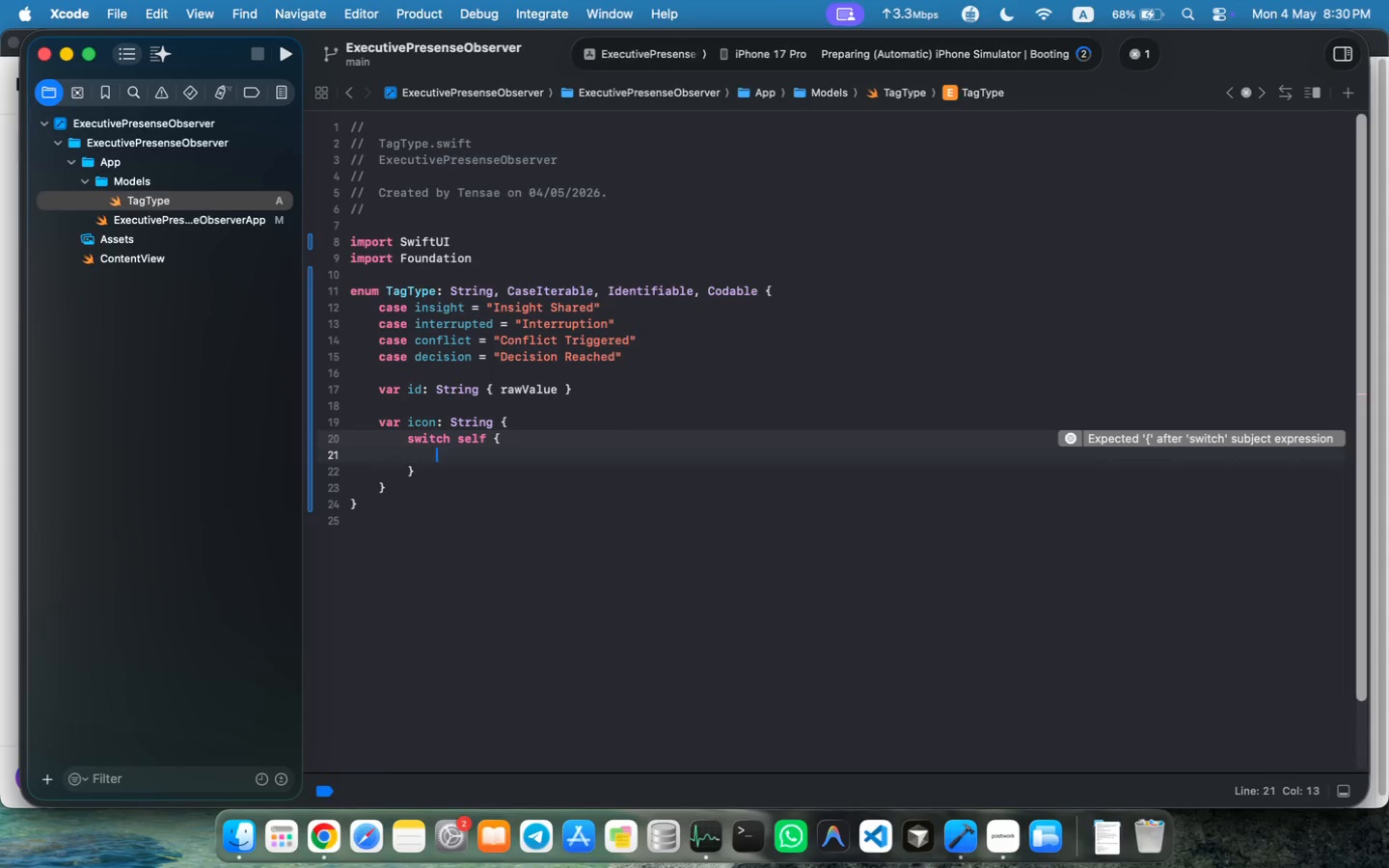 
type(case .)
 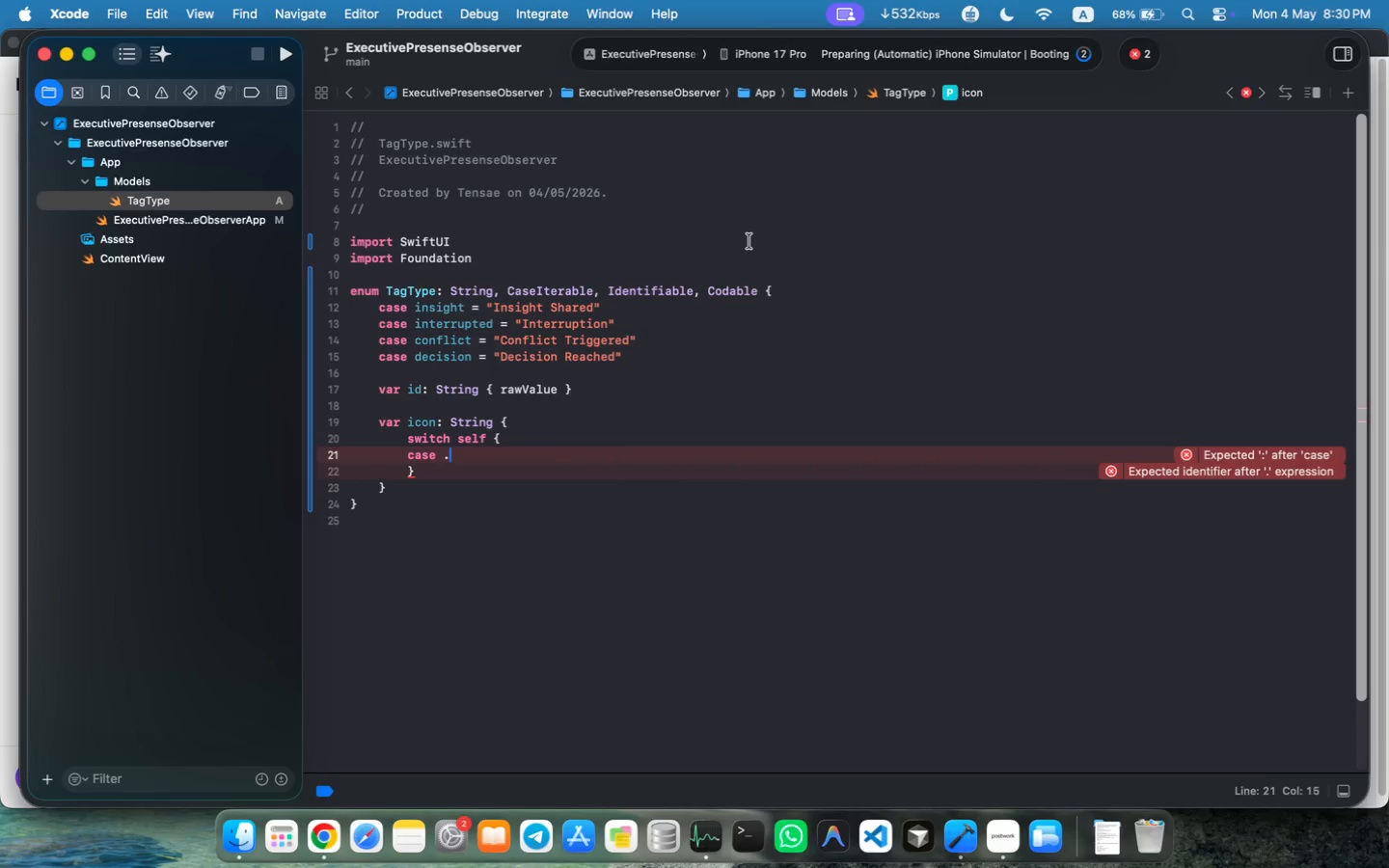 
left_click([1063, 53])
 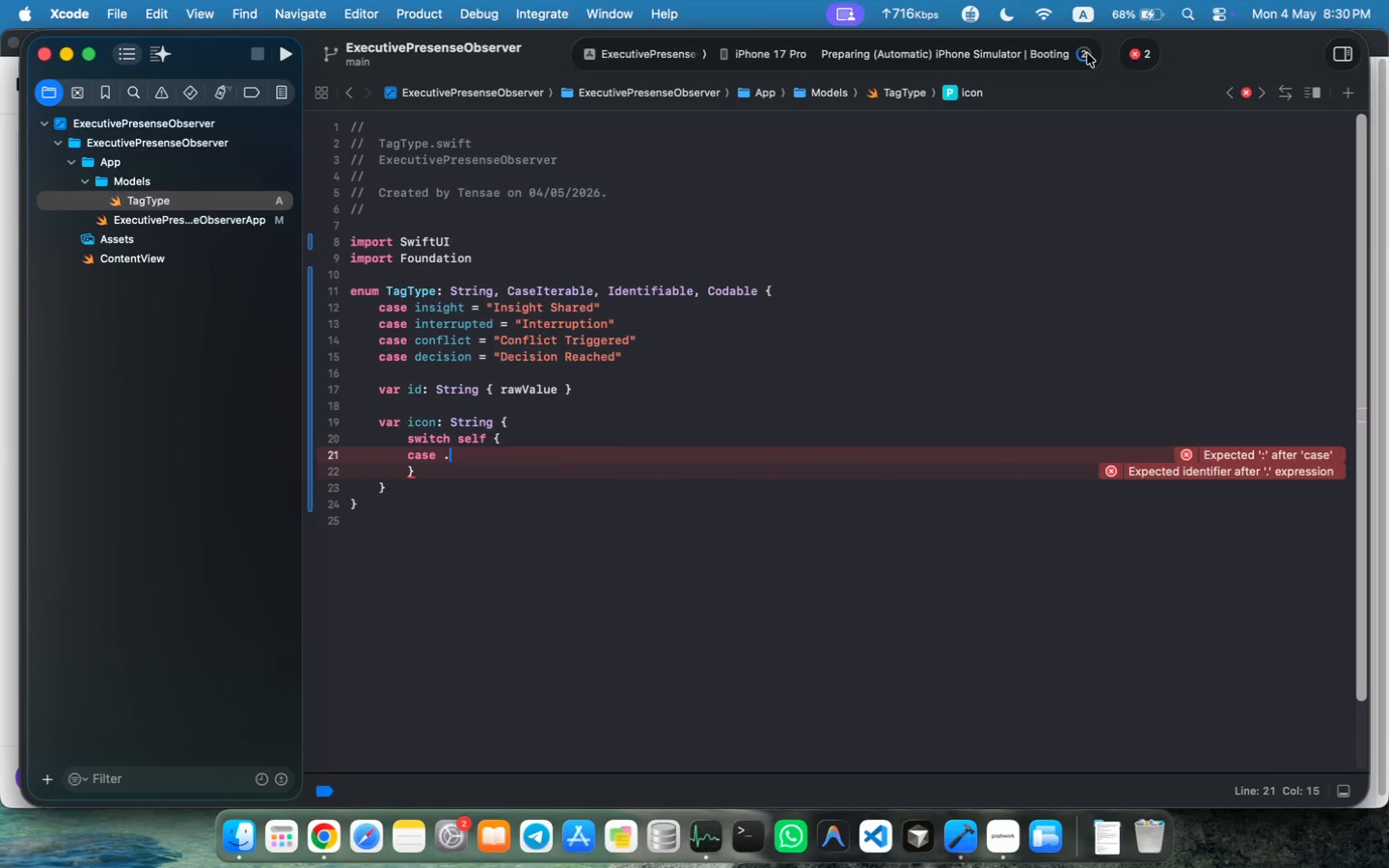 
left_click([1088, 53])
 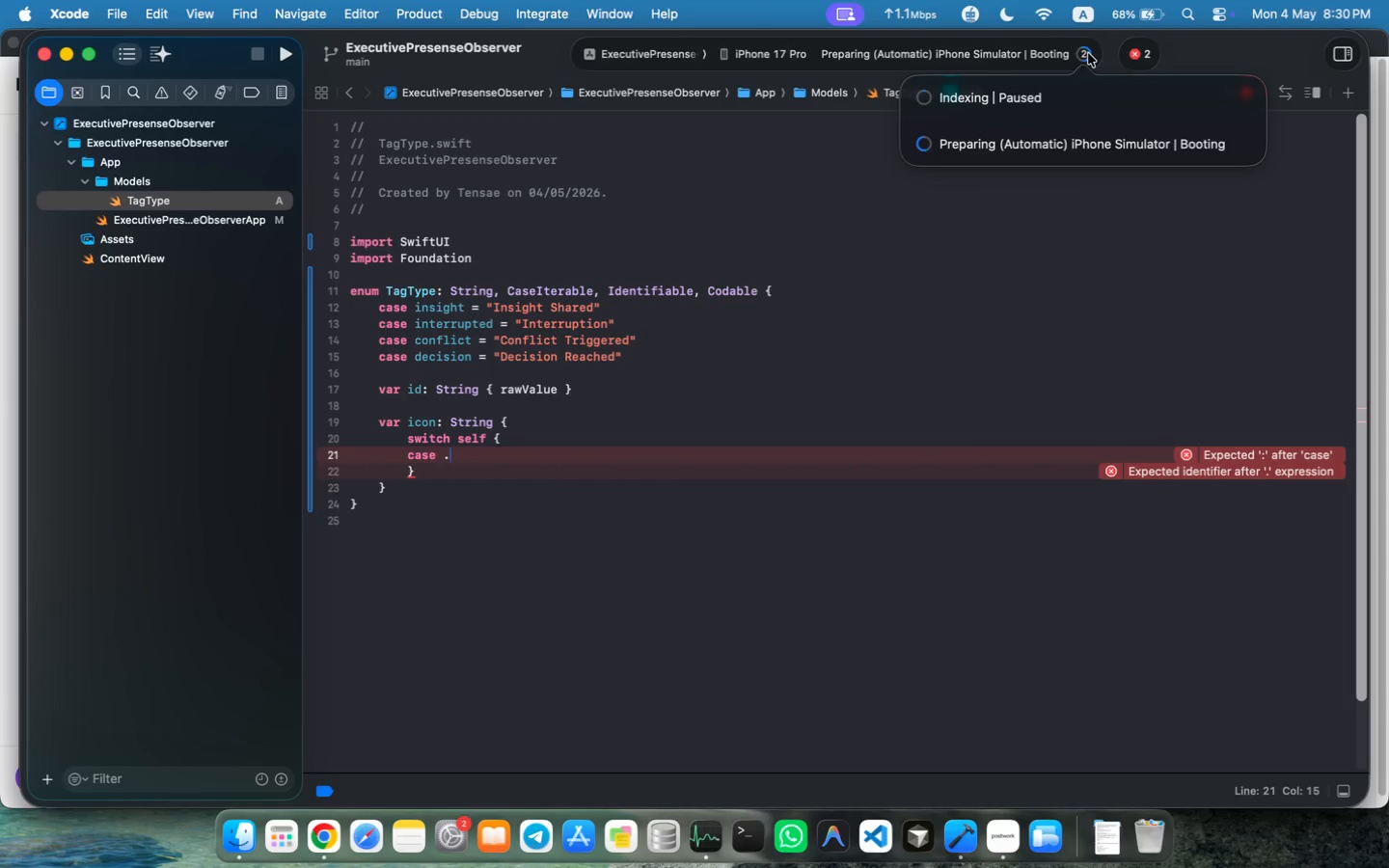 
wait(11.56)
 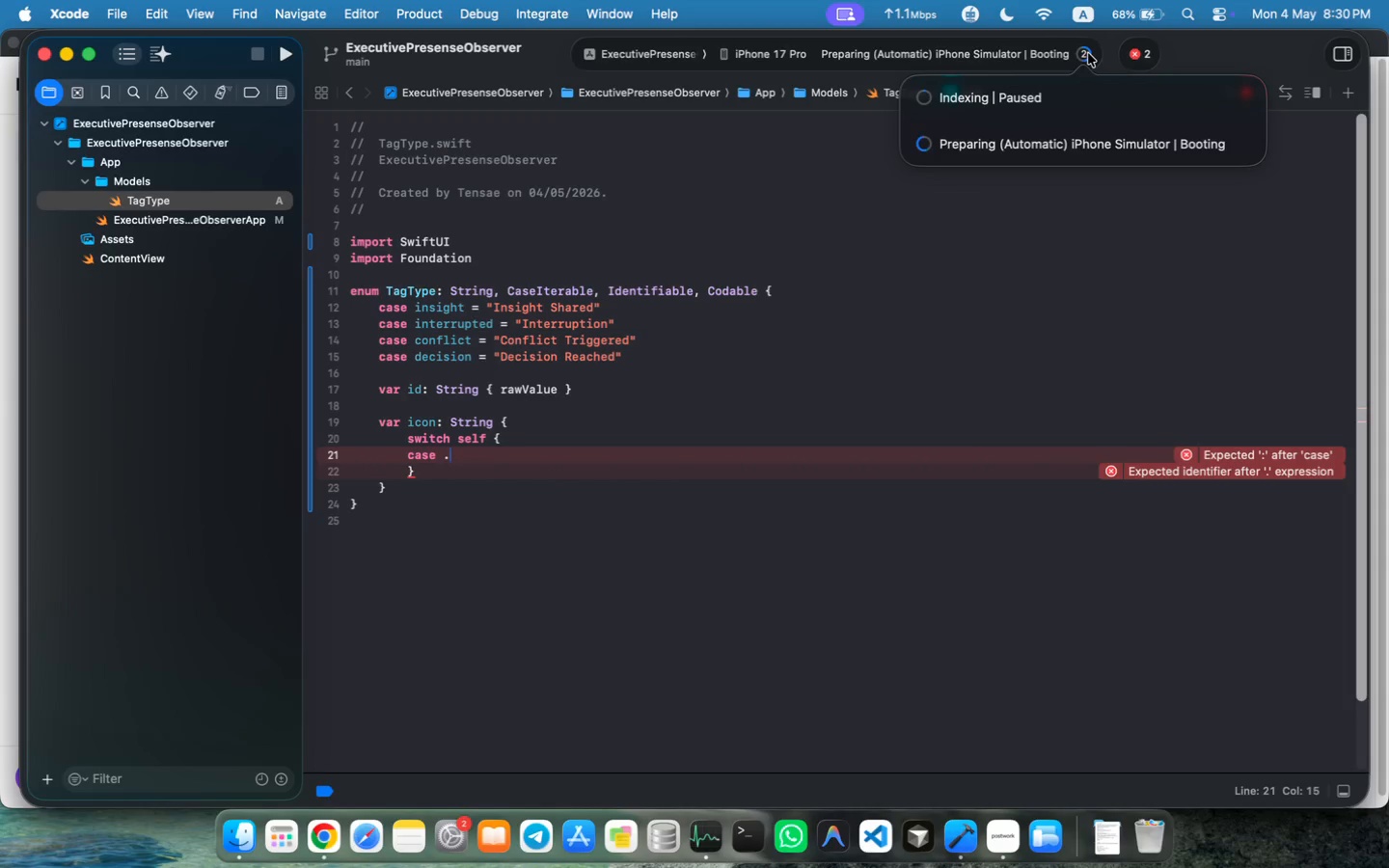 
left_click([473, 459])
 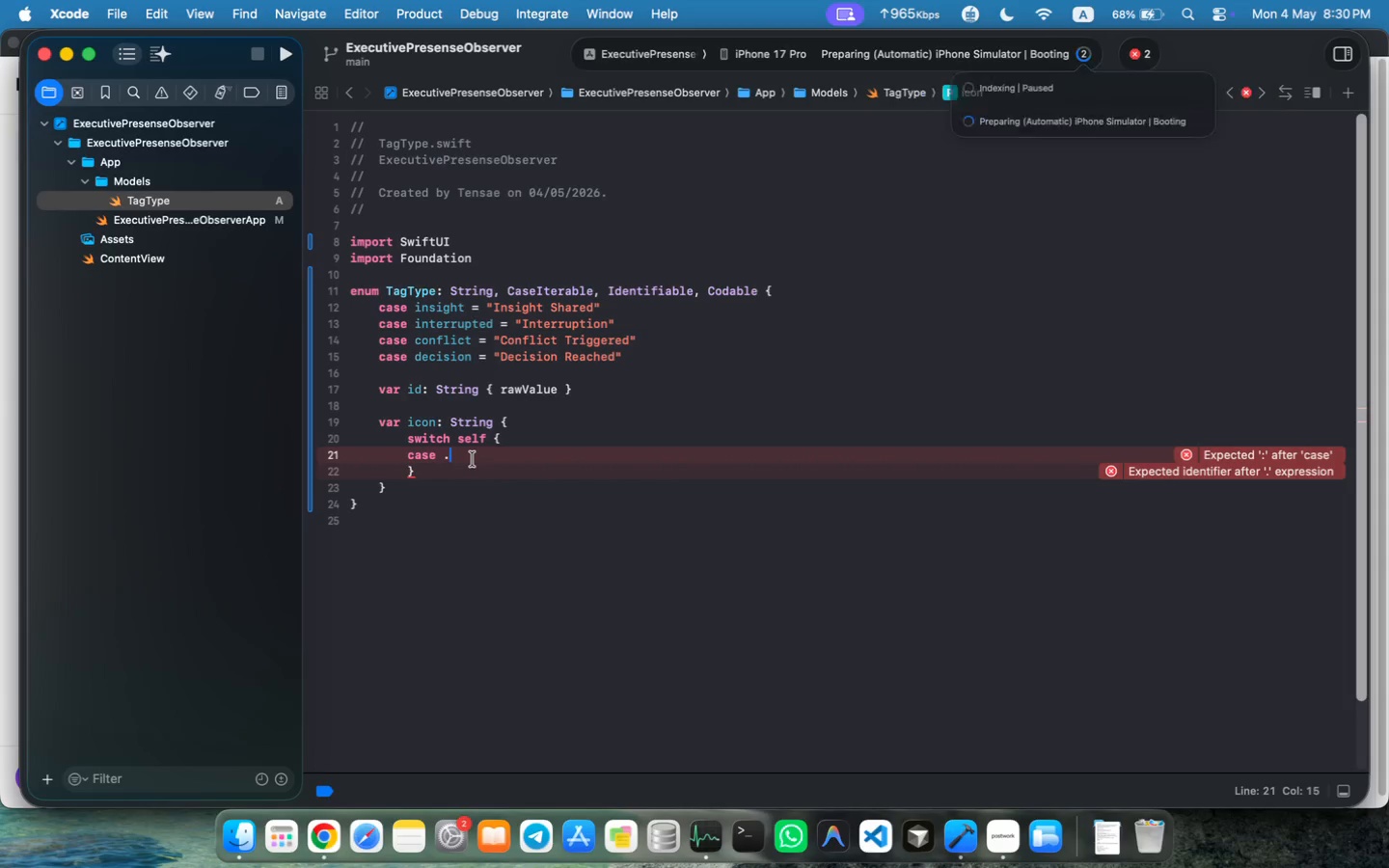 
type(insight)
 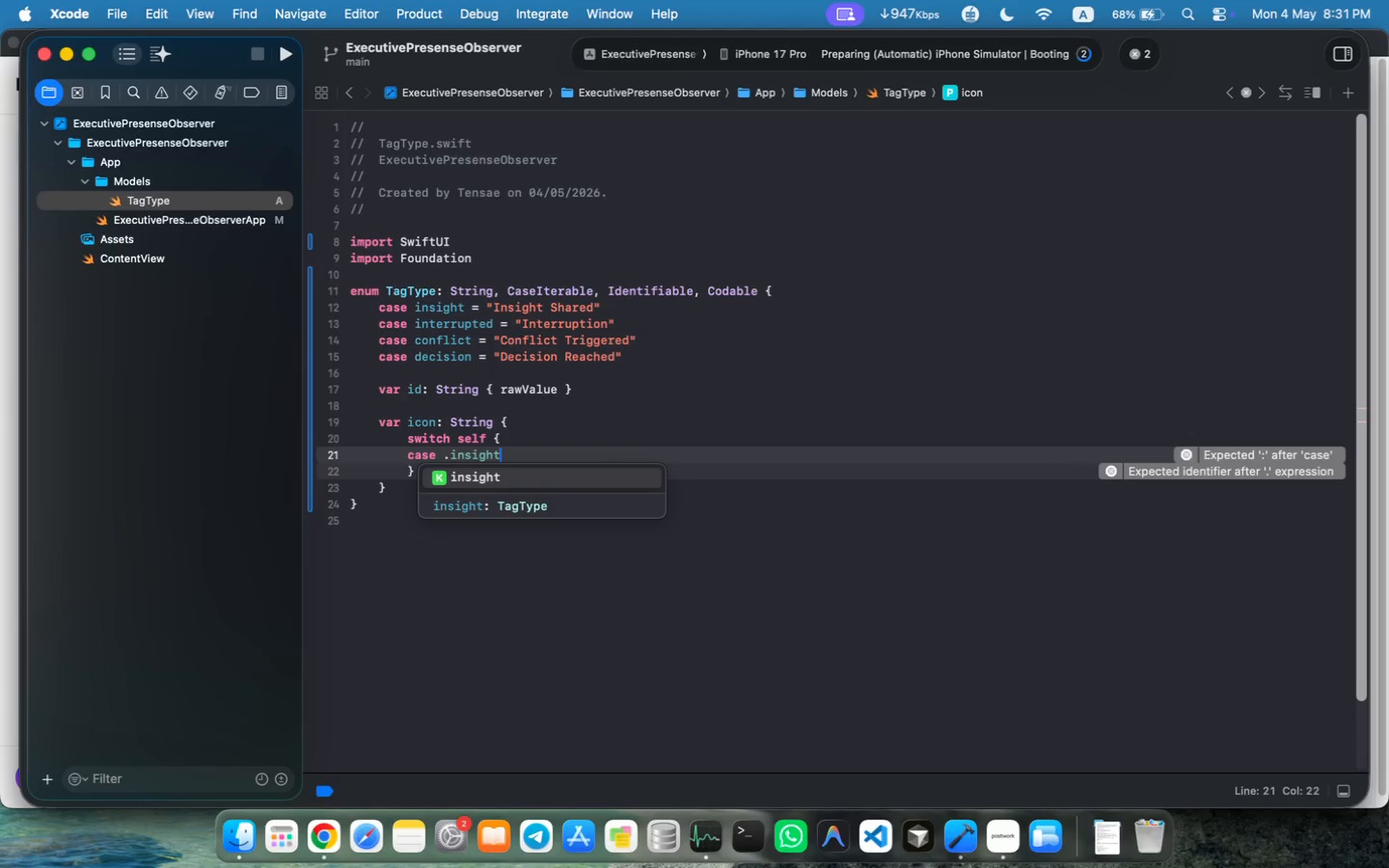 
key(Enter)
 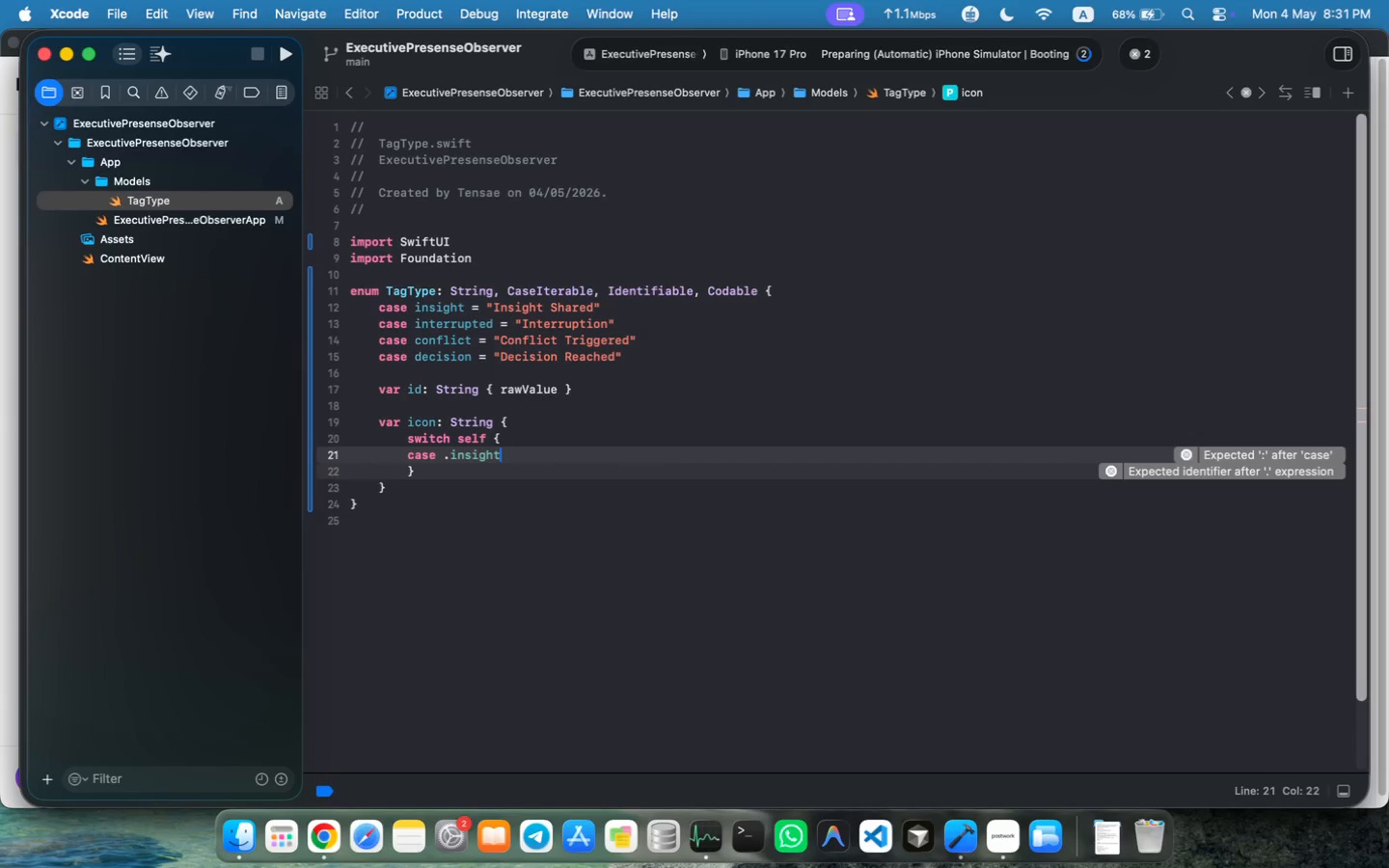 
type(: "lightbulb.fill)
 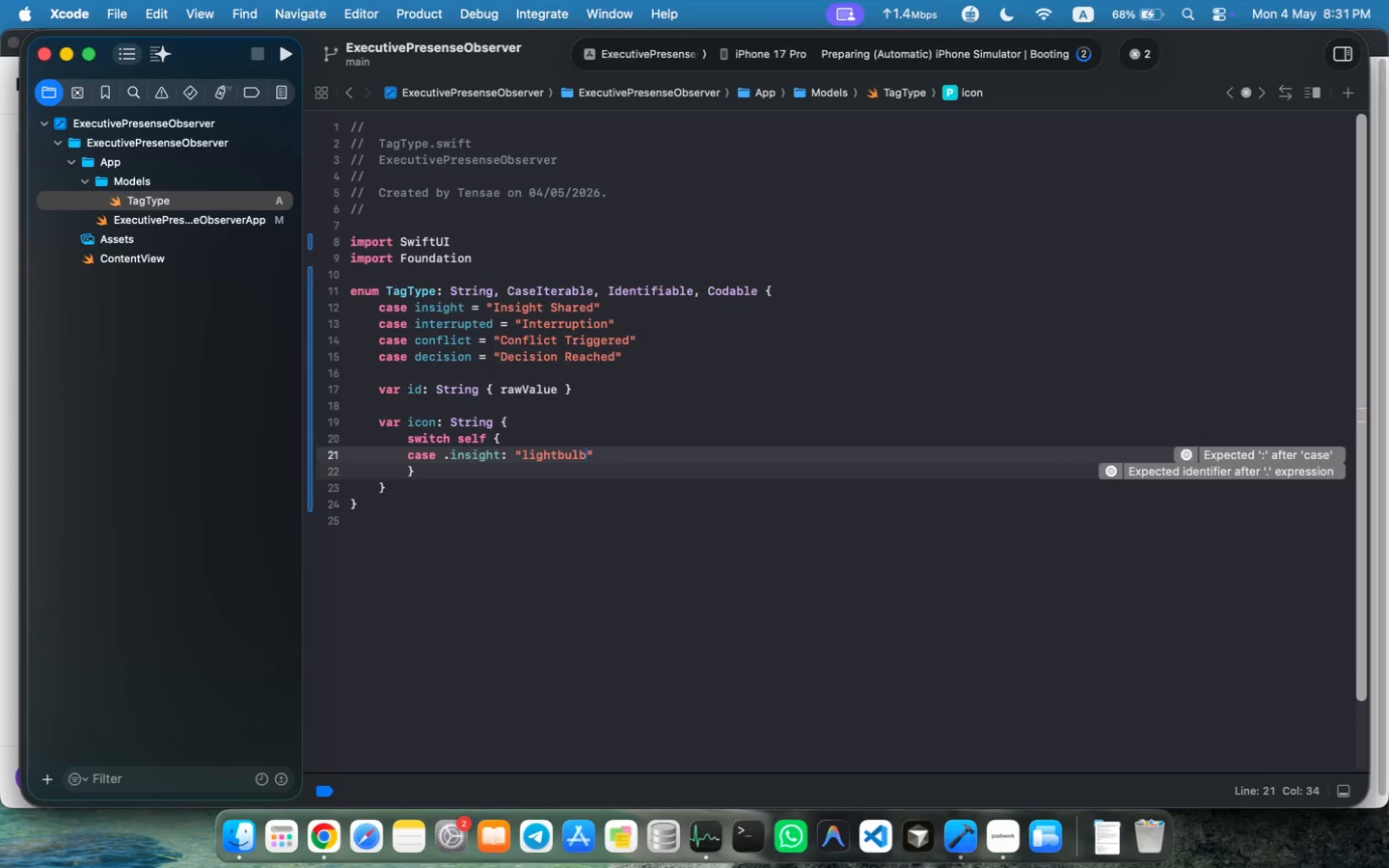 
key(Meta+ArrowRight)
 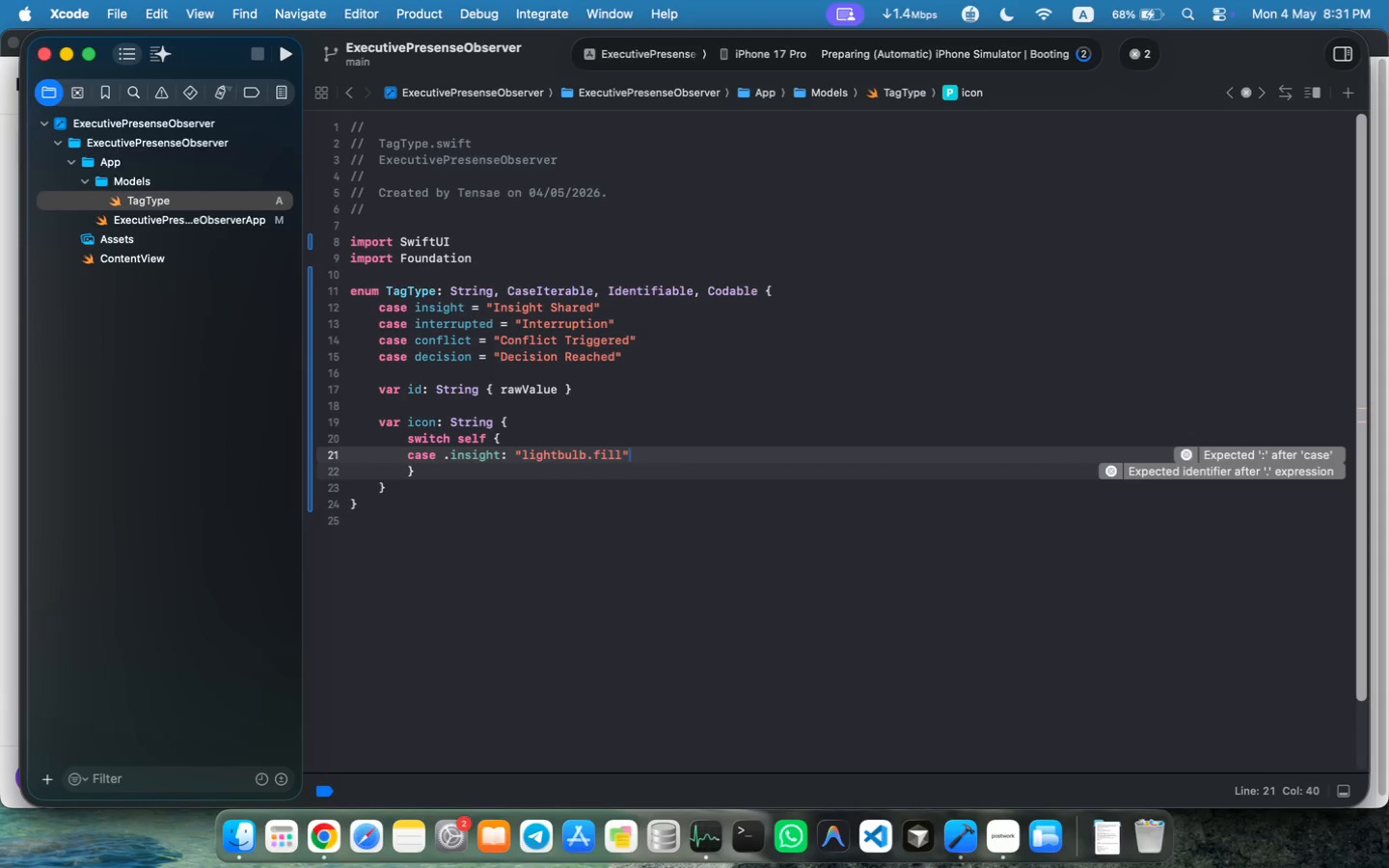 
key(Enter)
 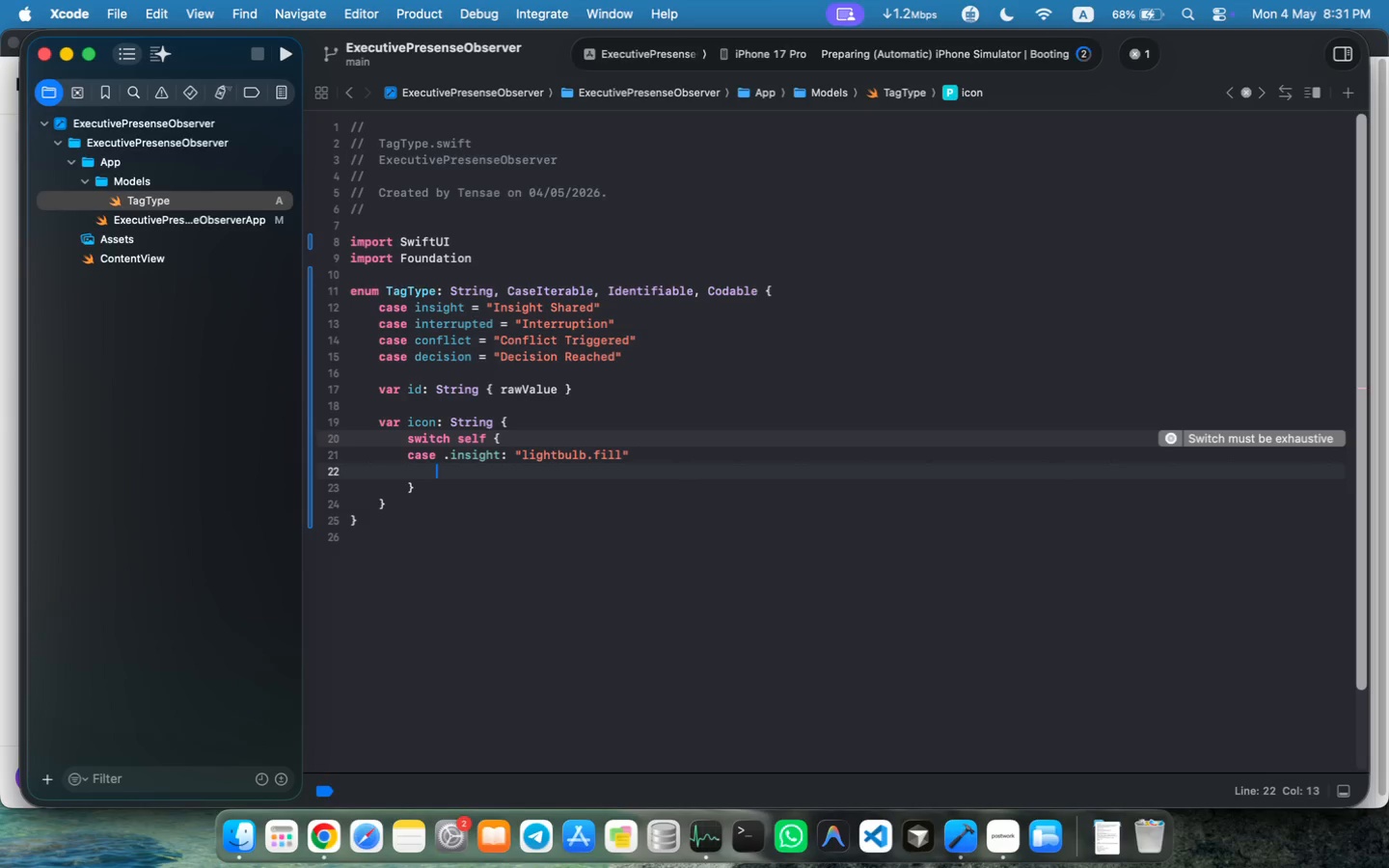 
key(Backspace)
type(case .inter)
 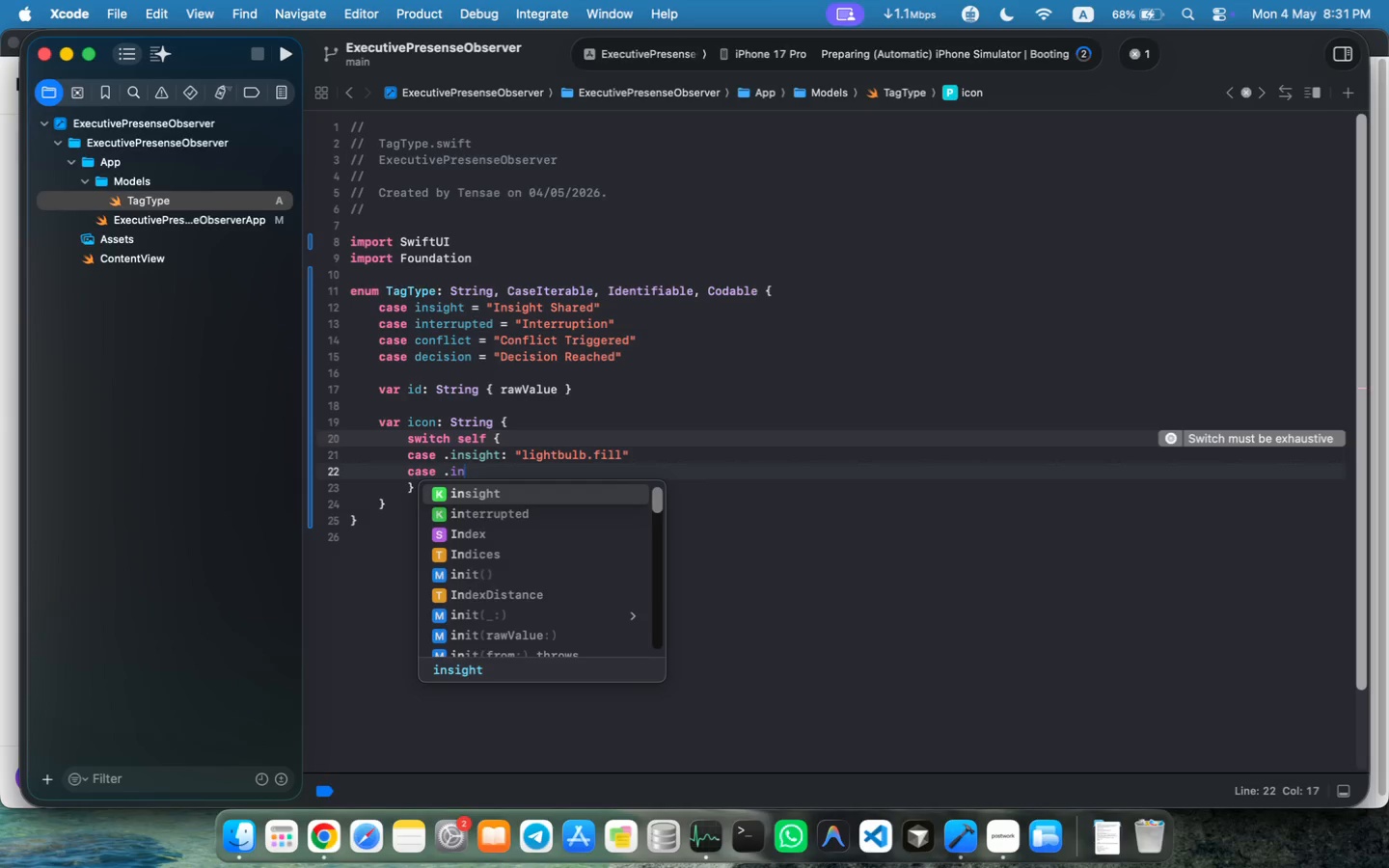 
key(Enter)
 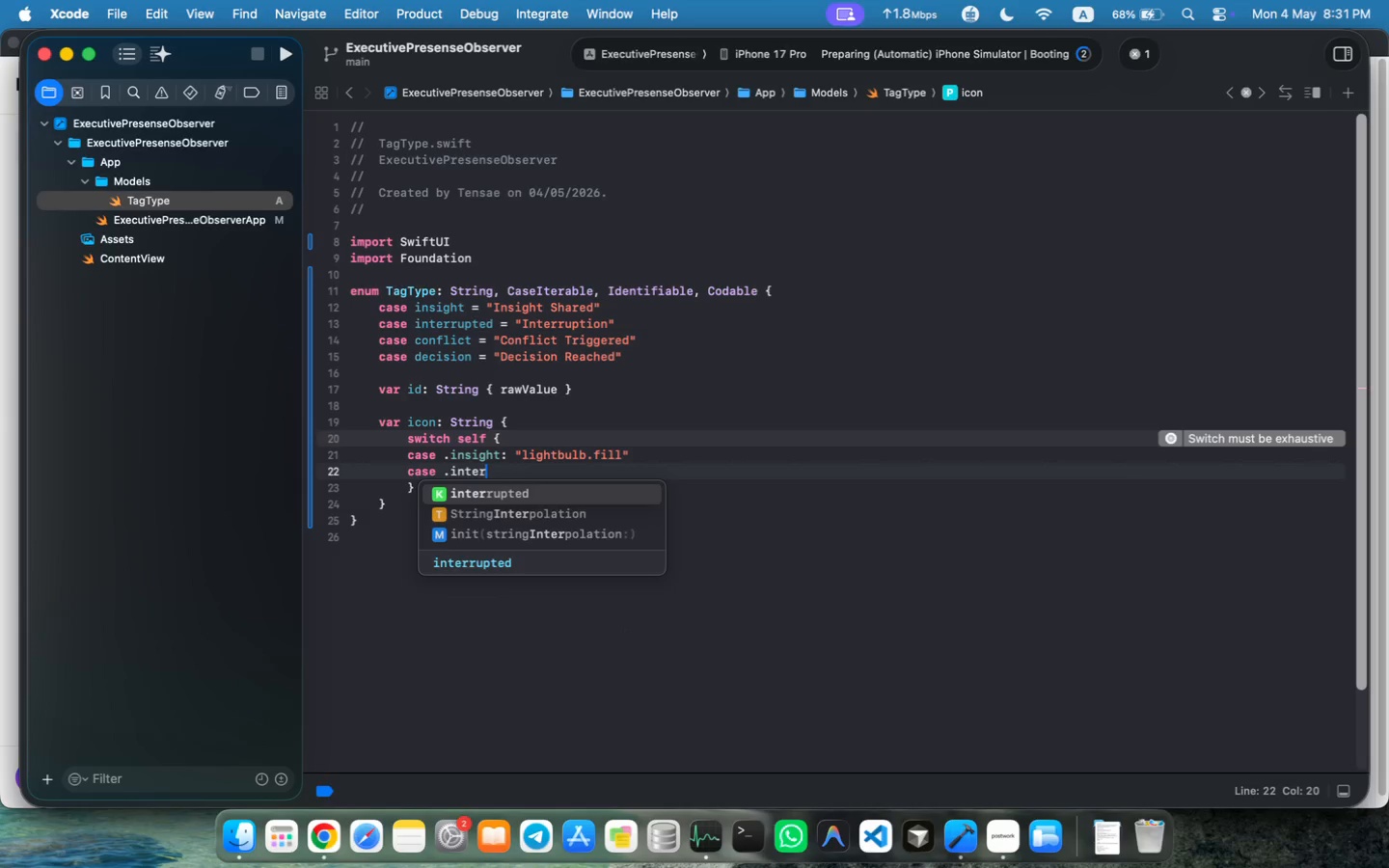 
type(: "hand.raised.fill)
 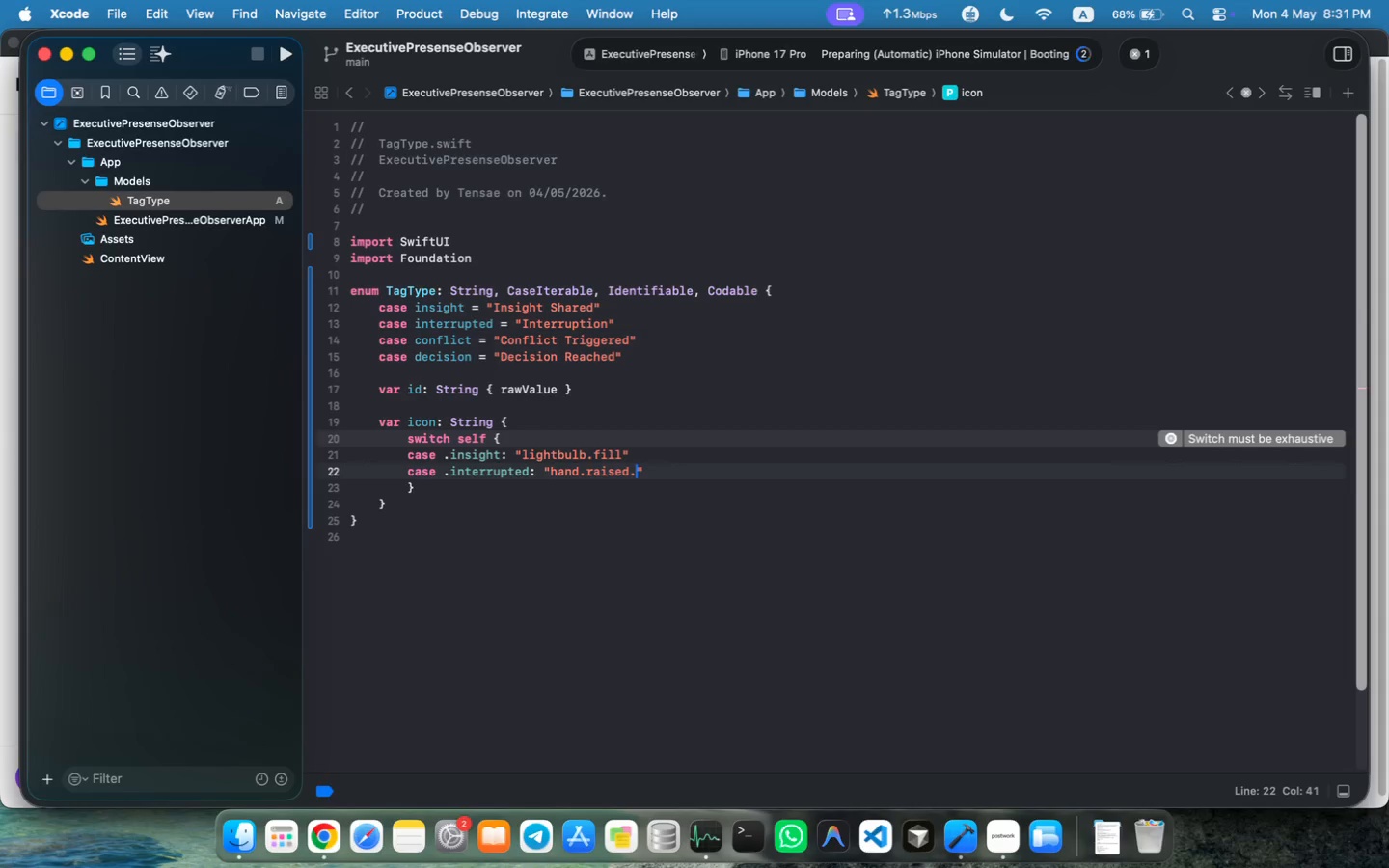 
key(Meta+ArrowRight)
 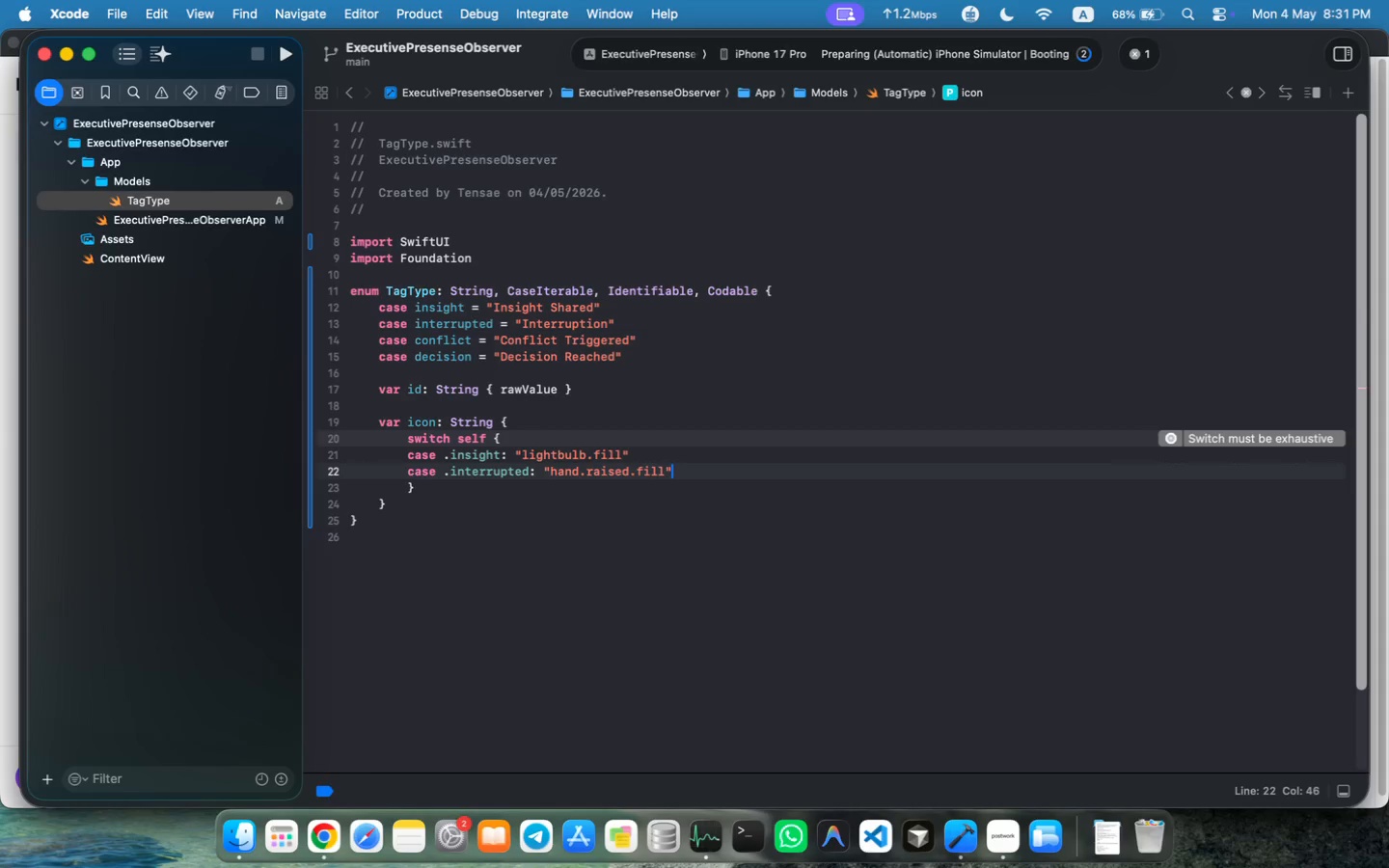 
key(Enter)
 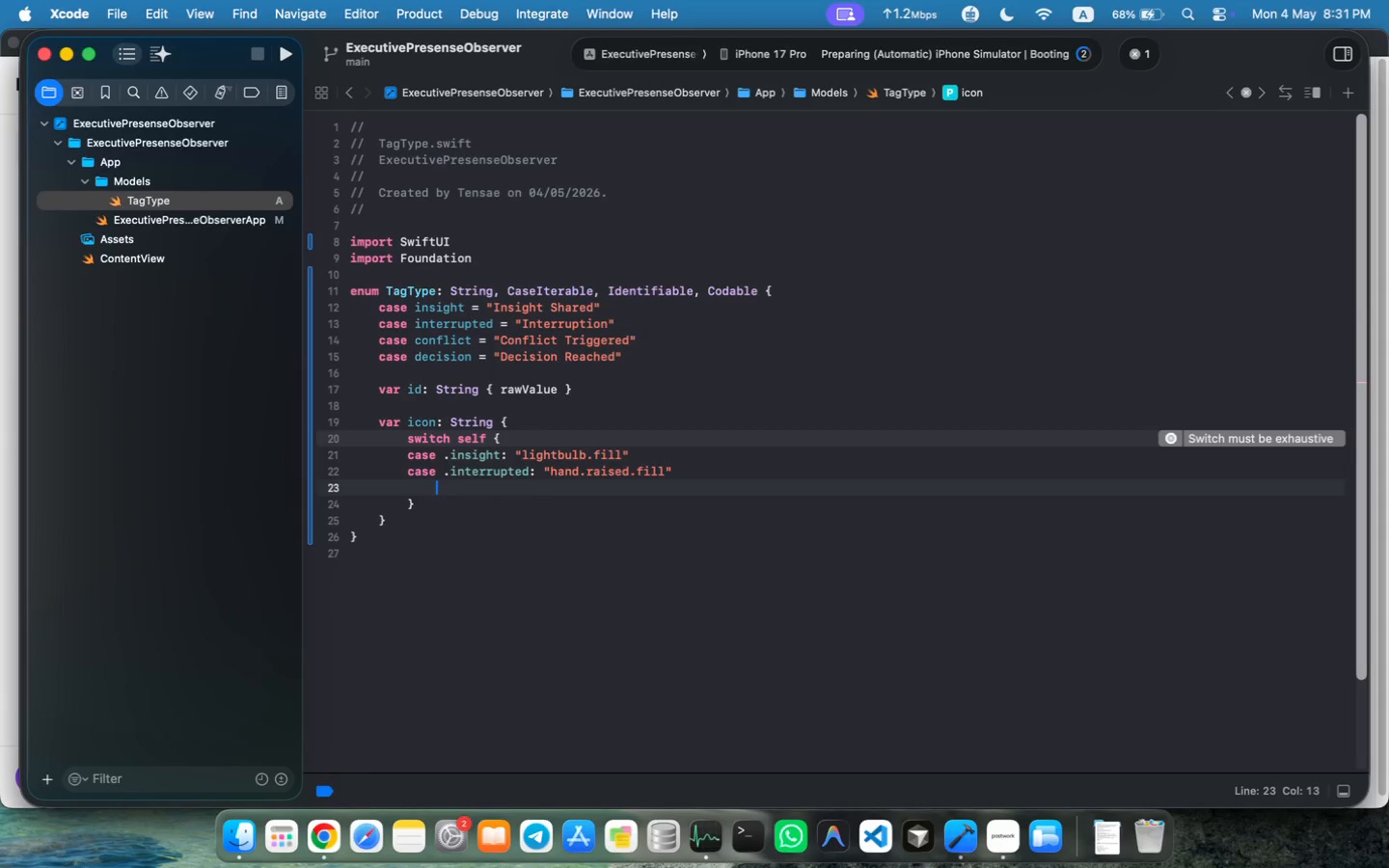 
key(Enter)
 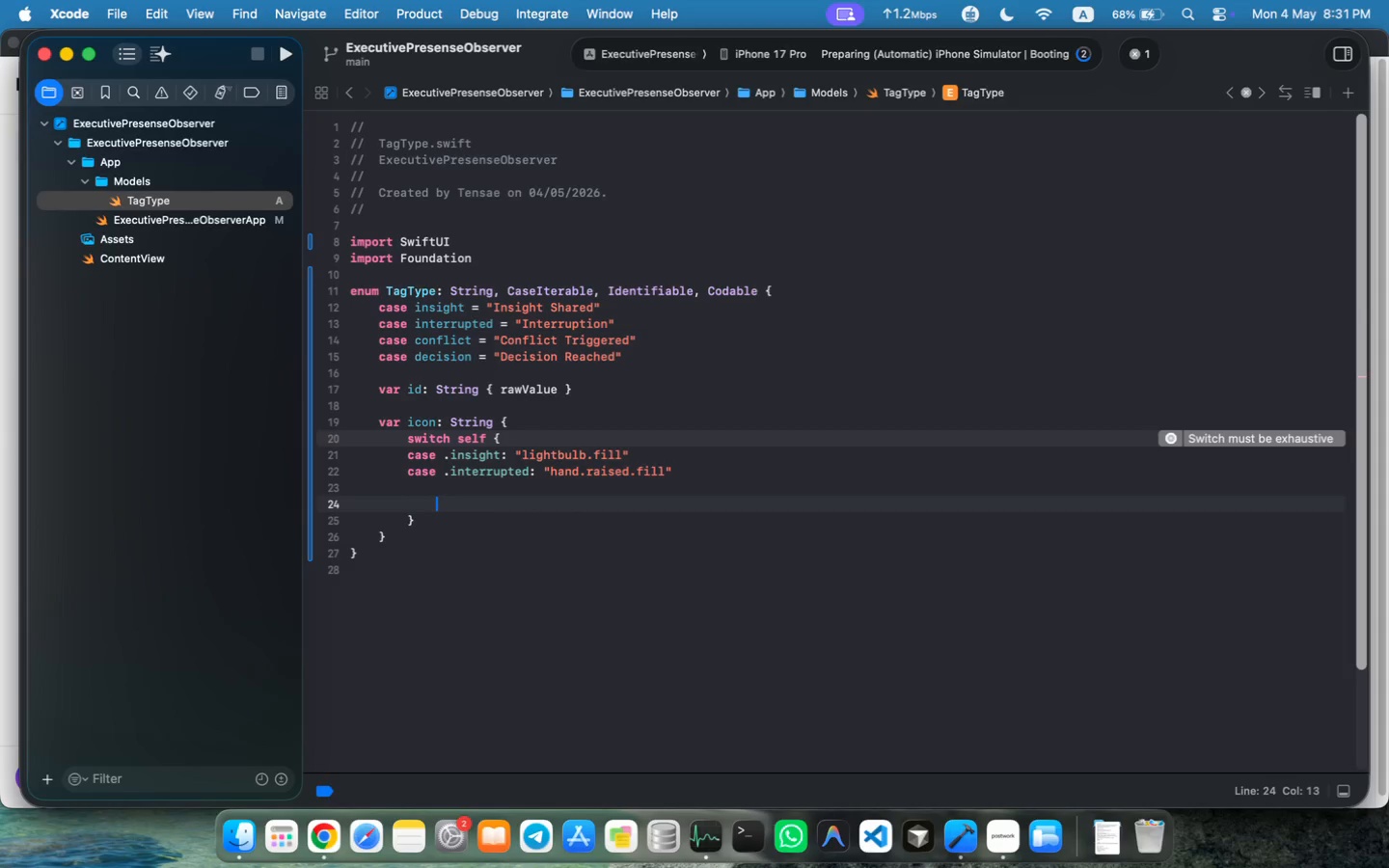 
key(Meta+Z)
 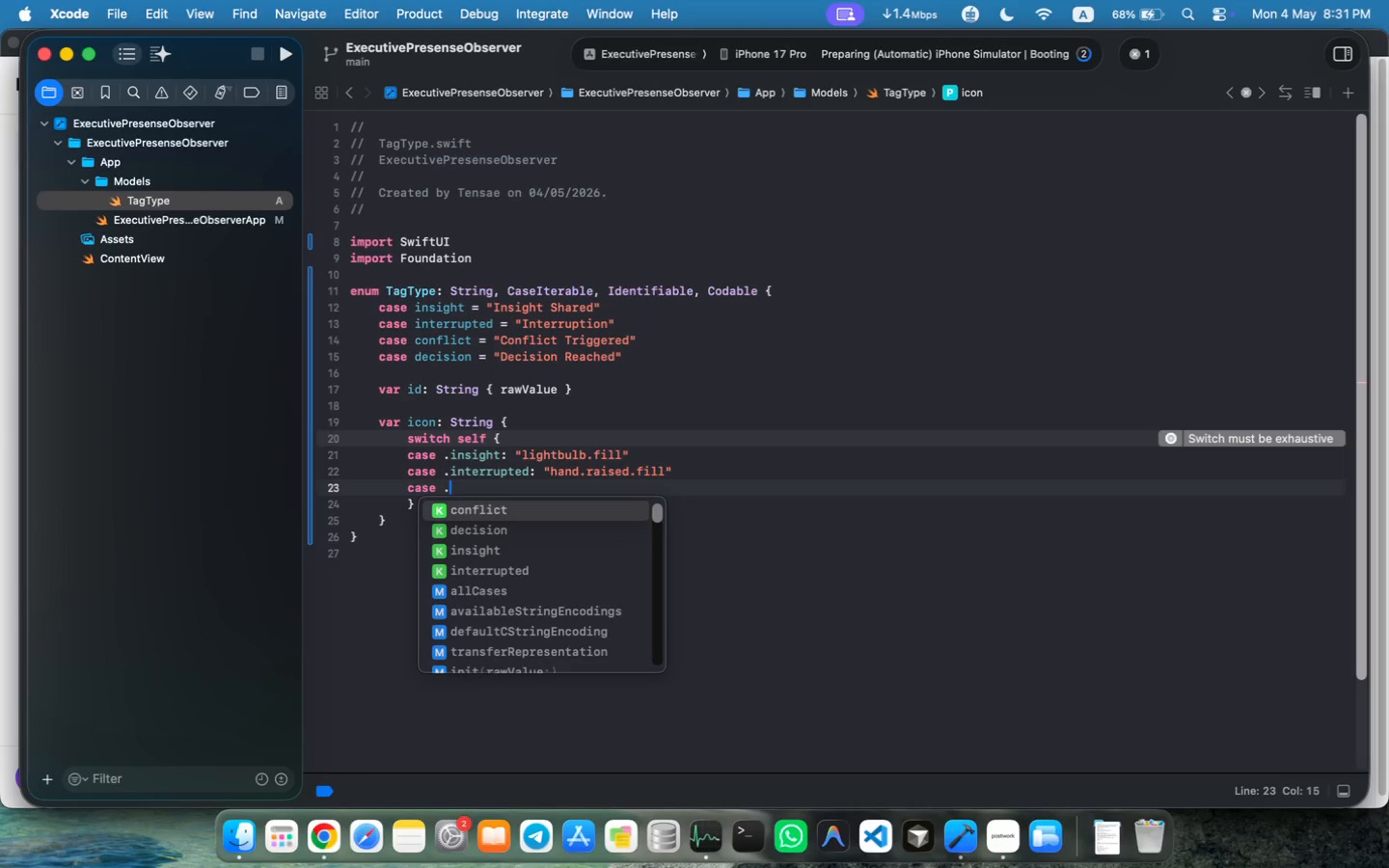 
key(Backspace)
type(case .con)
 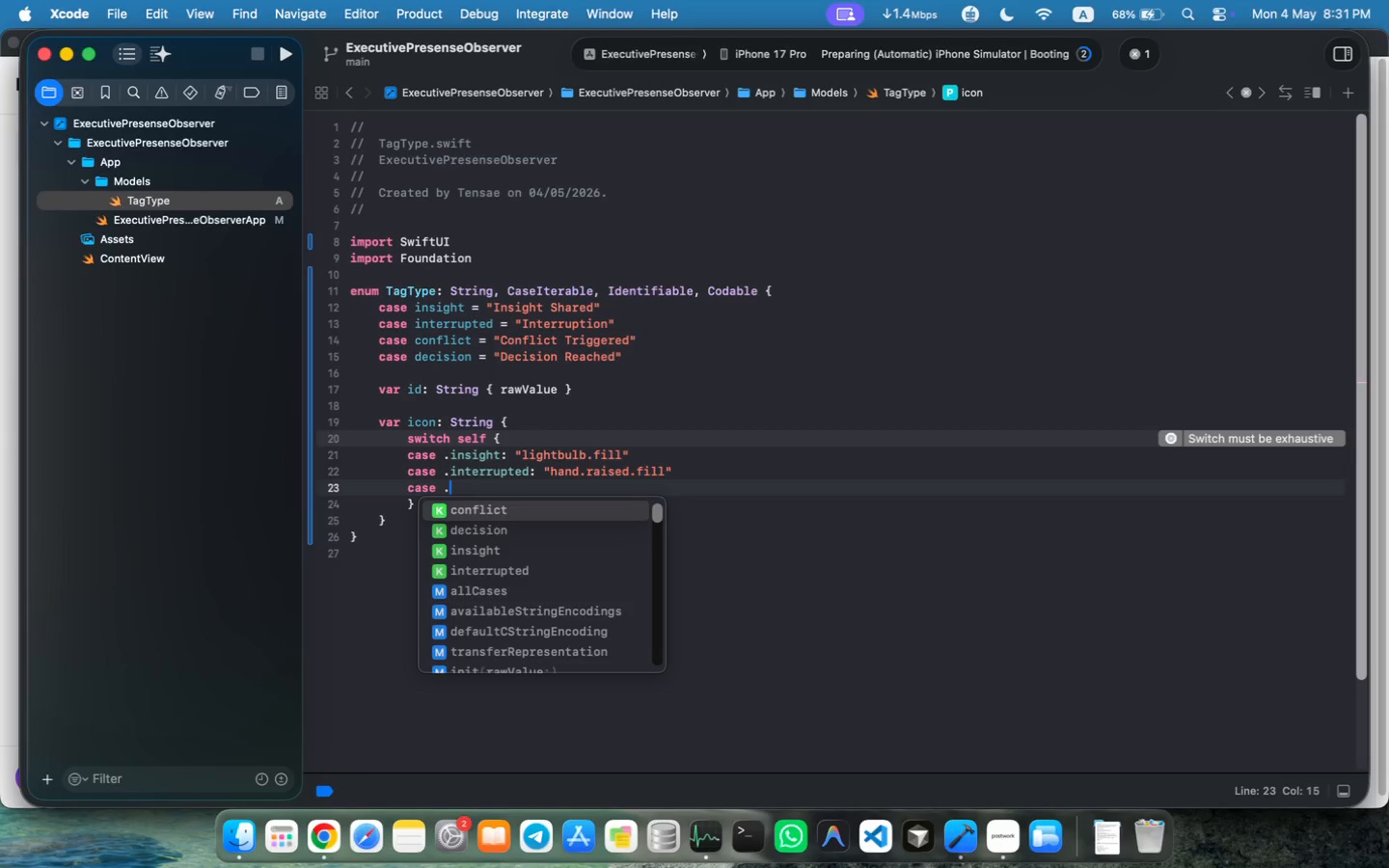 
key(Enter)
 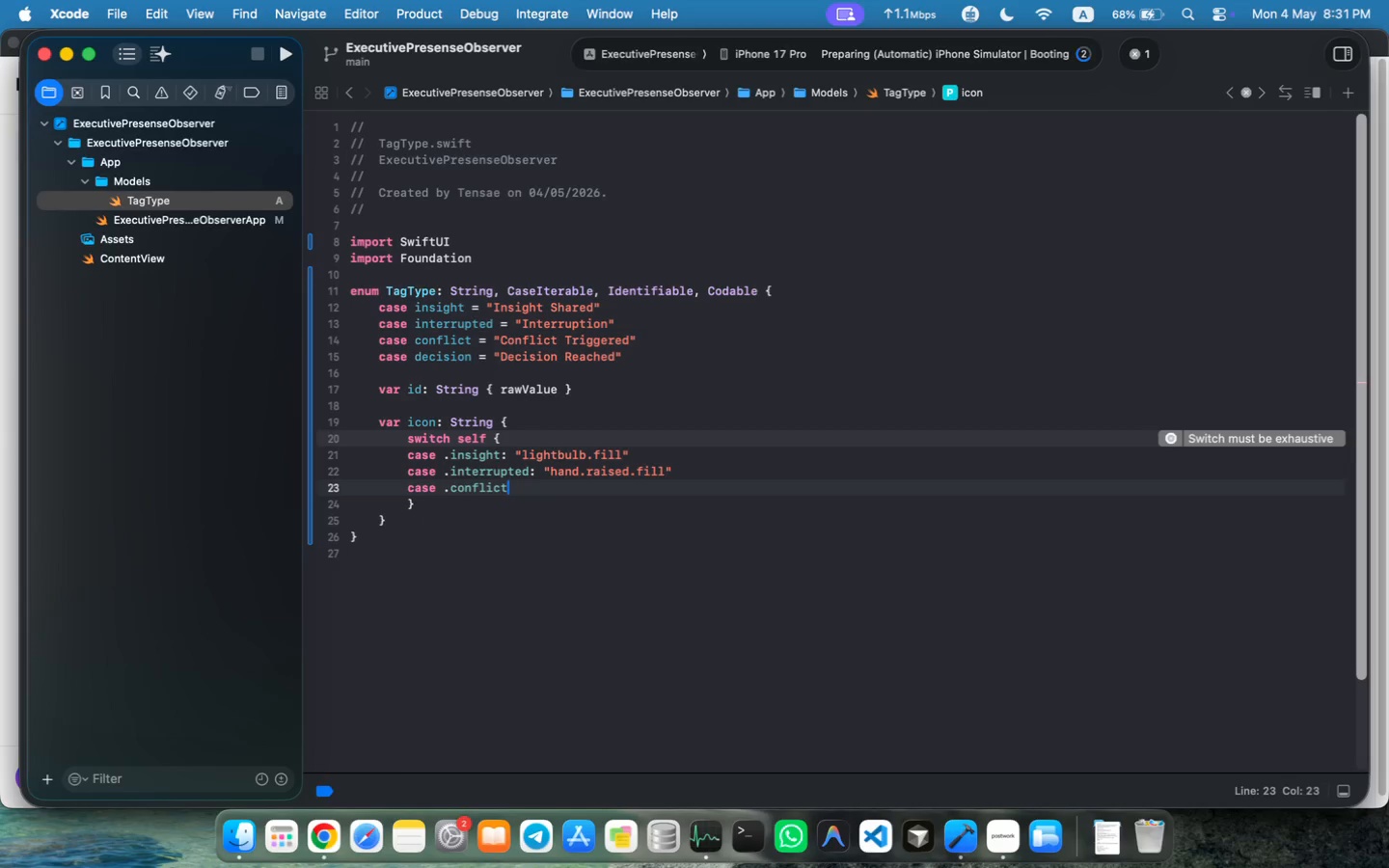 
type(: "exclamationmark.traiangle)
 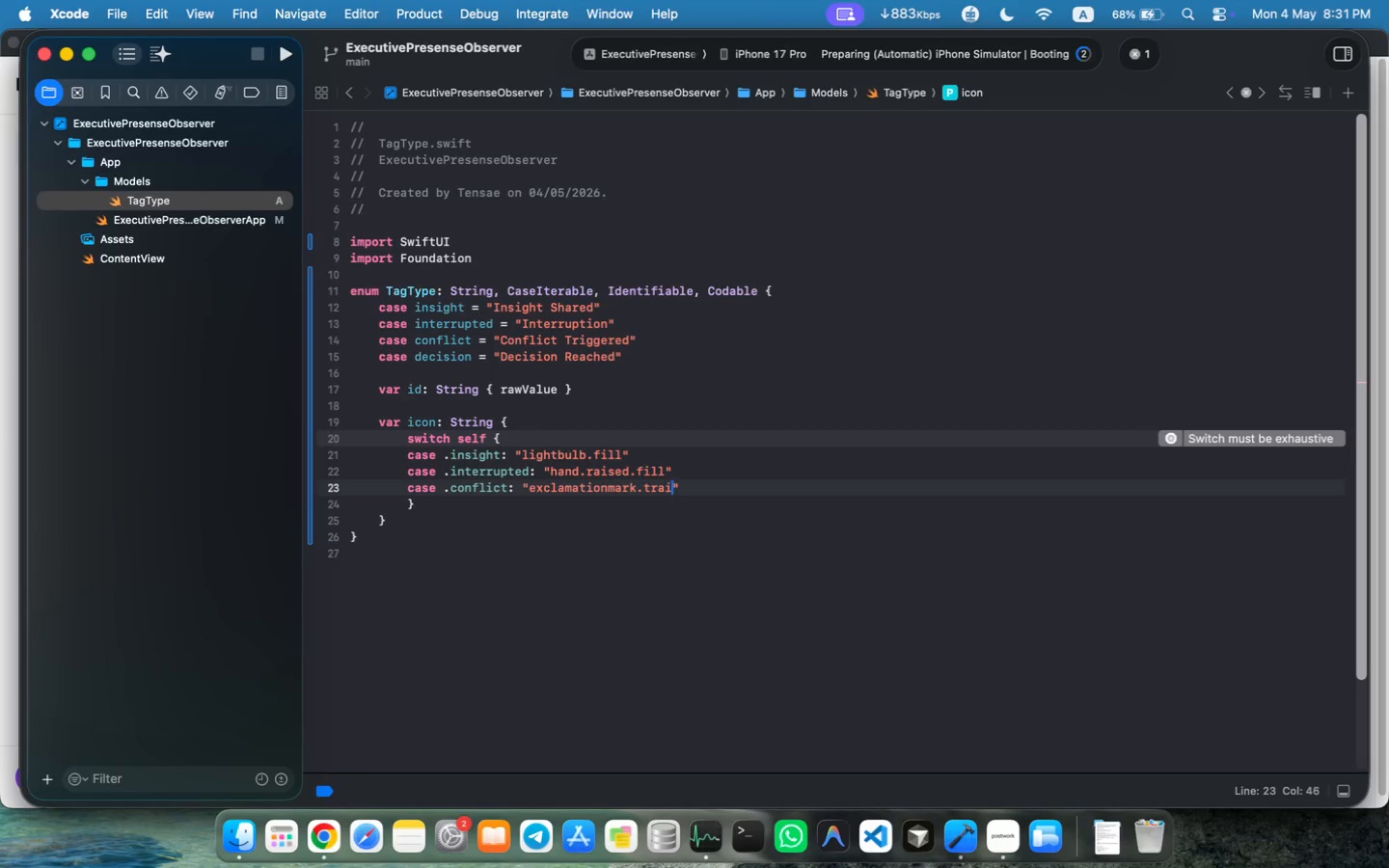 
key(ArrowLeft)
 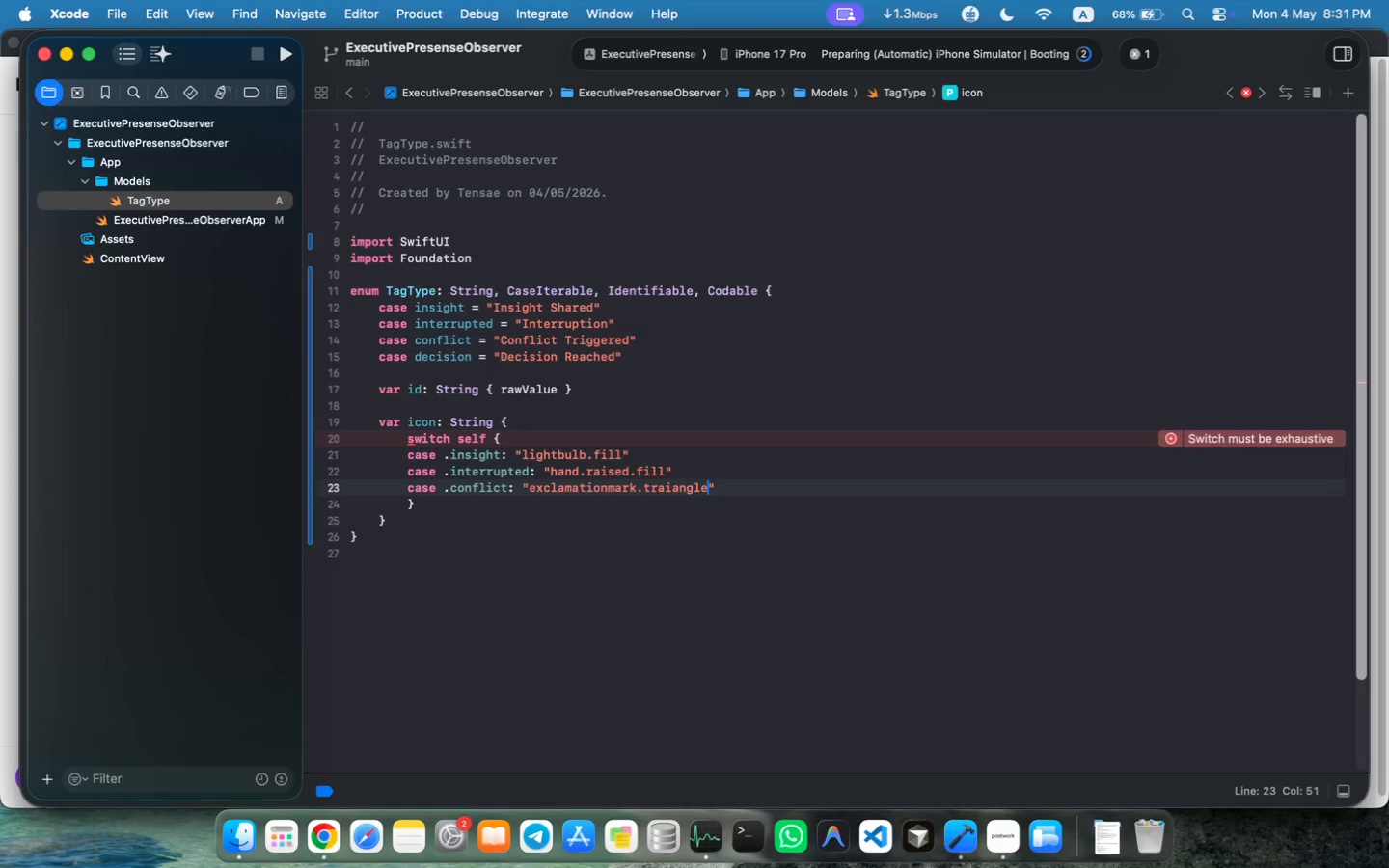 
key(ArrowLeft)
 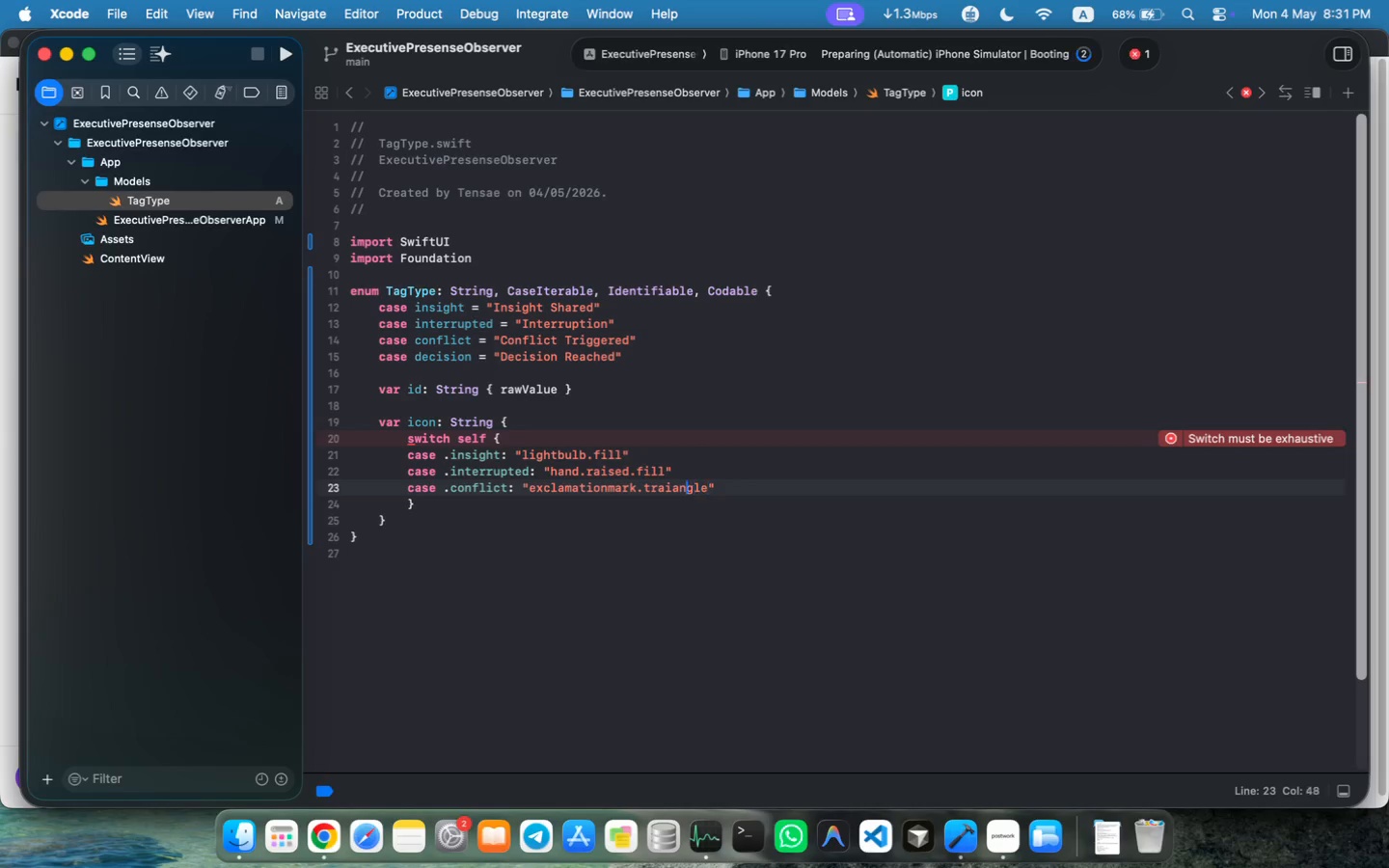 
key(ArrowLeft)
 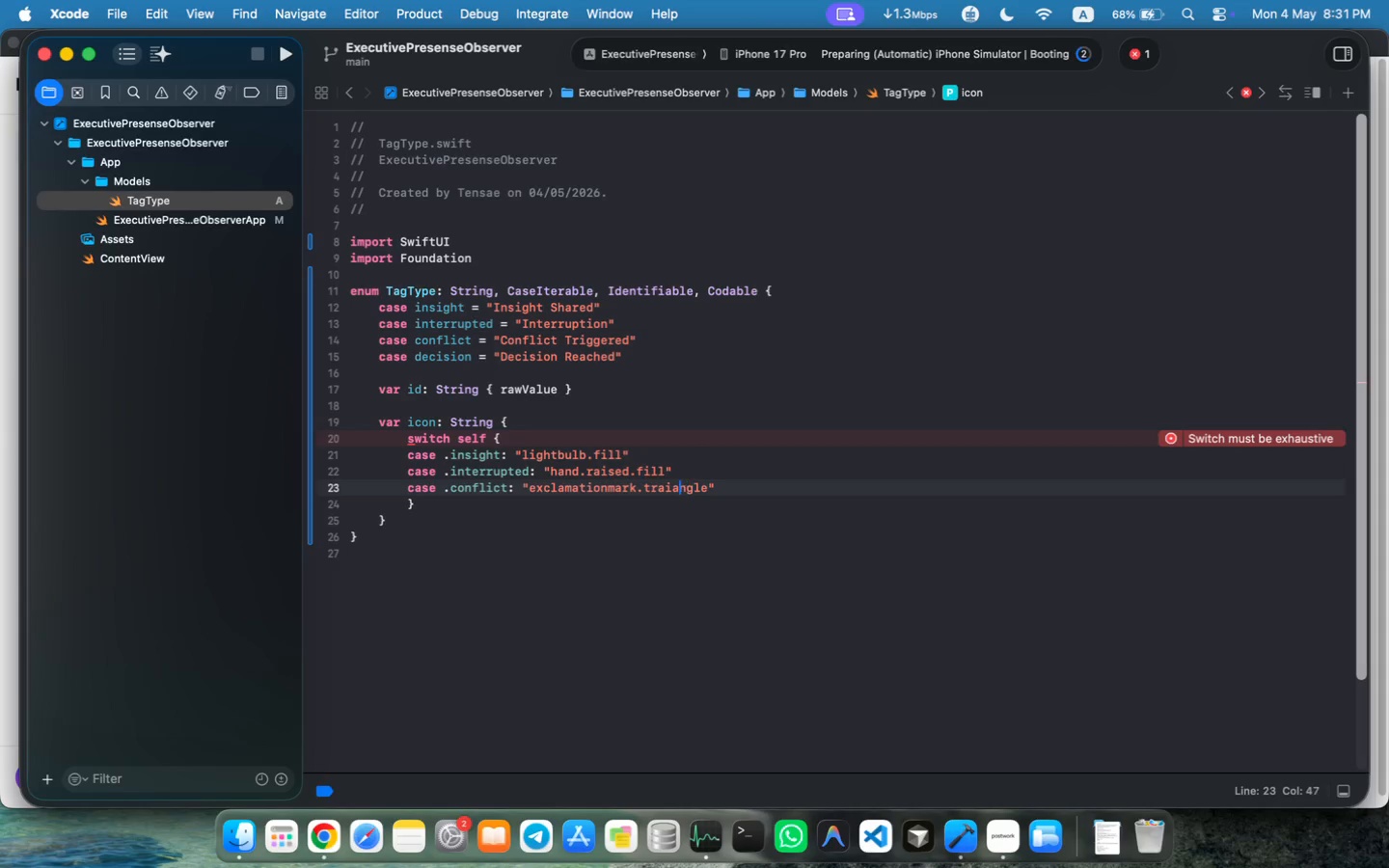 
key(ArrowLeft)
 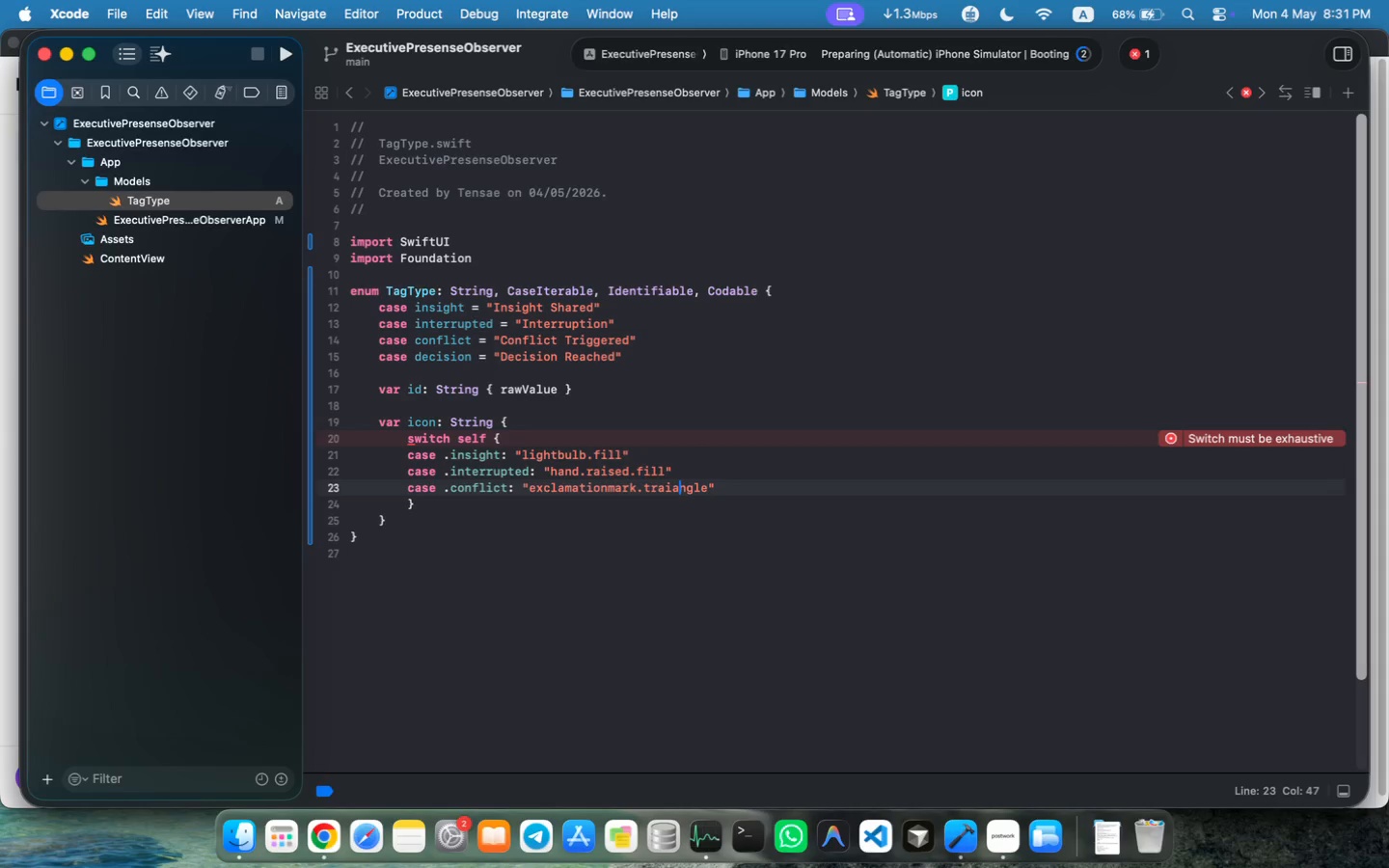 
key(ArrowLeft)
 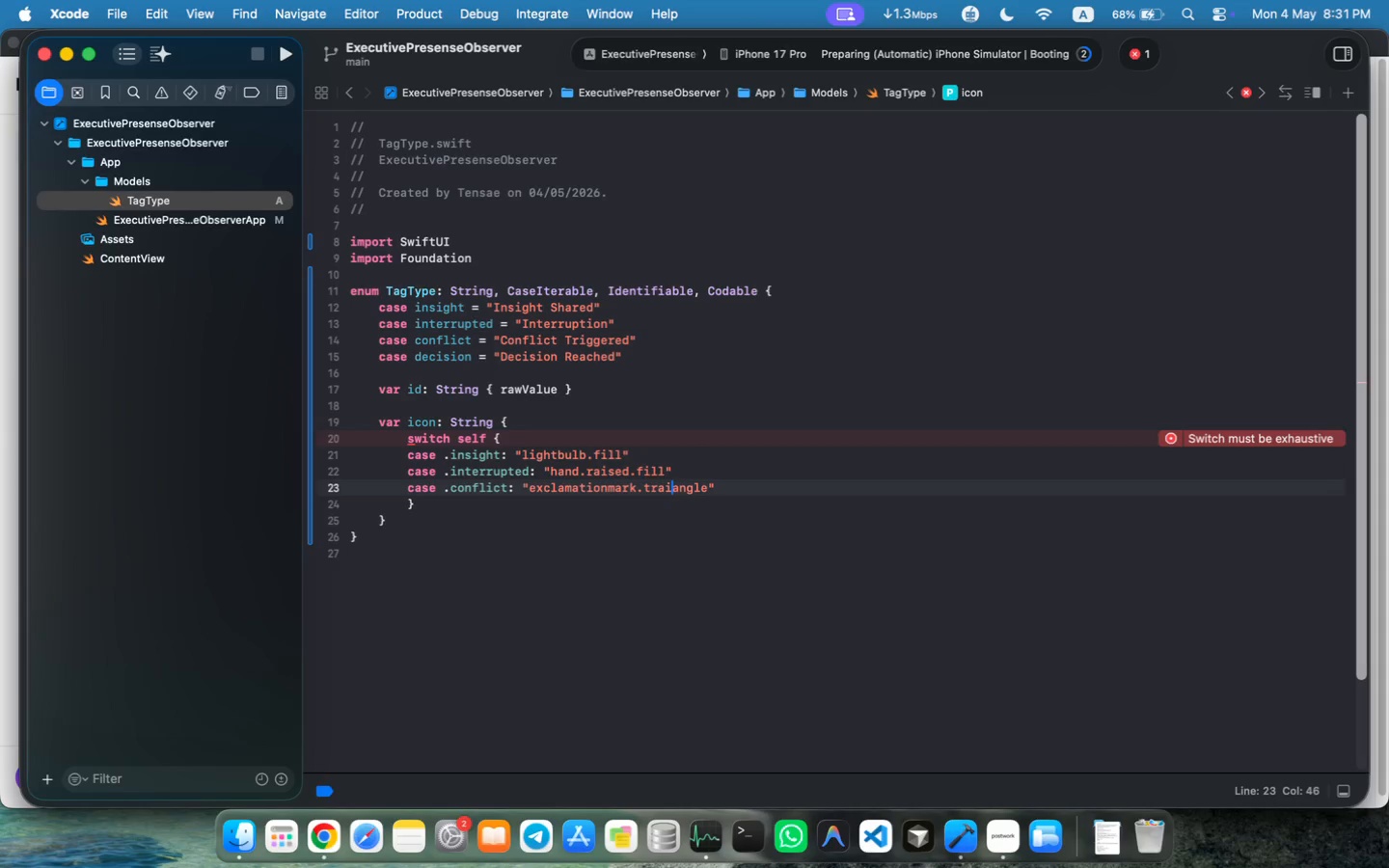 
key(Backspace)
 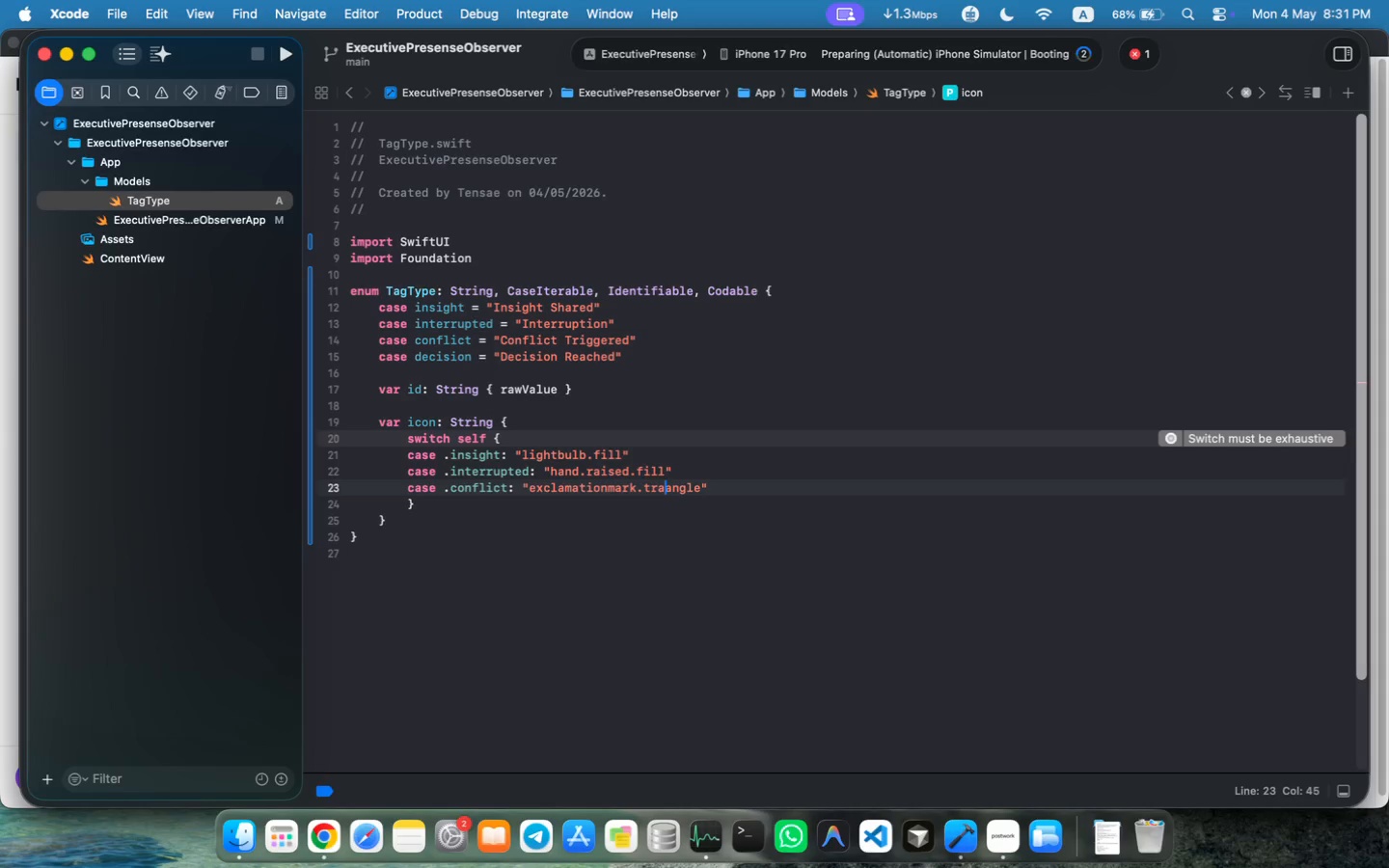 
key(Backspace)
 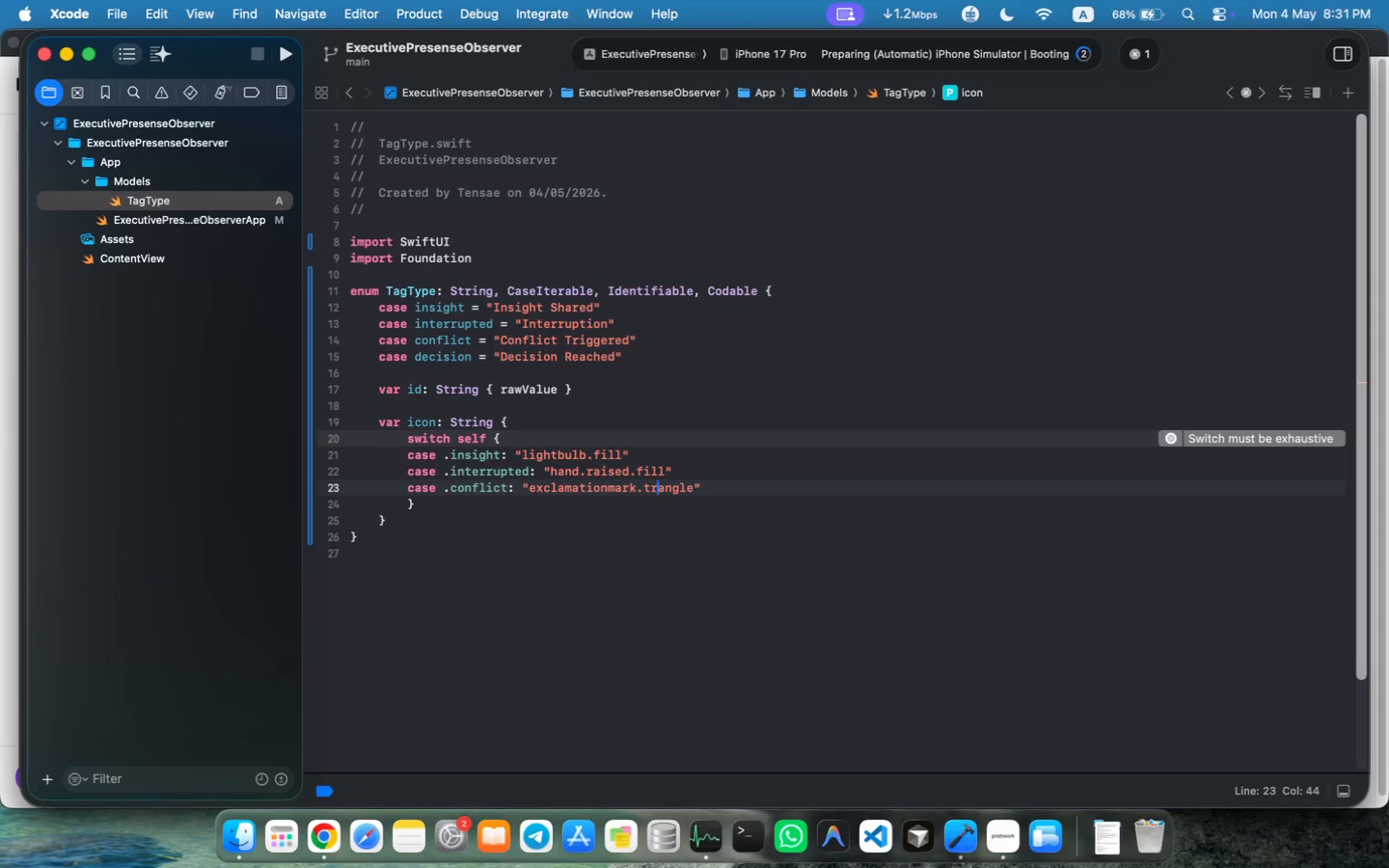 
key(I)
 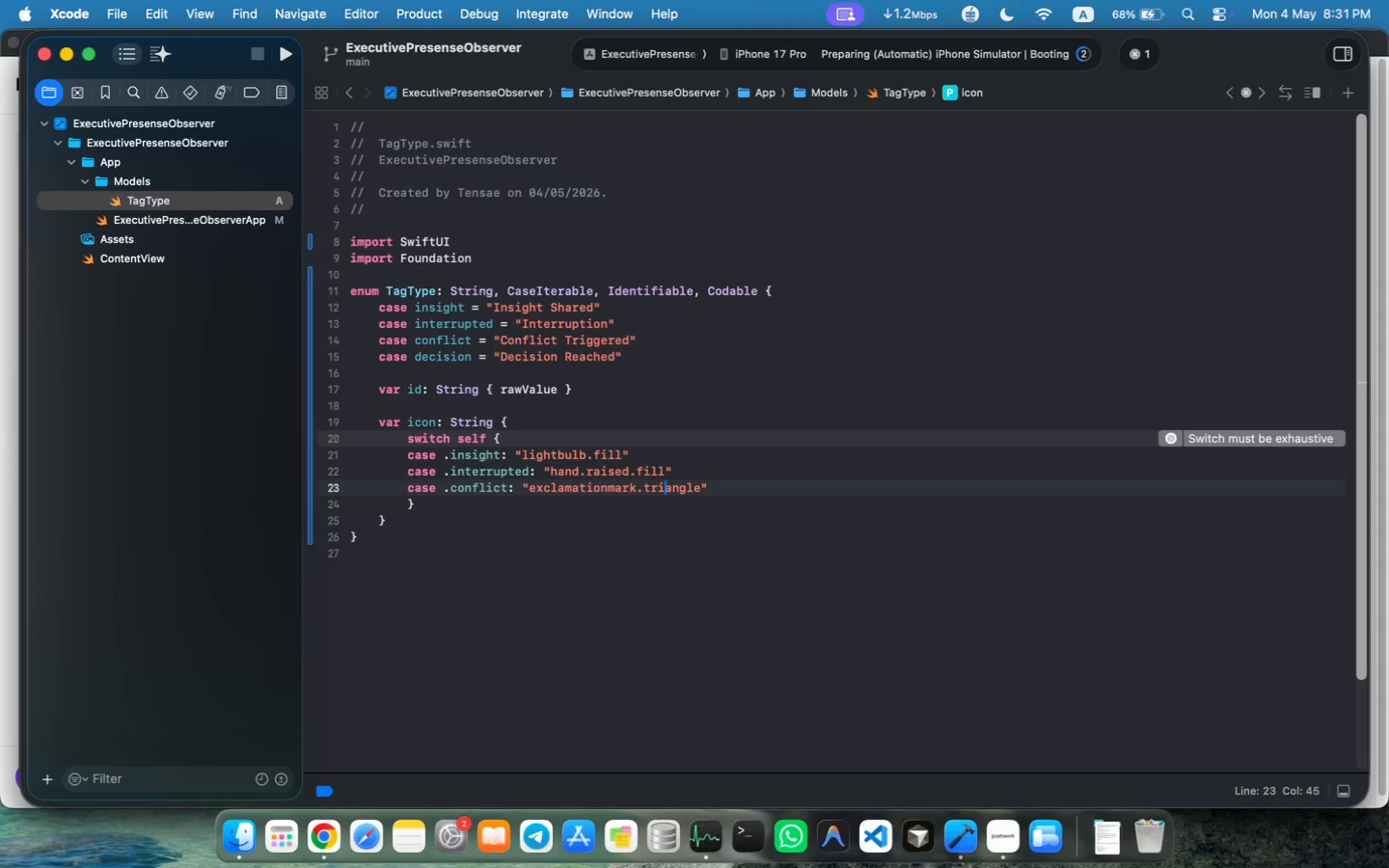 
key(ArrowRight)
 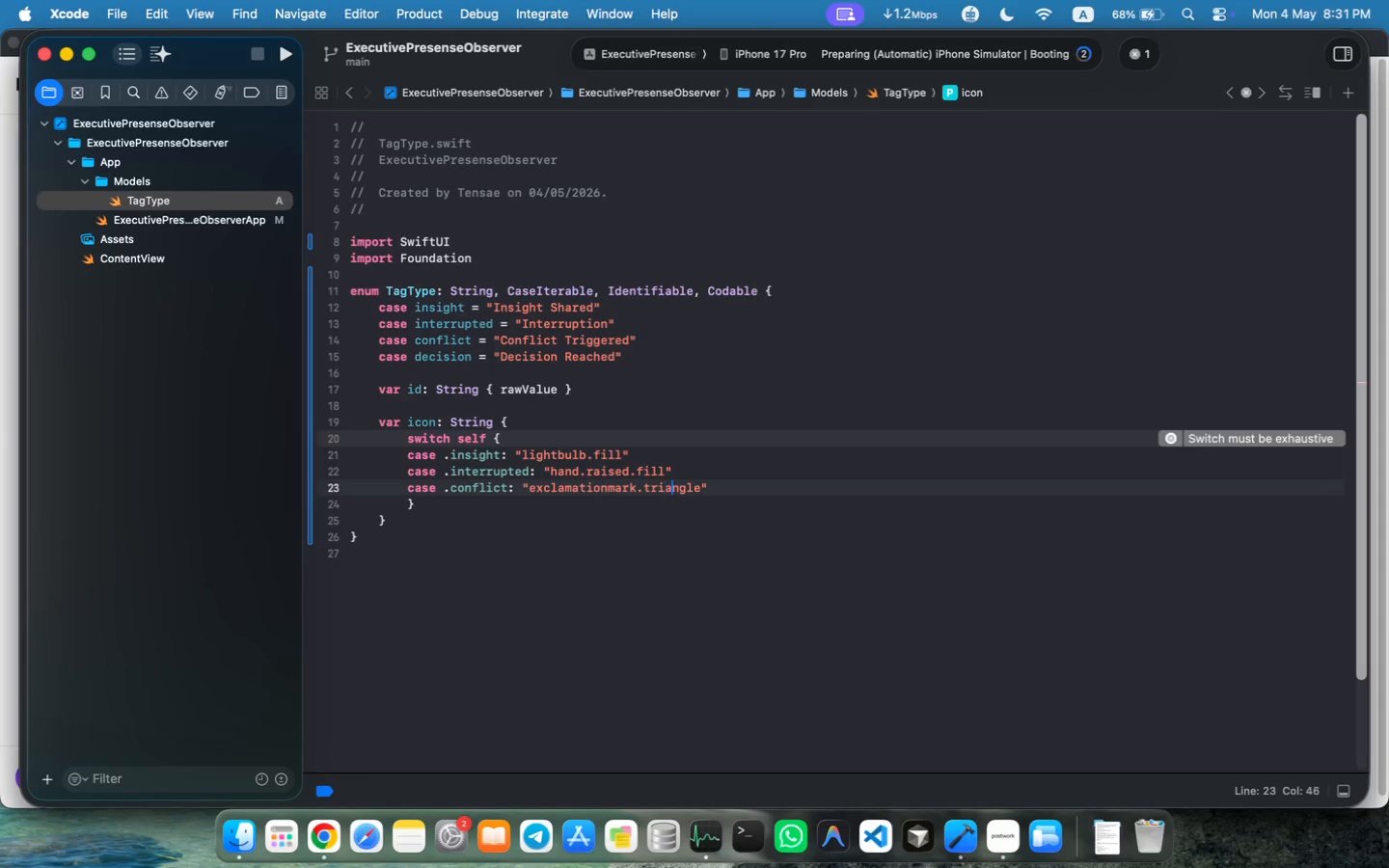 
key(ArrowRight)
 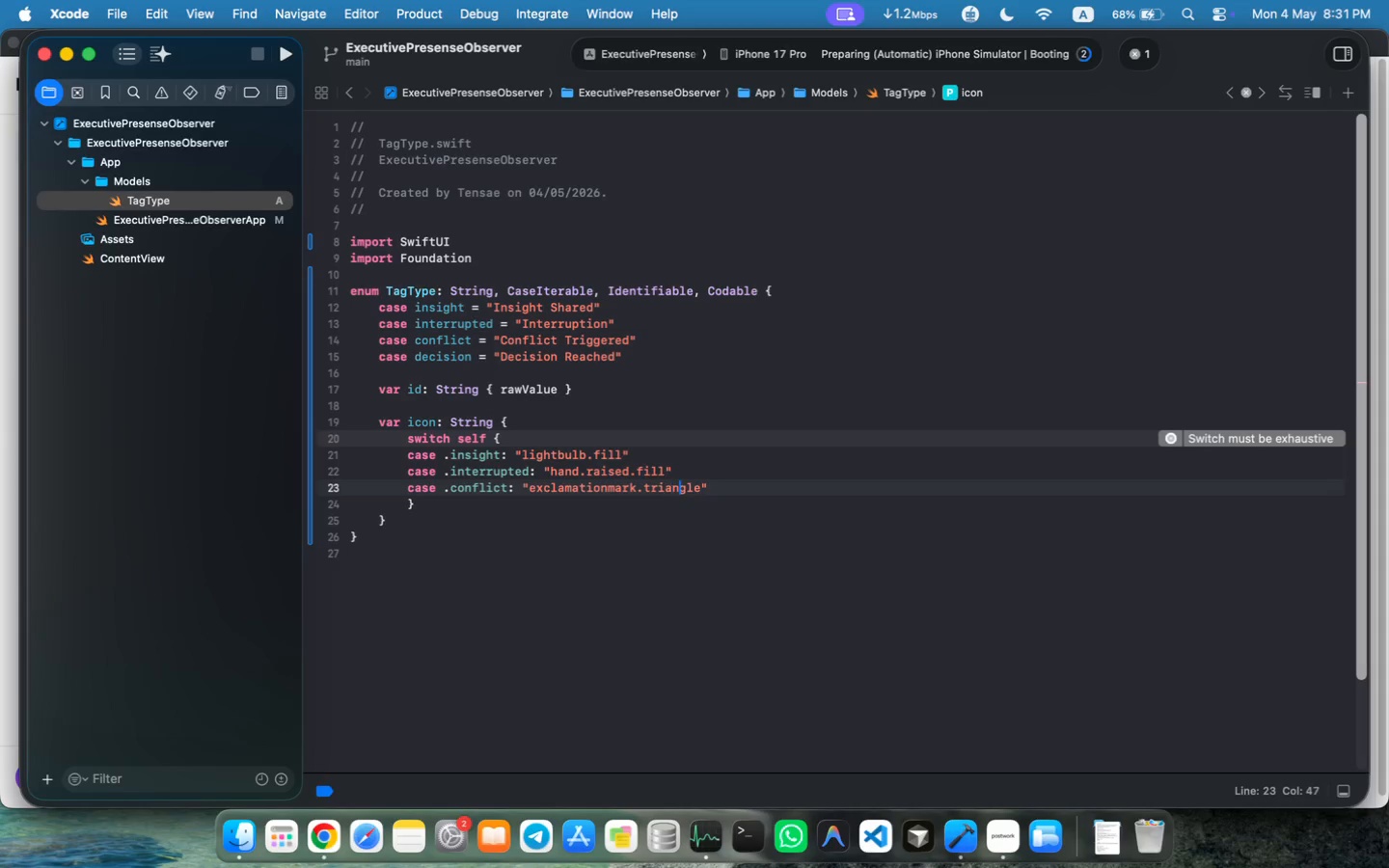 
key(ArrowRight)
 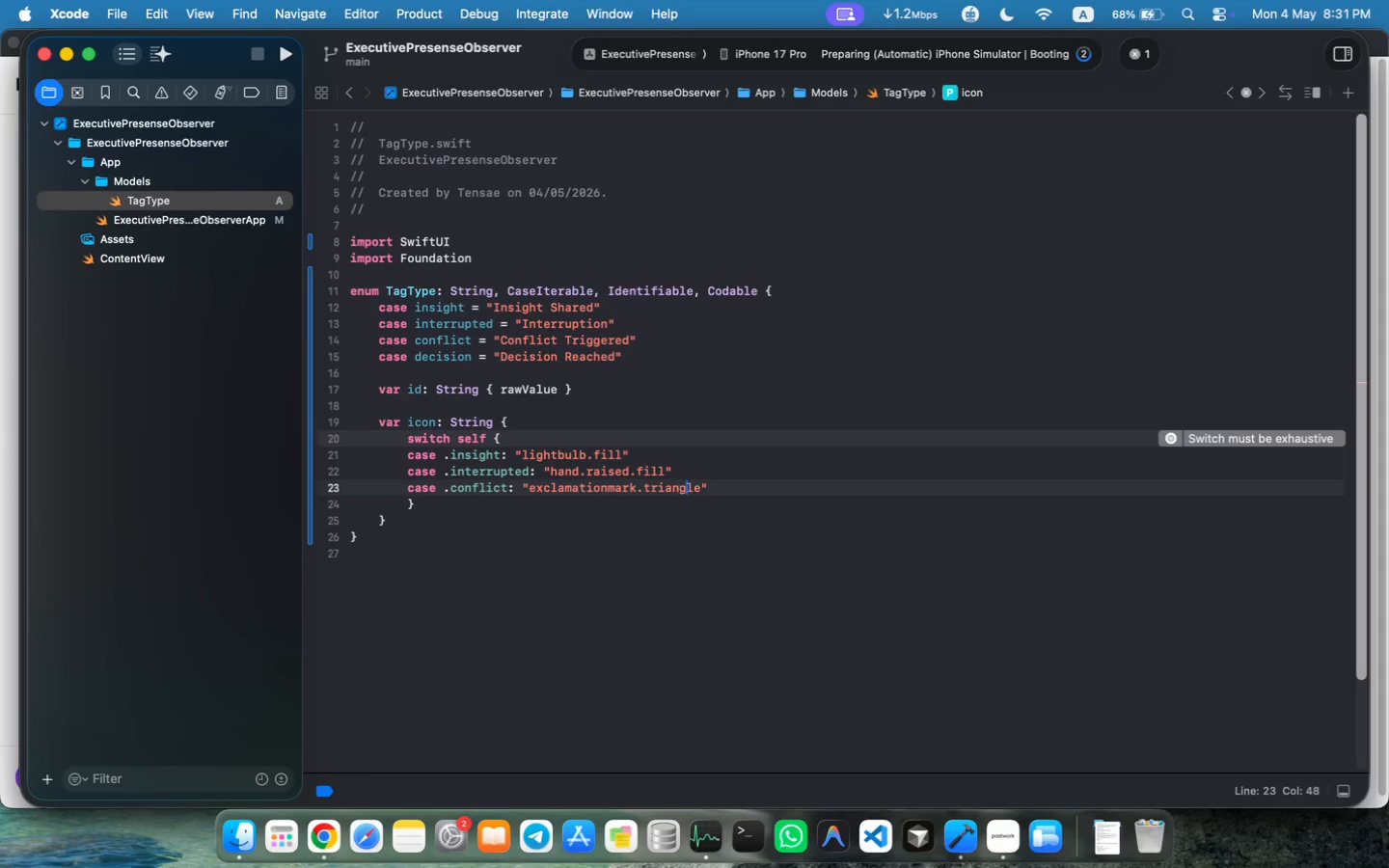 
key(ArrowRight)
 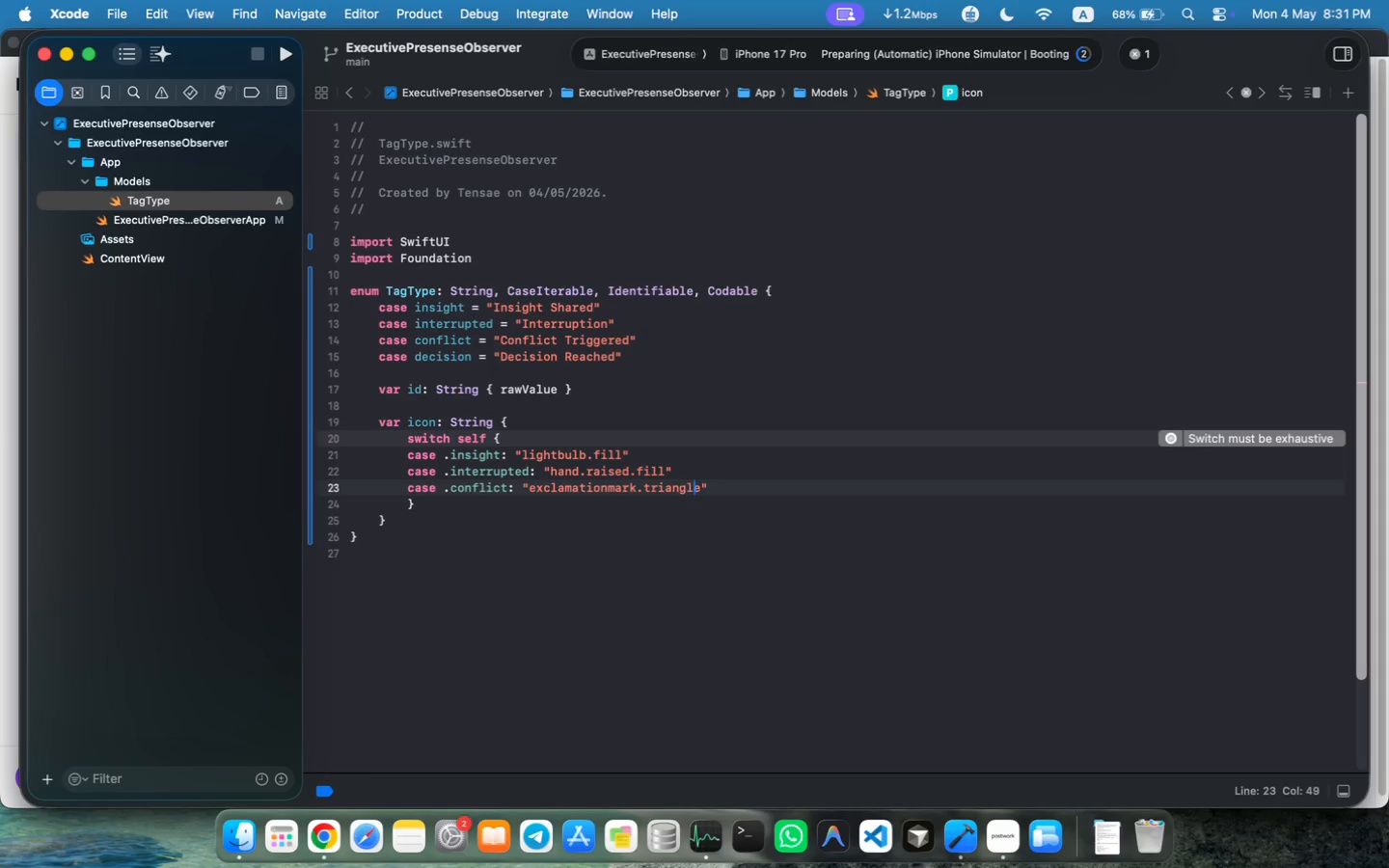 
key(ArrowRight)
 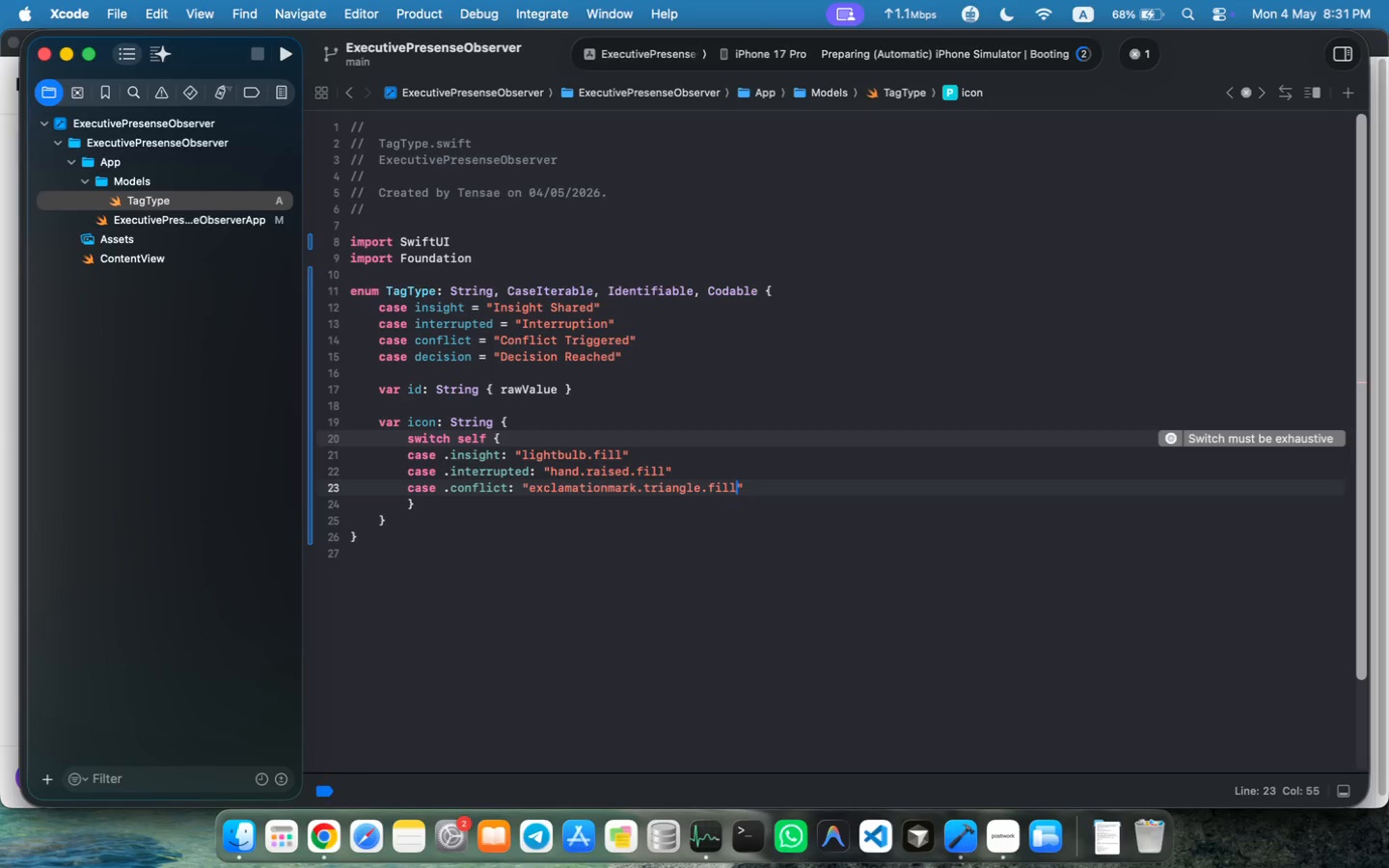 
type(.fill)
 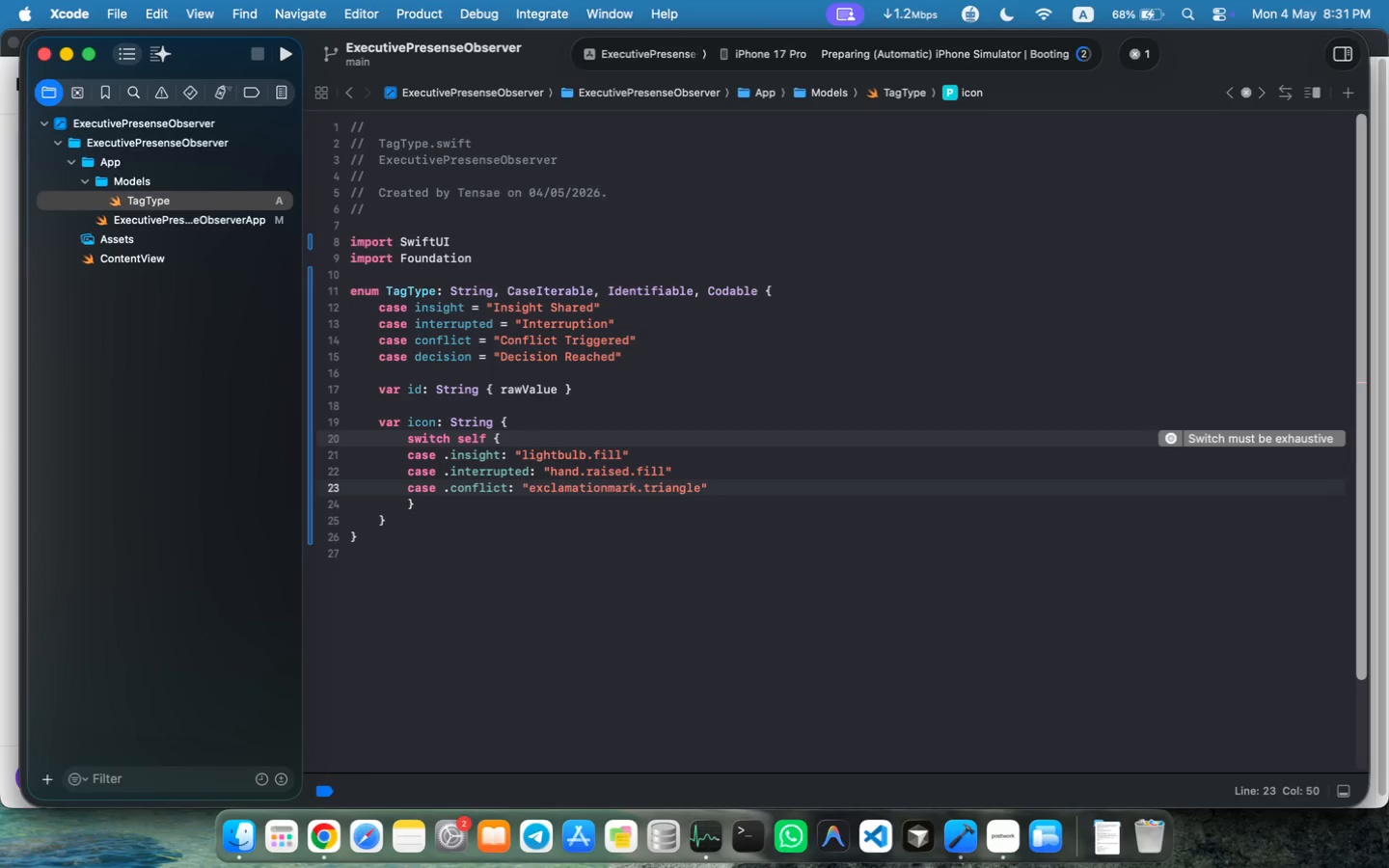 
key(Meta+MetaRight)
 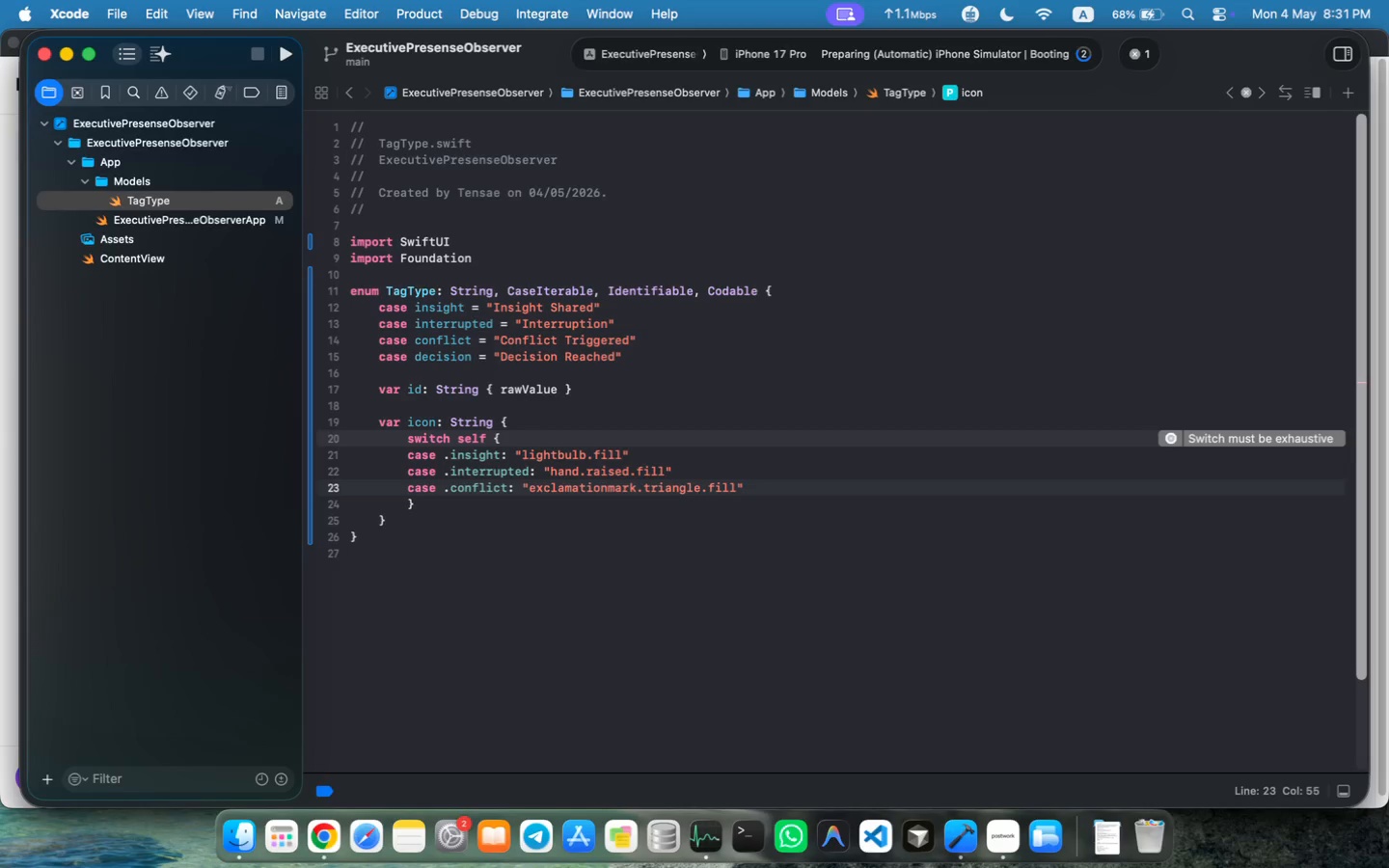 
key(Meta+ArrowRight)
 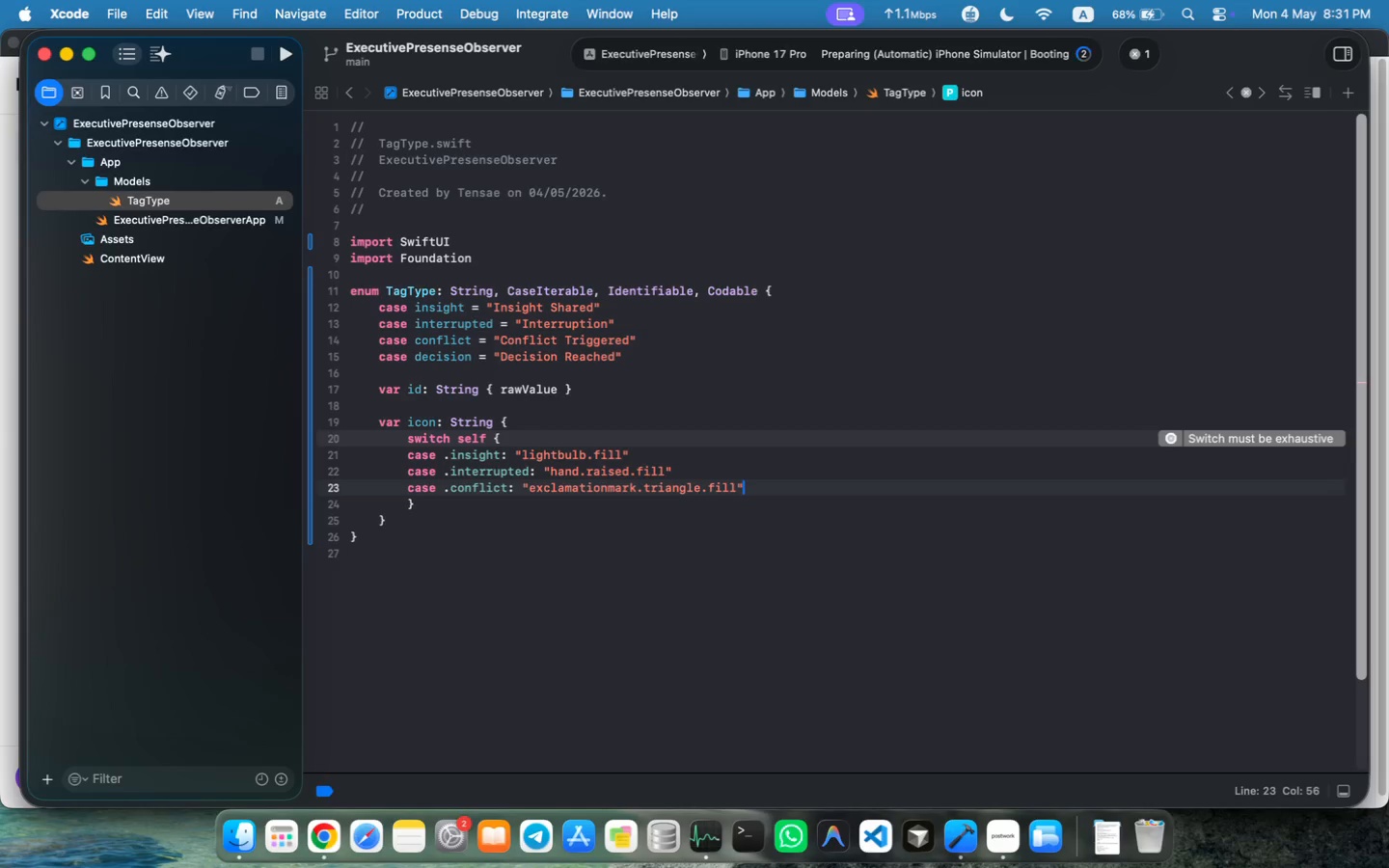 
key(Enter)
 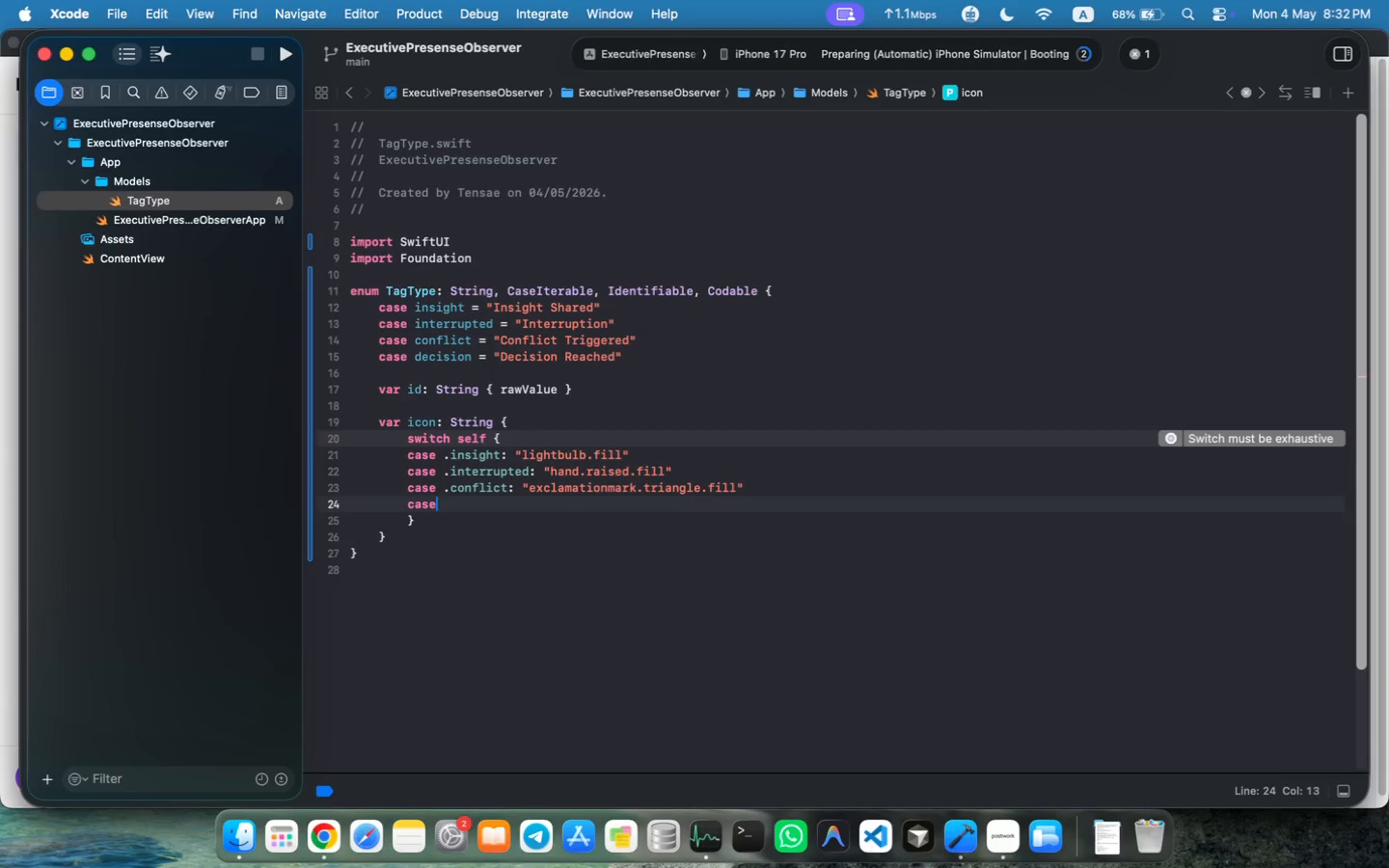 
key(Backspace)
type(case .de)
 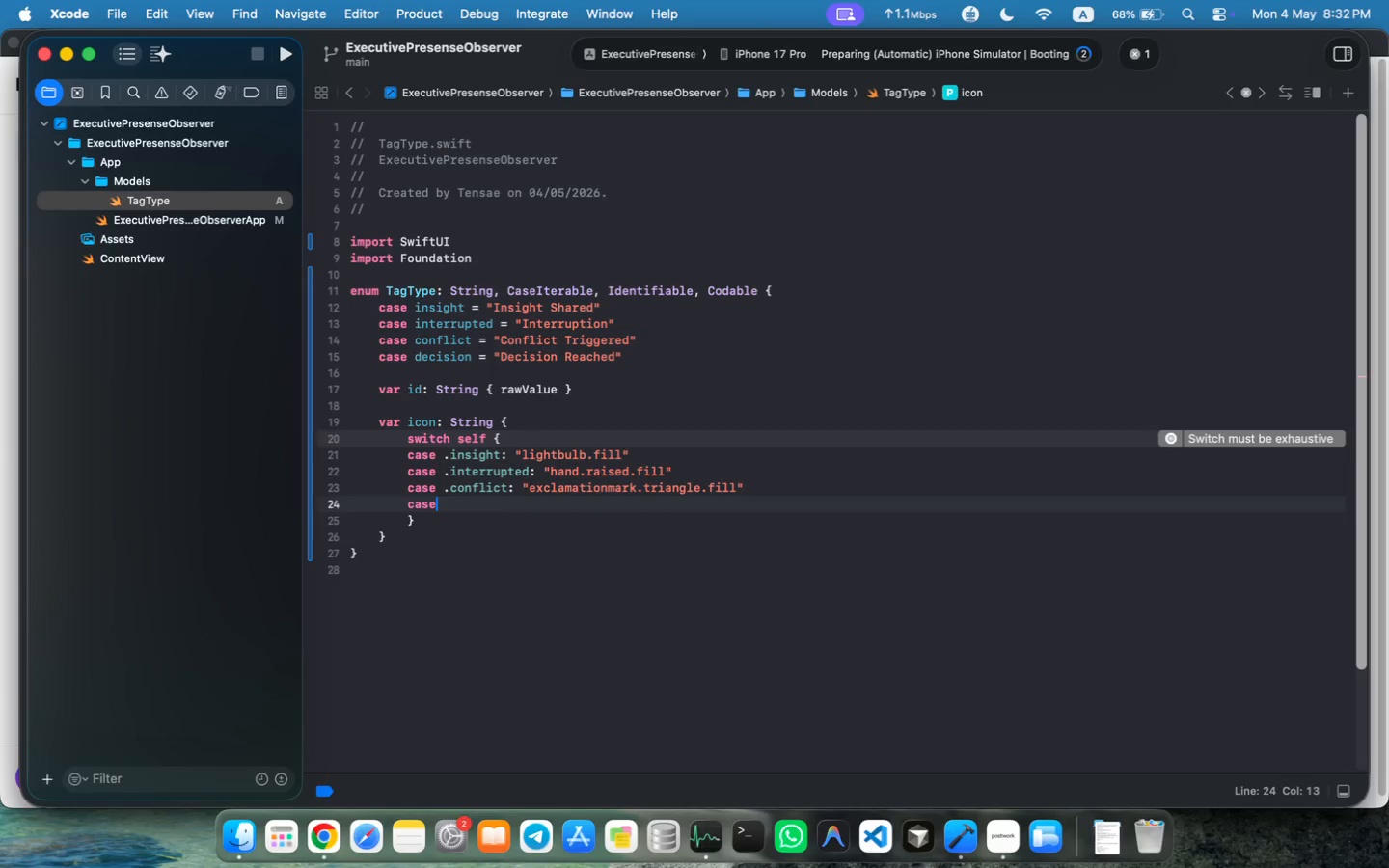 
key(Enter)
 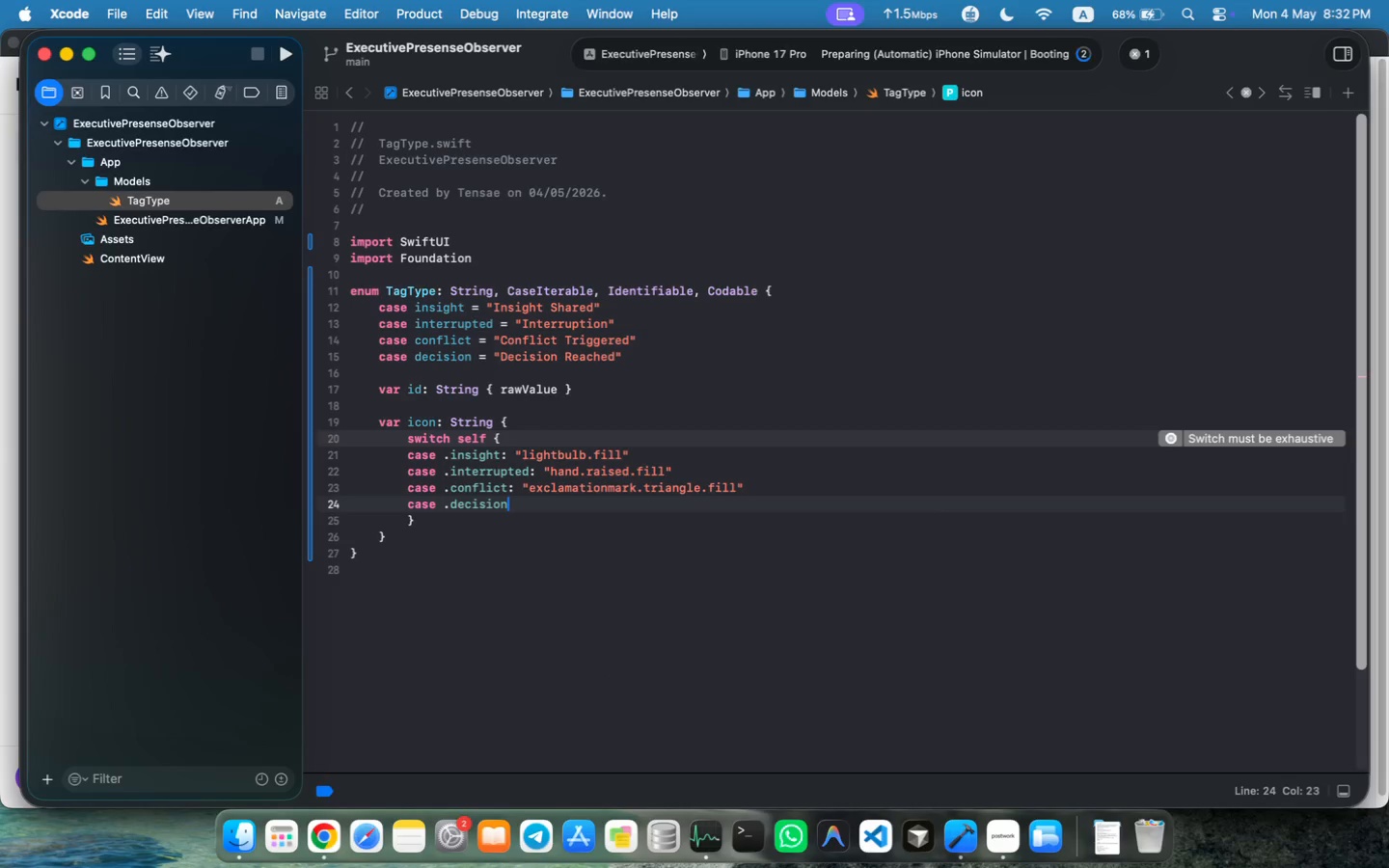 
type(: "checl)
key(Backspace)
type(kmark.seall)
key(Backspace)
type(.fill)
 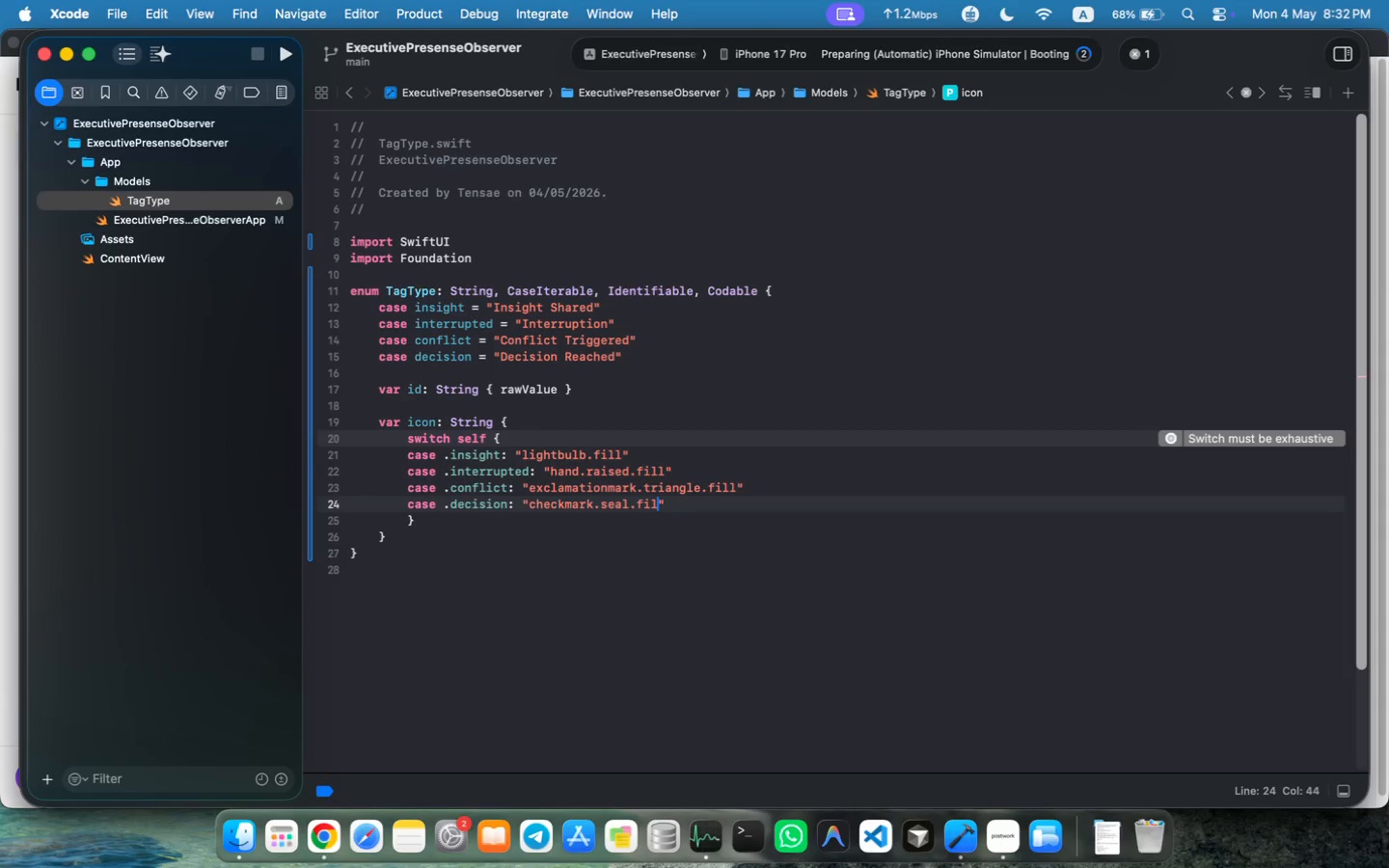 
key(Meta+MetaRight)
 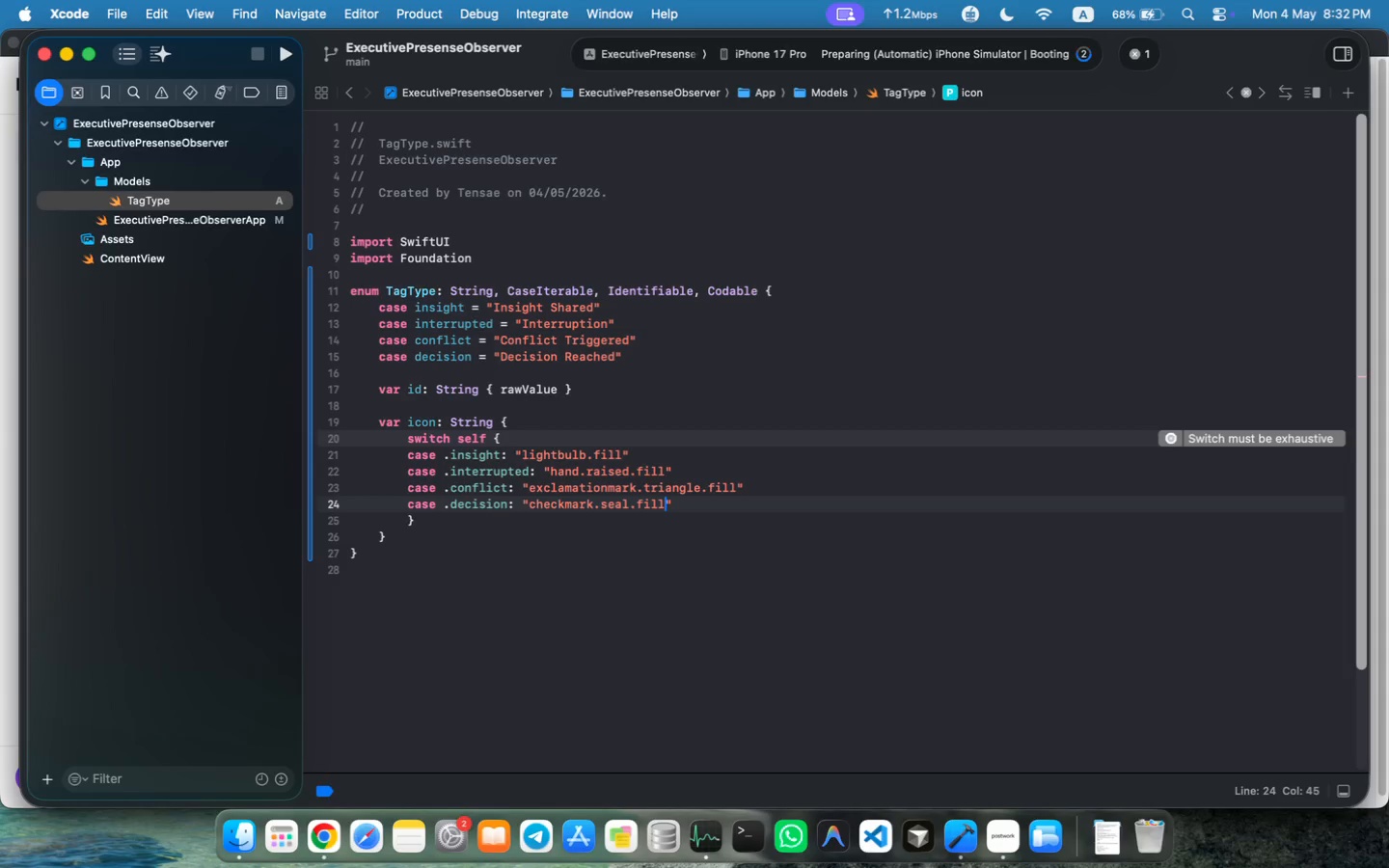 
key(Meta+ArrowRight)
 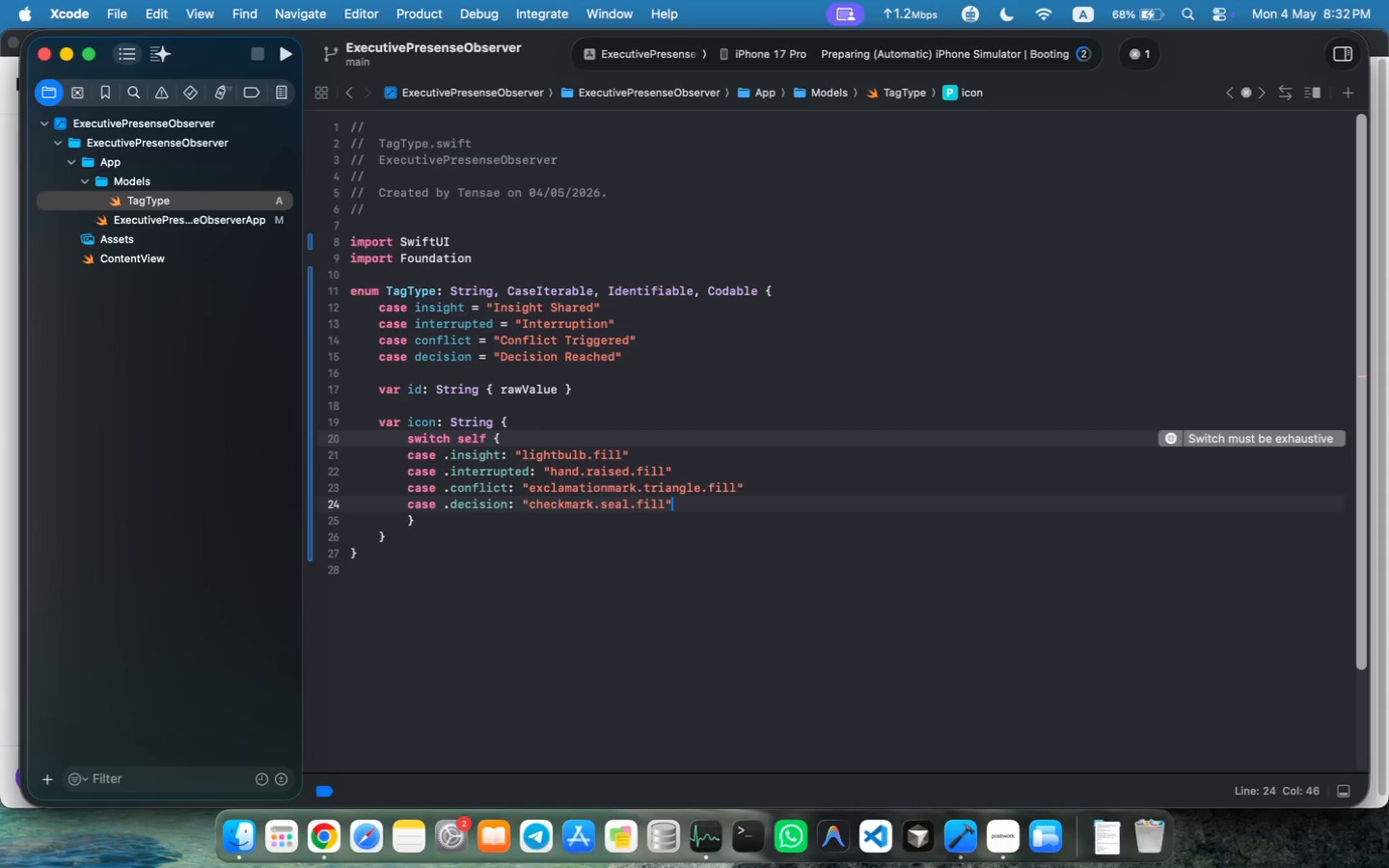 
key(ArrowDown)
 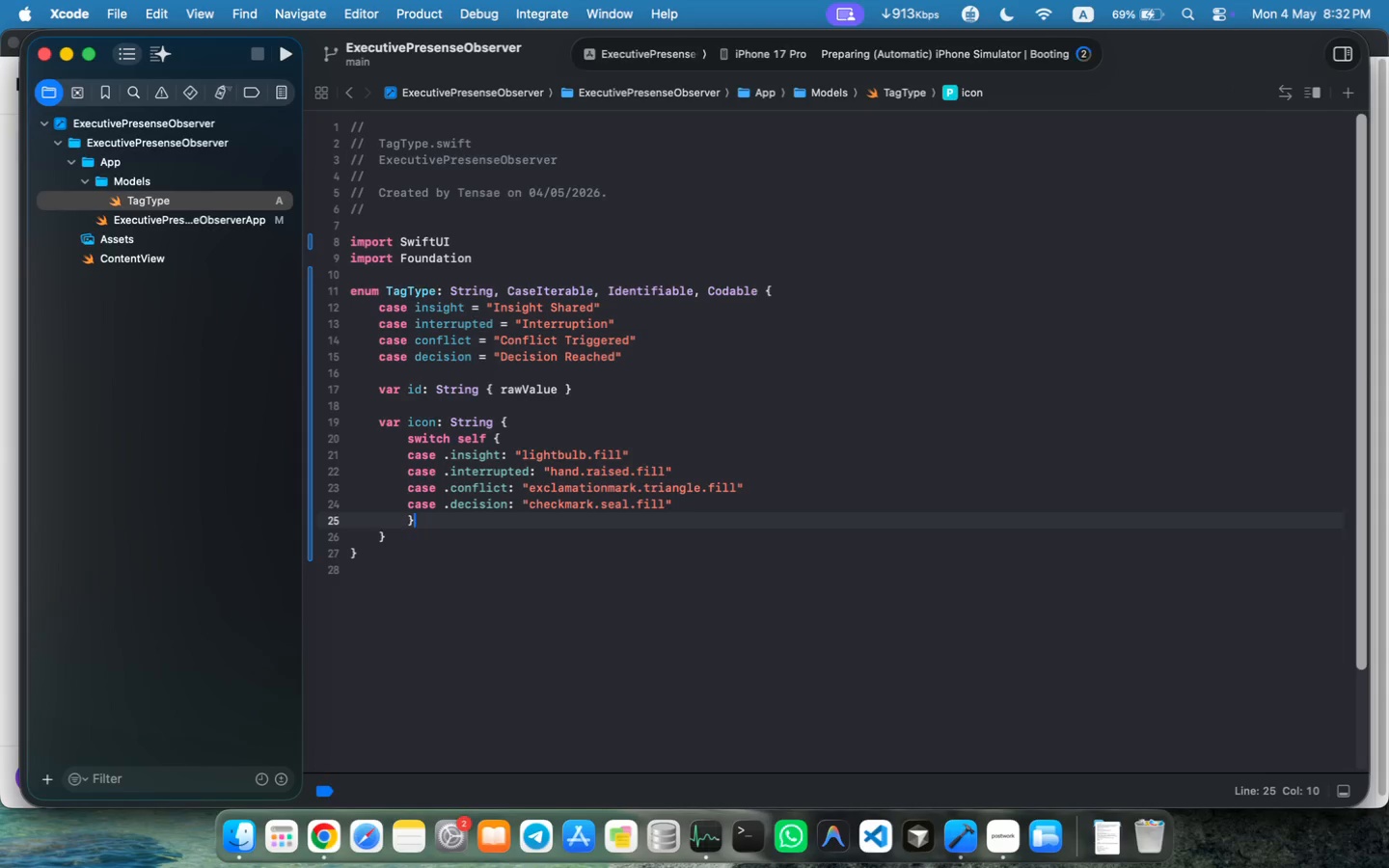 
wait(6.67)
 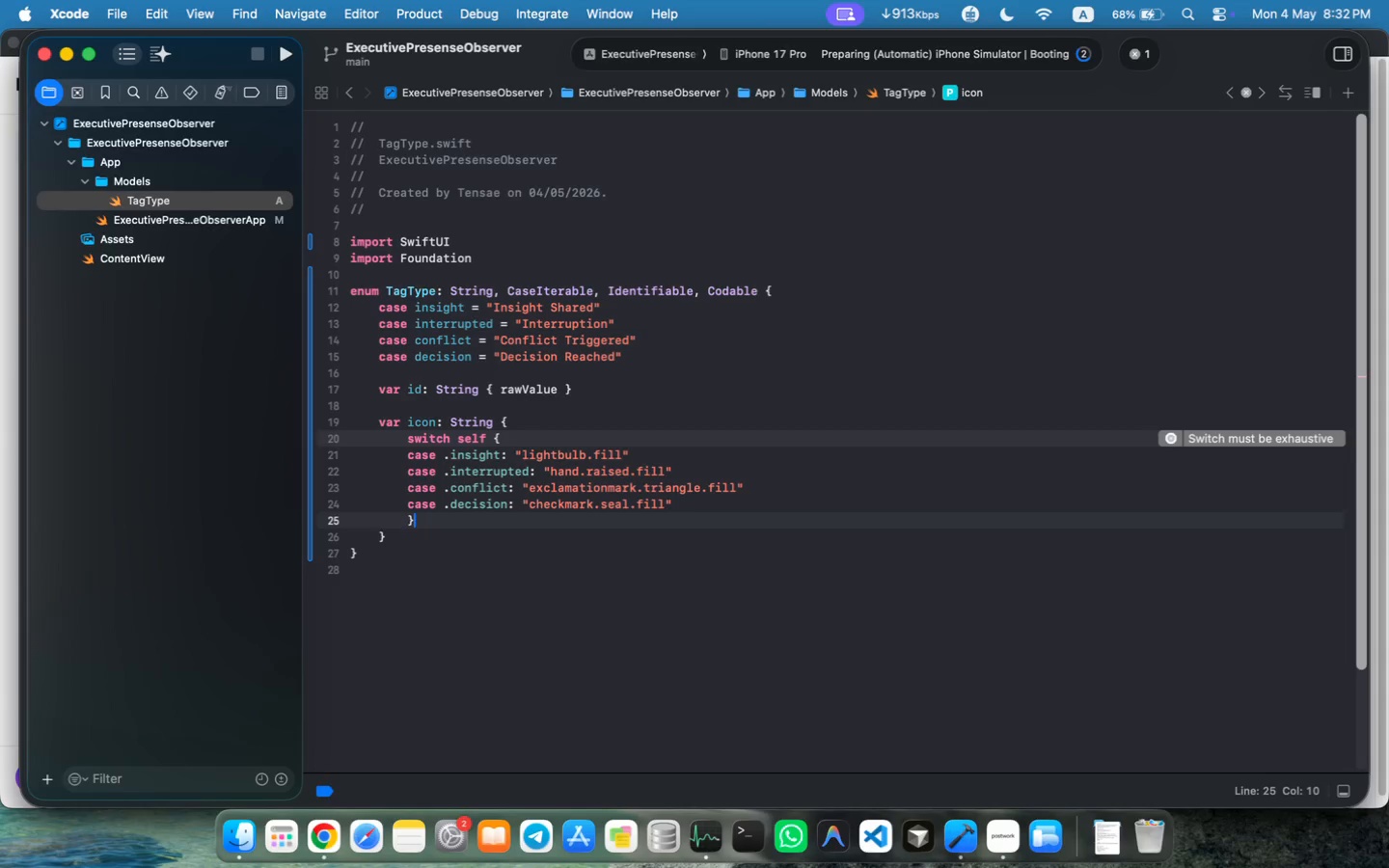 
key(ArrowDown)
 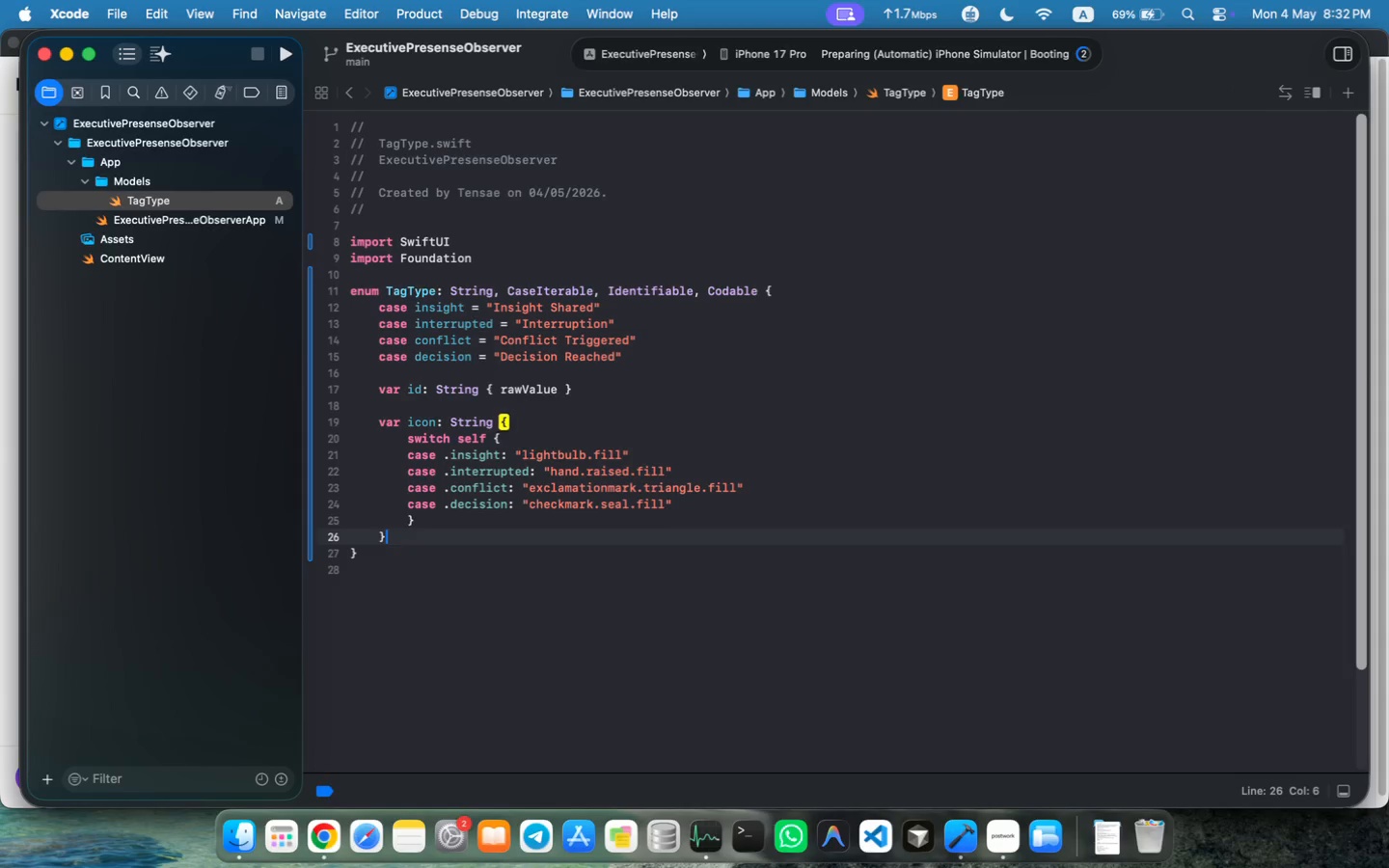 
key(Enter)
 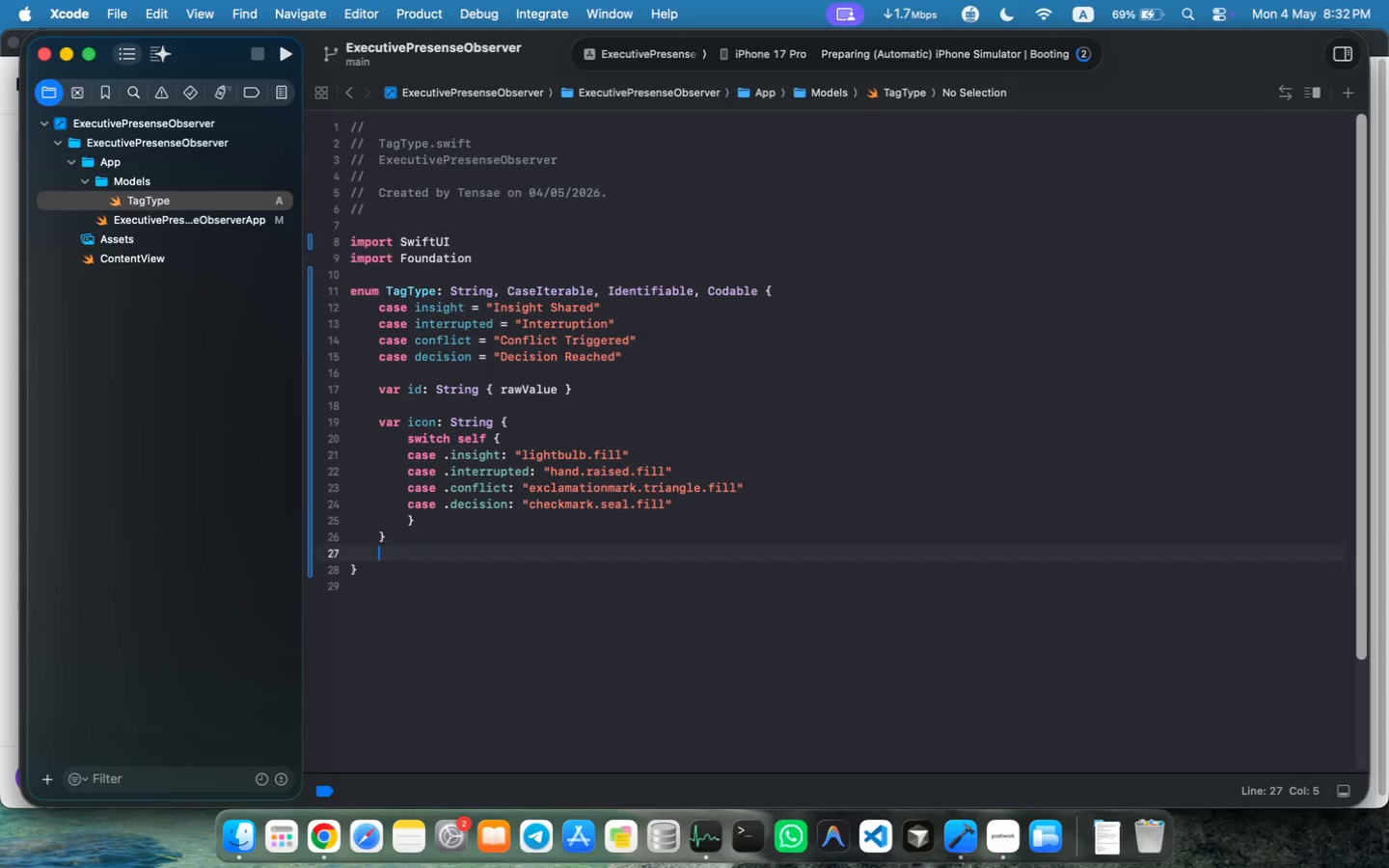 
key(Enter)
 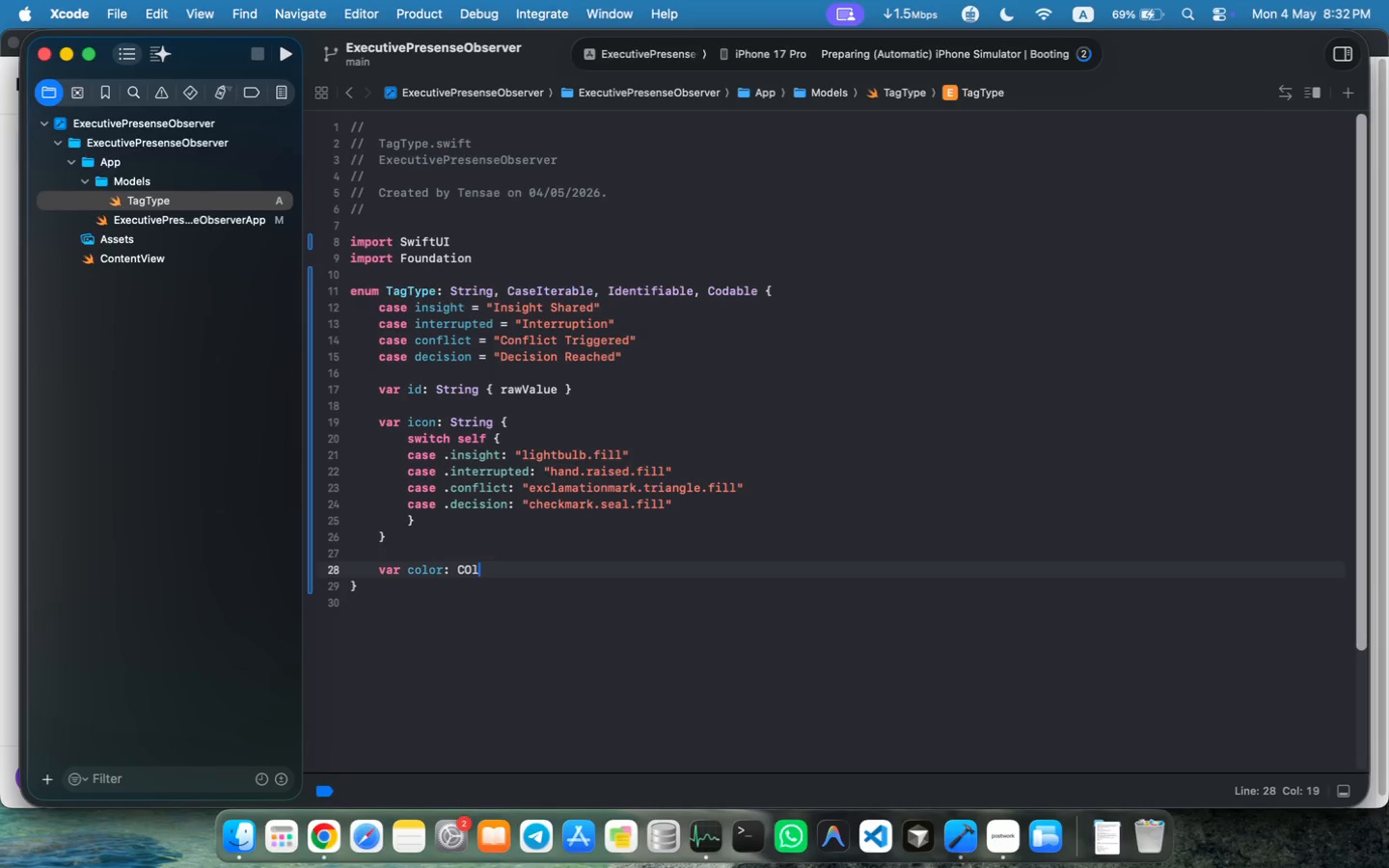 
type(var color: COlor)
key(Backspace)
key(Backspace)
key(Backspace)
key(Backspace)
type(olor {)
 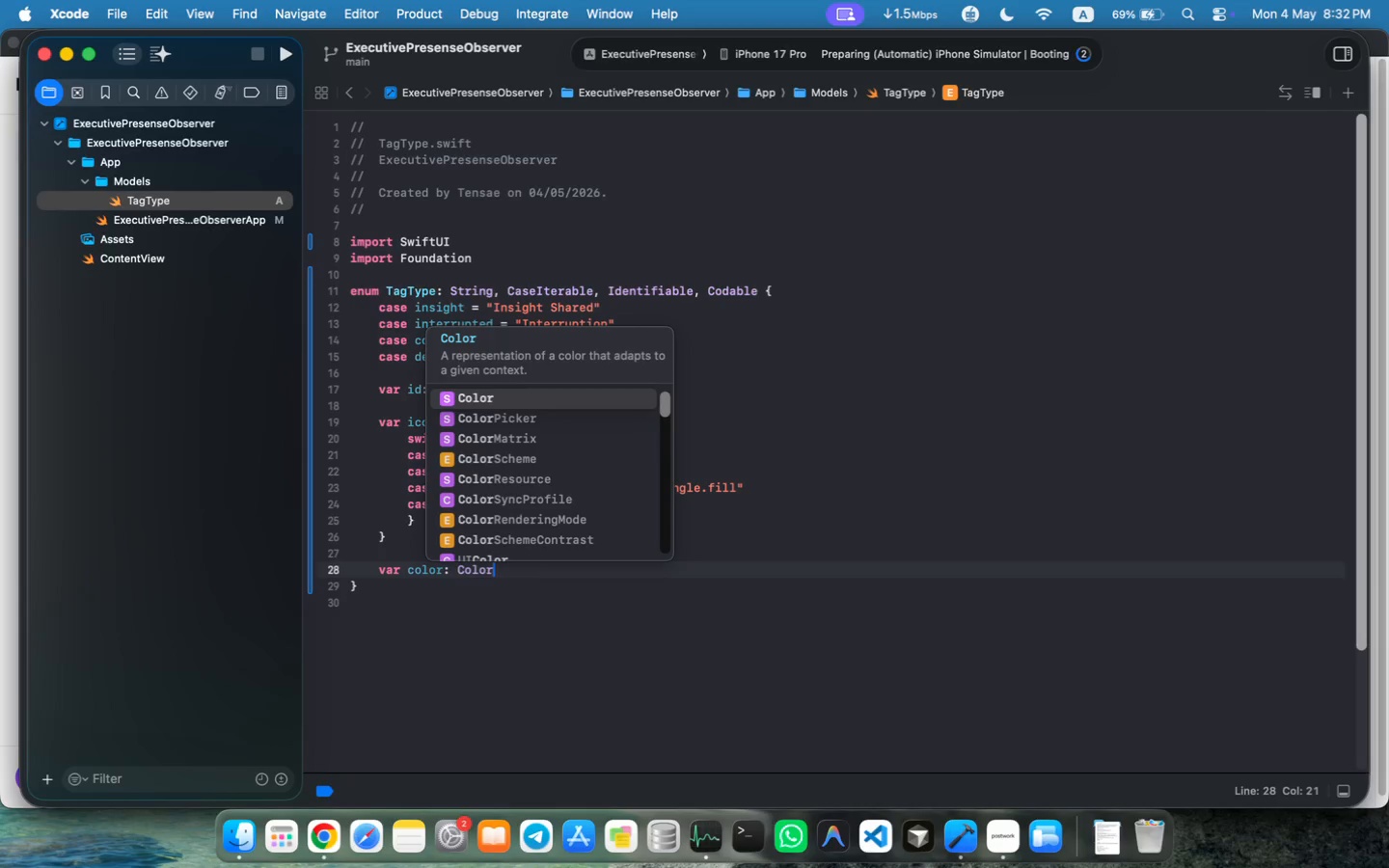 
 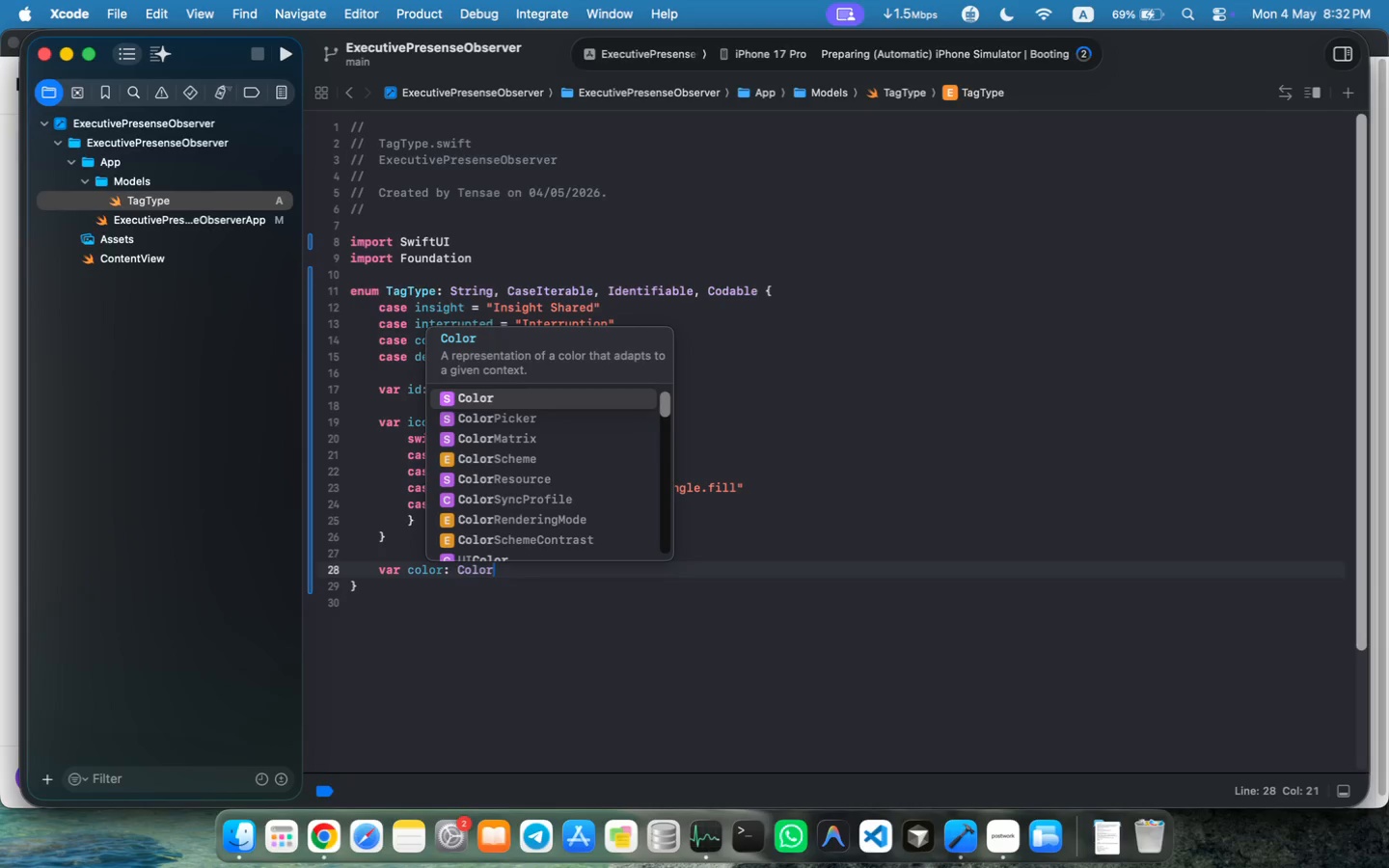 
key(Enter)
 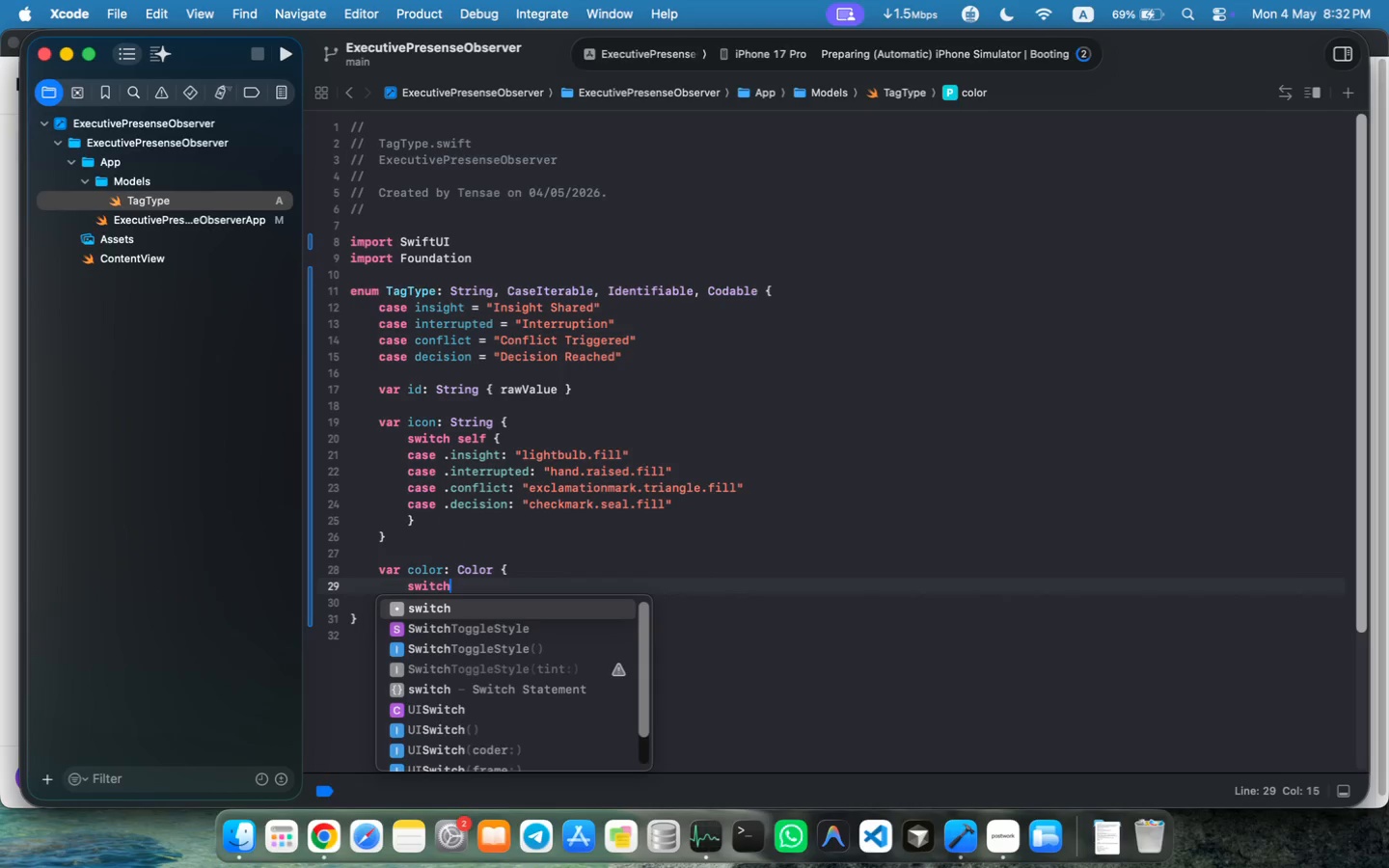 
type(switch)
 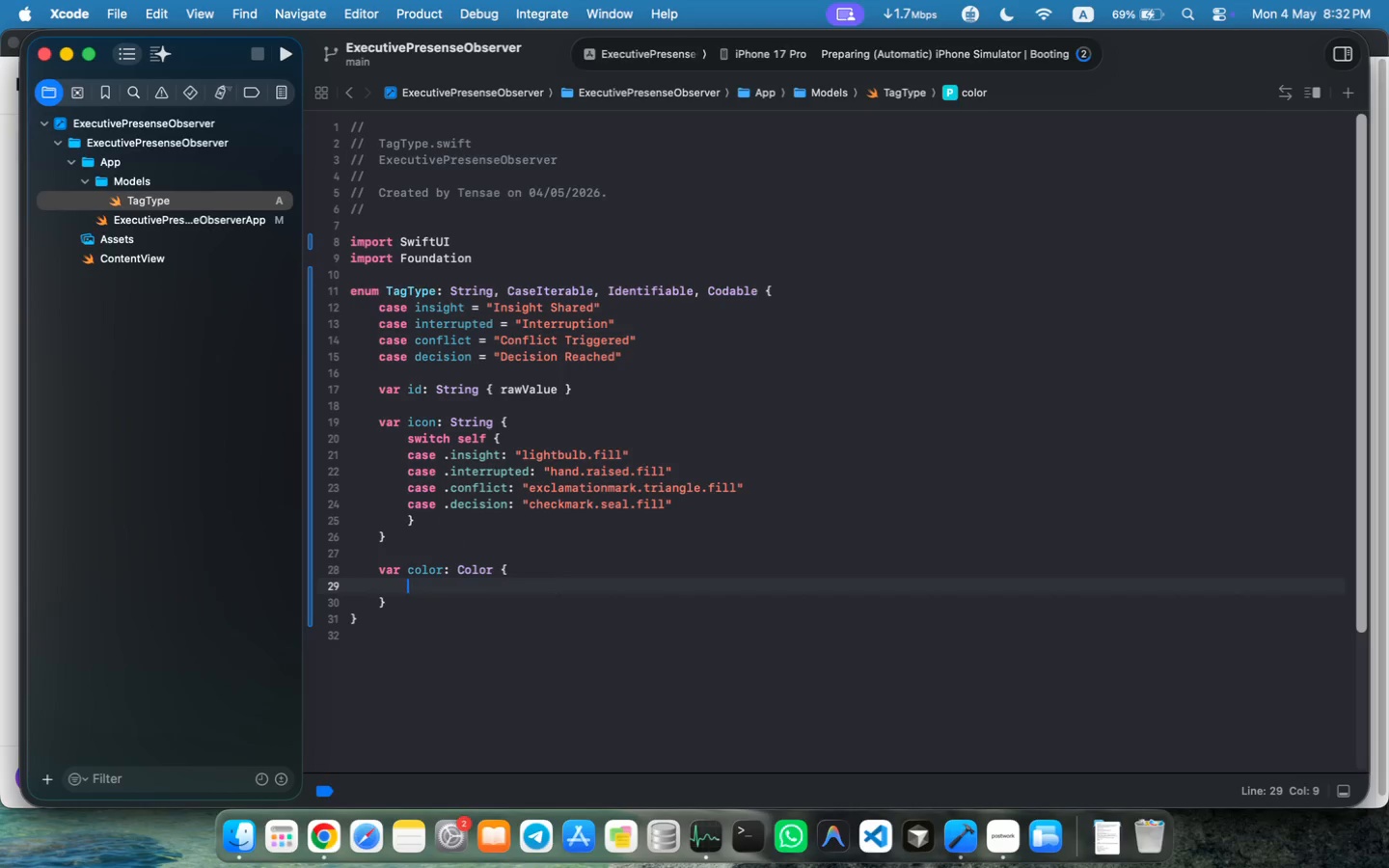 
type( self )
key(Tab)
key(Tab)
 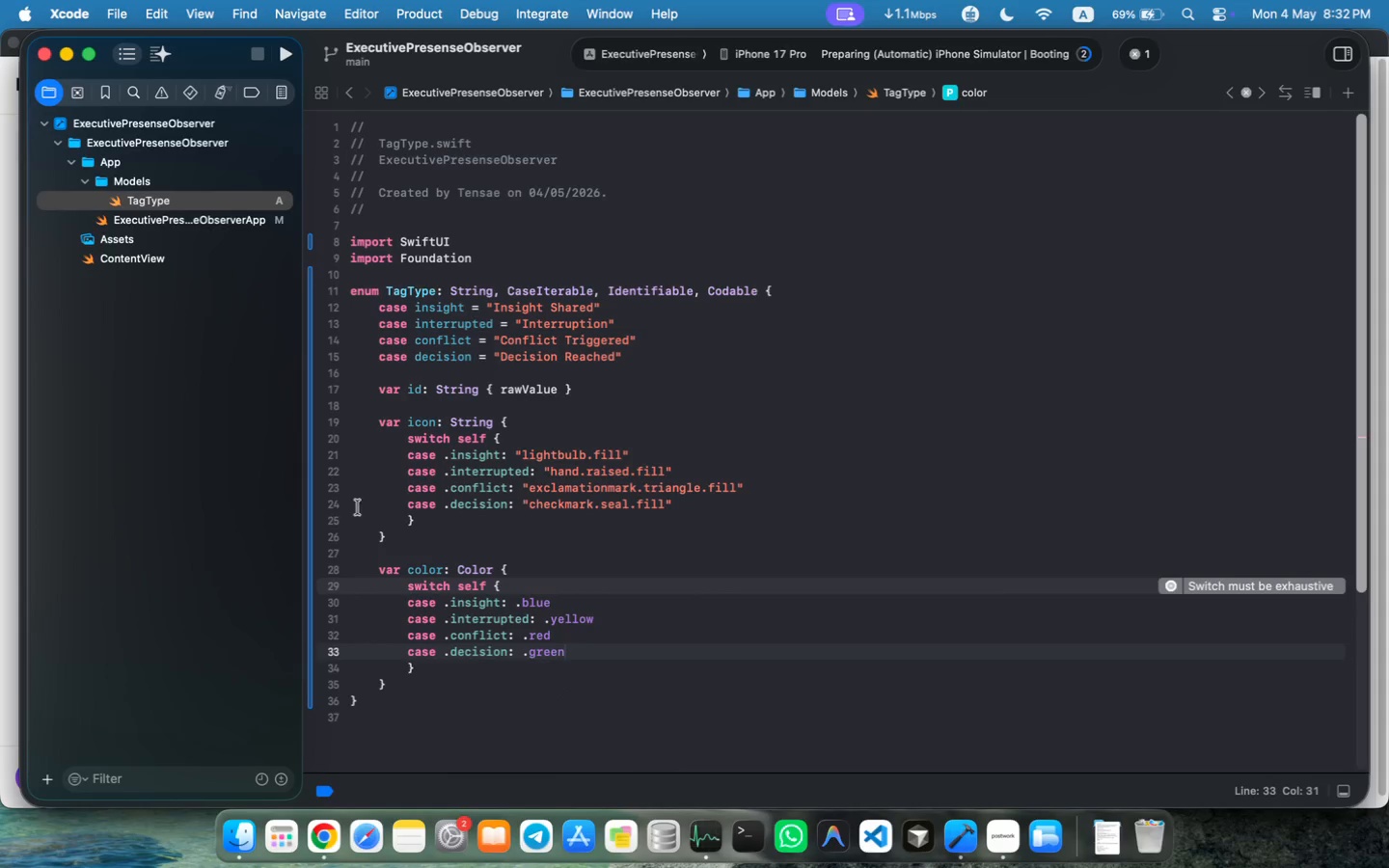 
double_click([539, 603])
 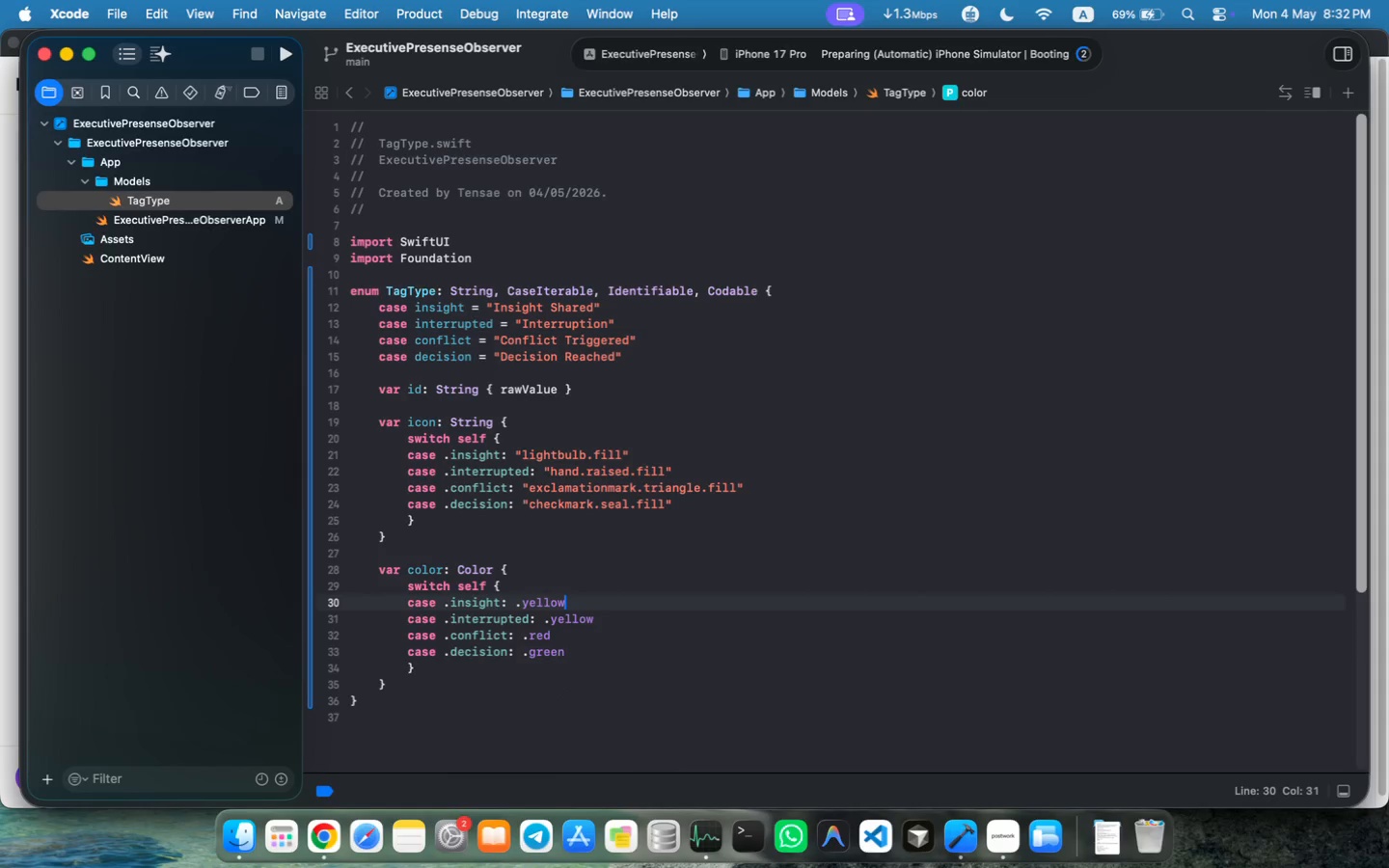 
type(yellow)
 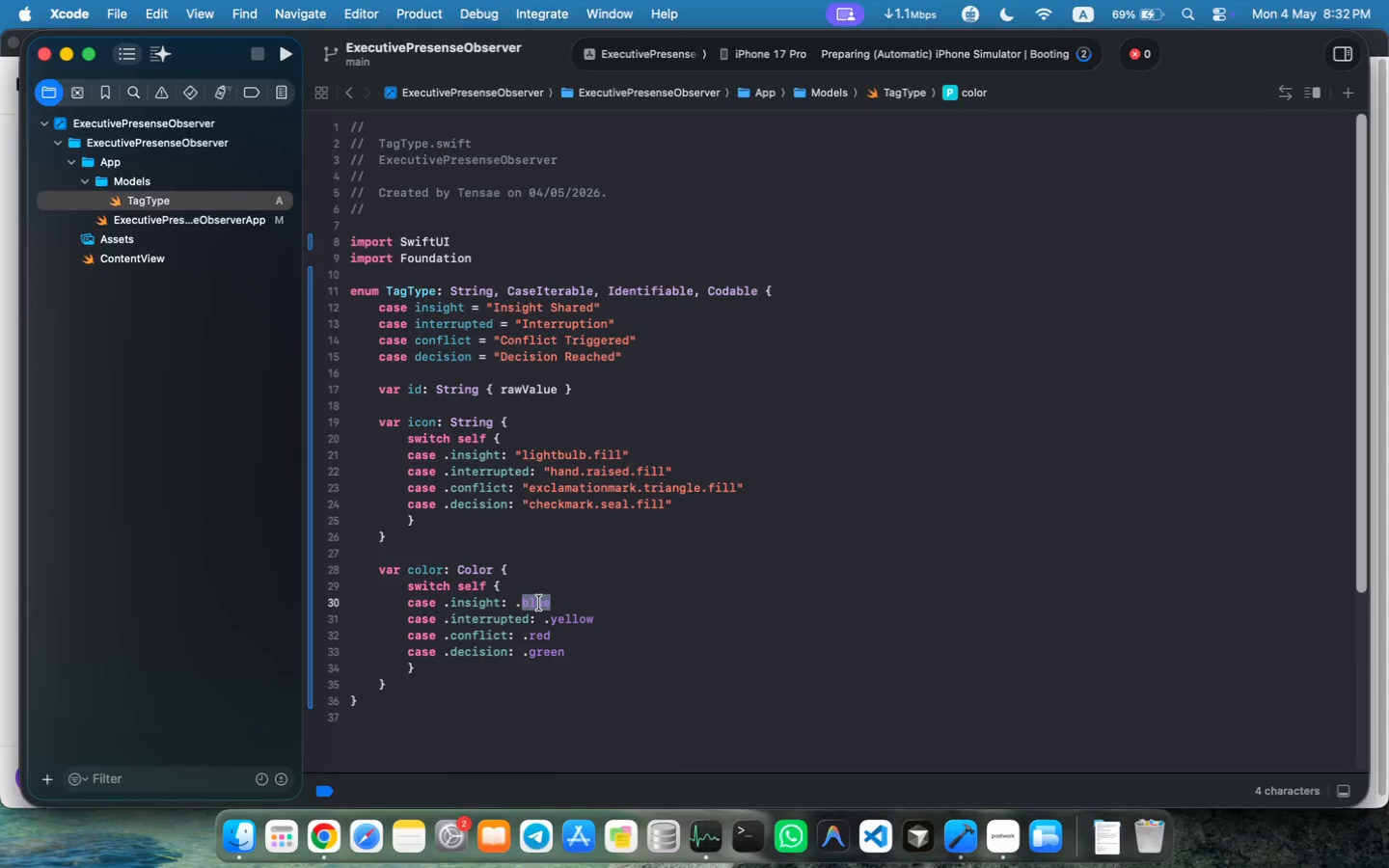 
double_click([567, 623])
 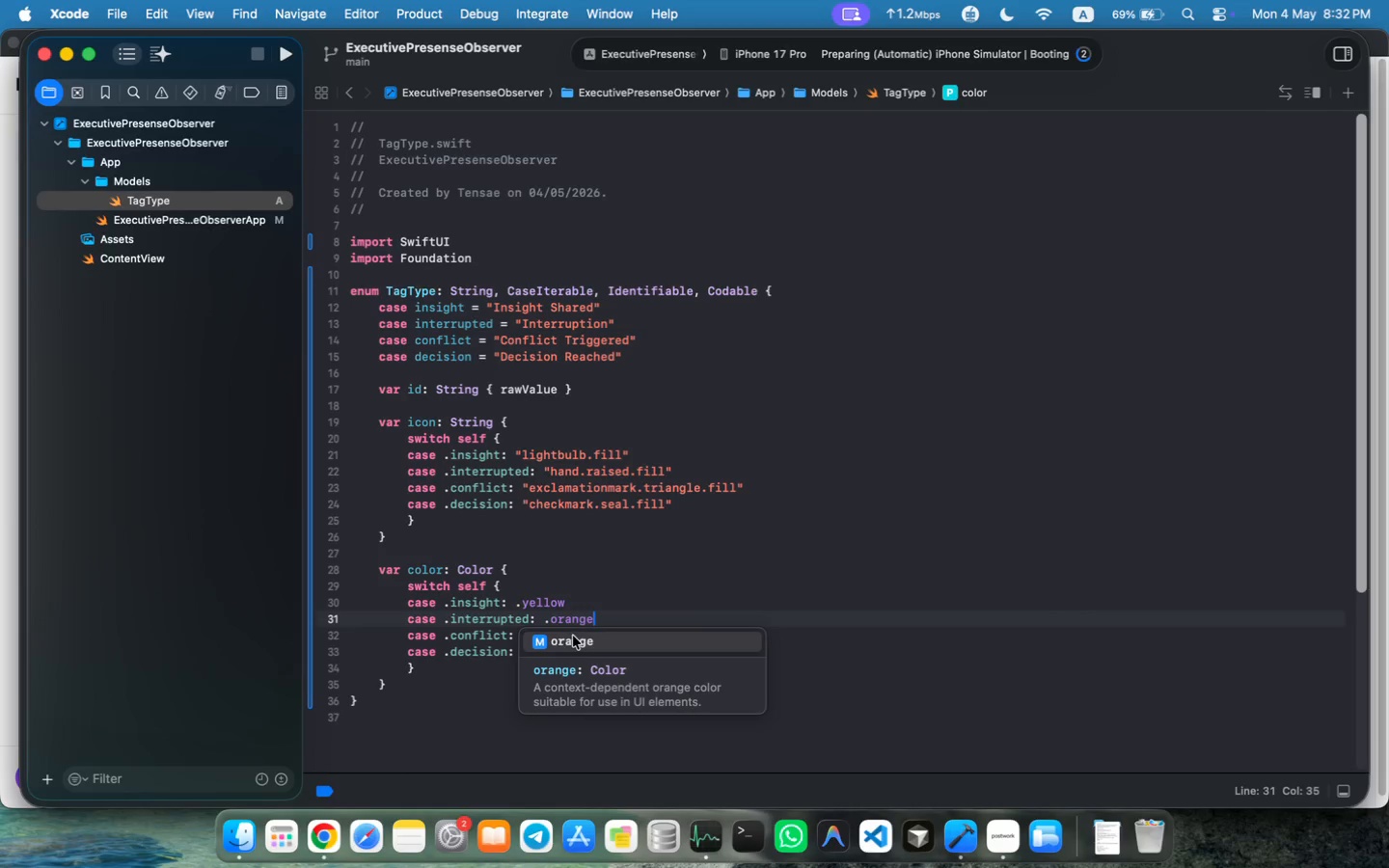 
type(orange)
 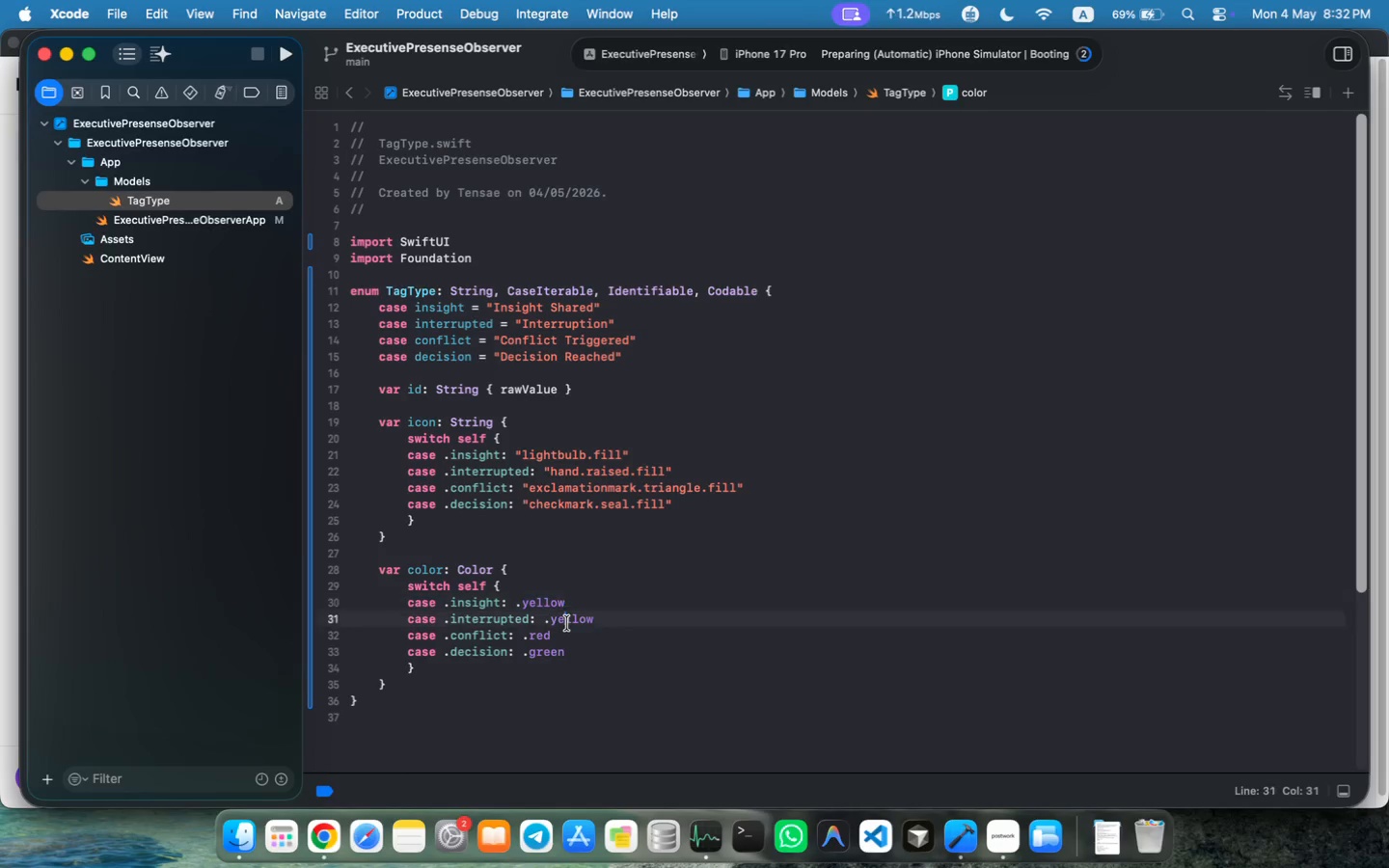 
left_click([658, 582])
 